 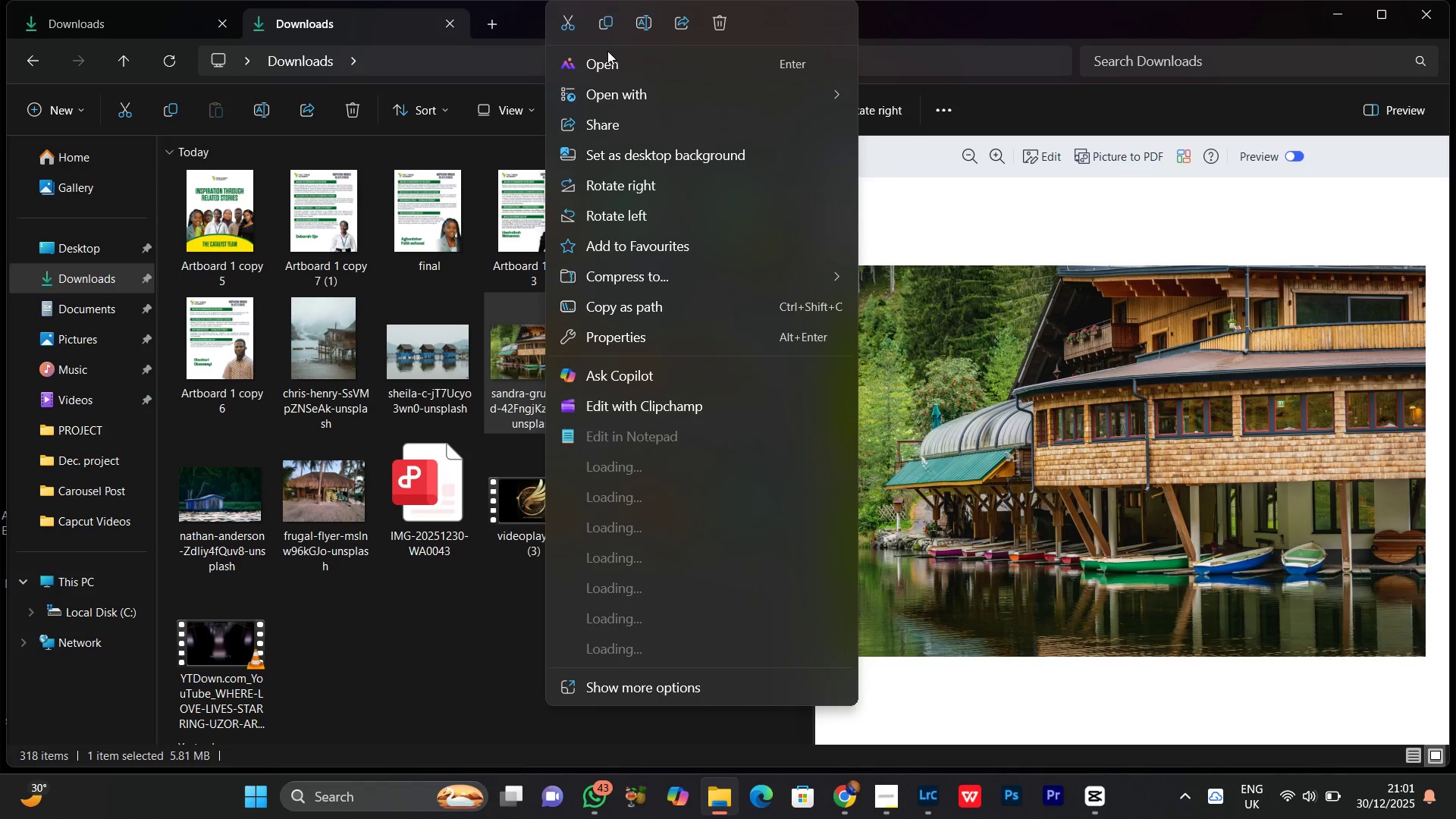 
left_click([610, 17])
 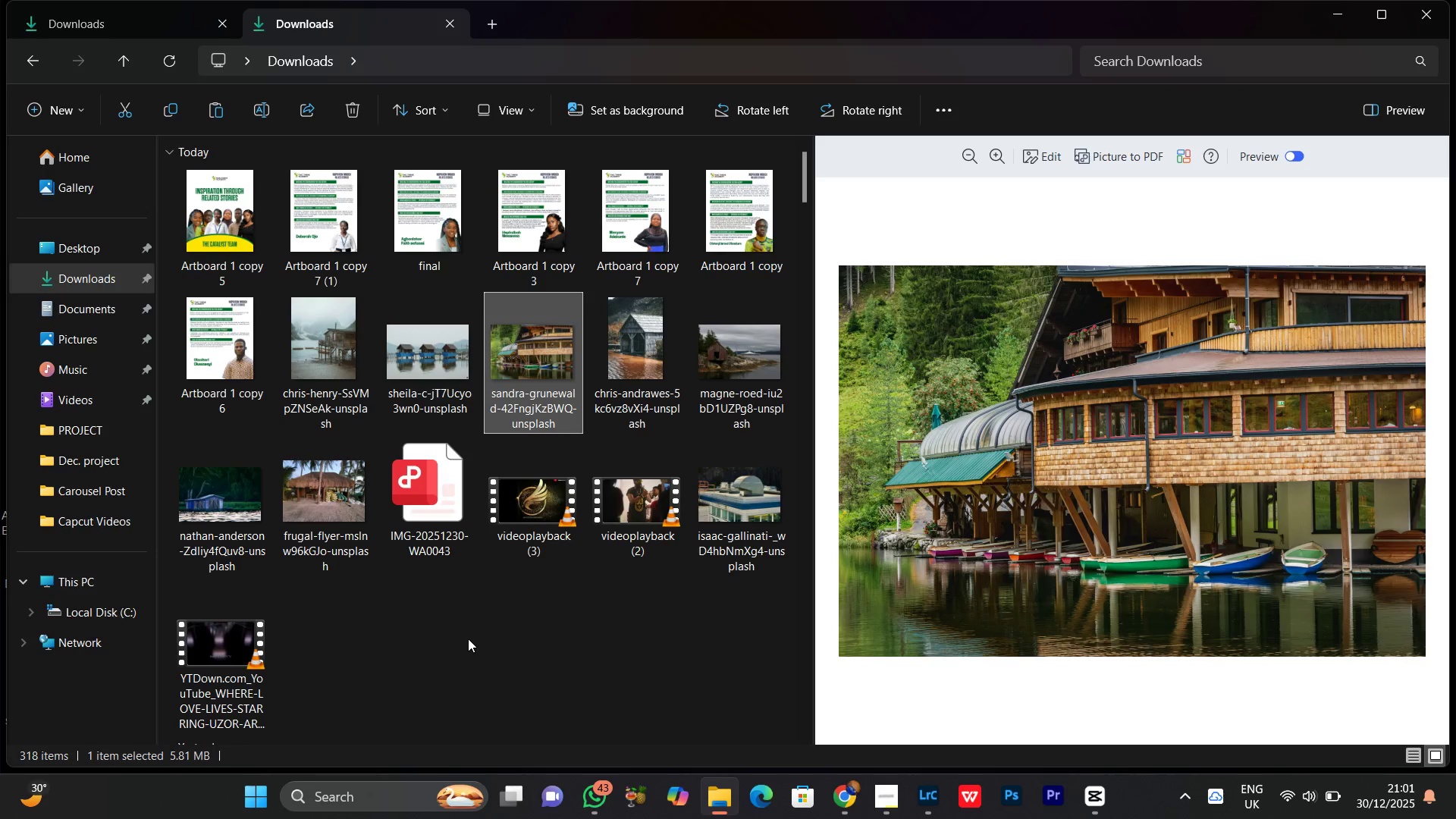 
left_click([468, 639])
 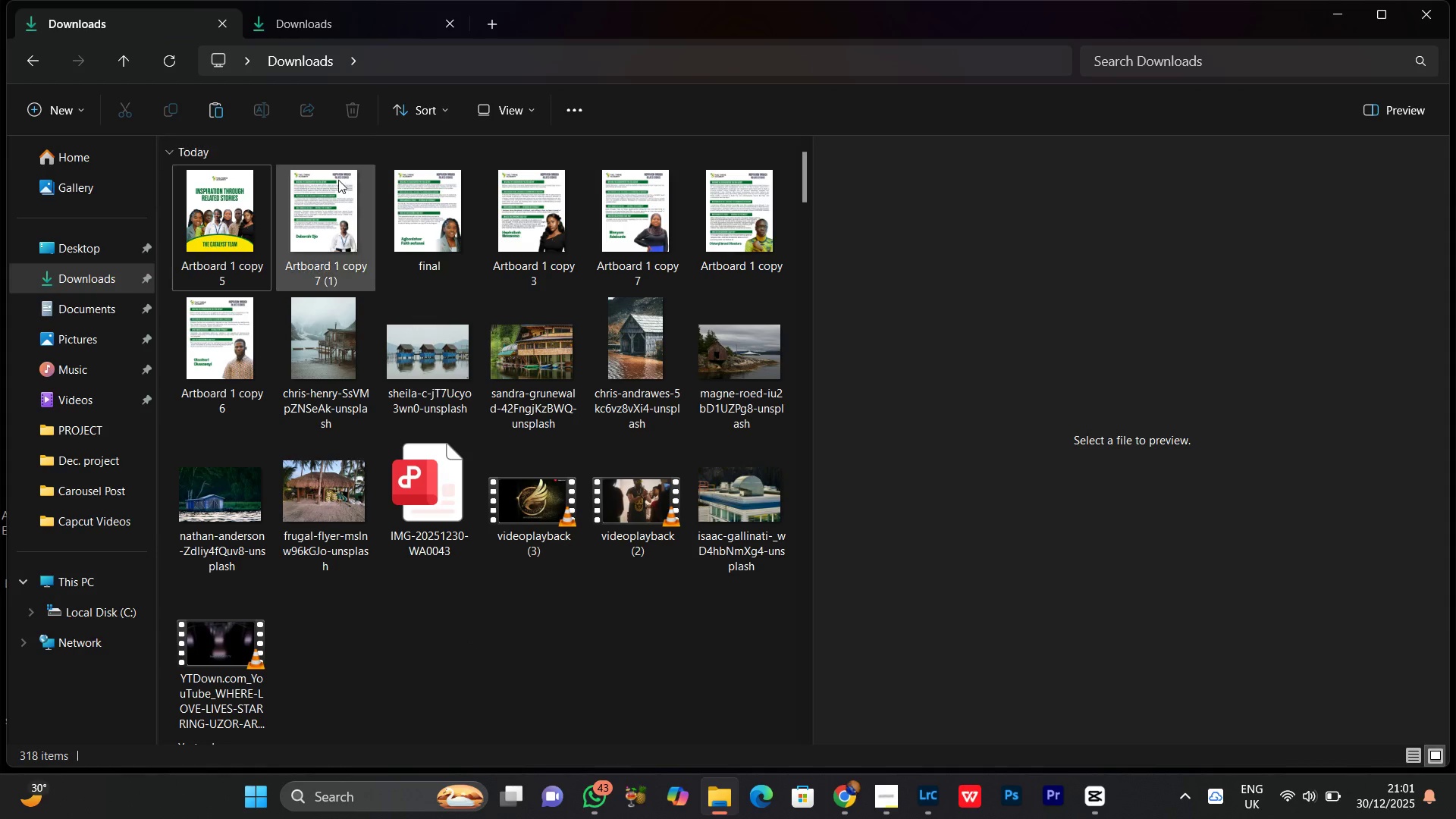 
left_click([322, 9])
 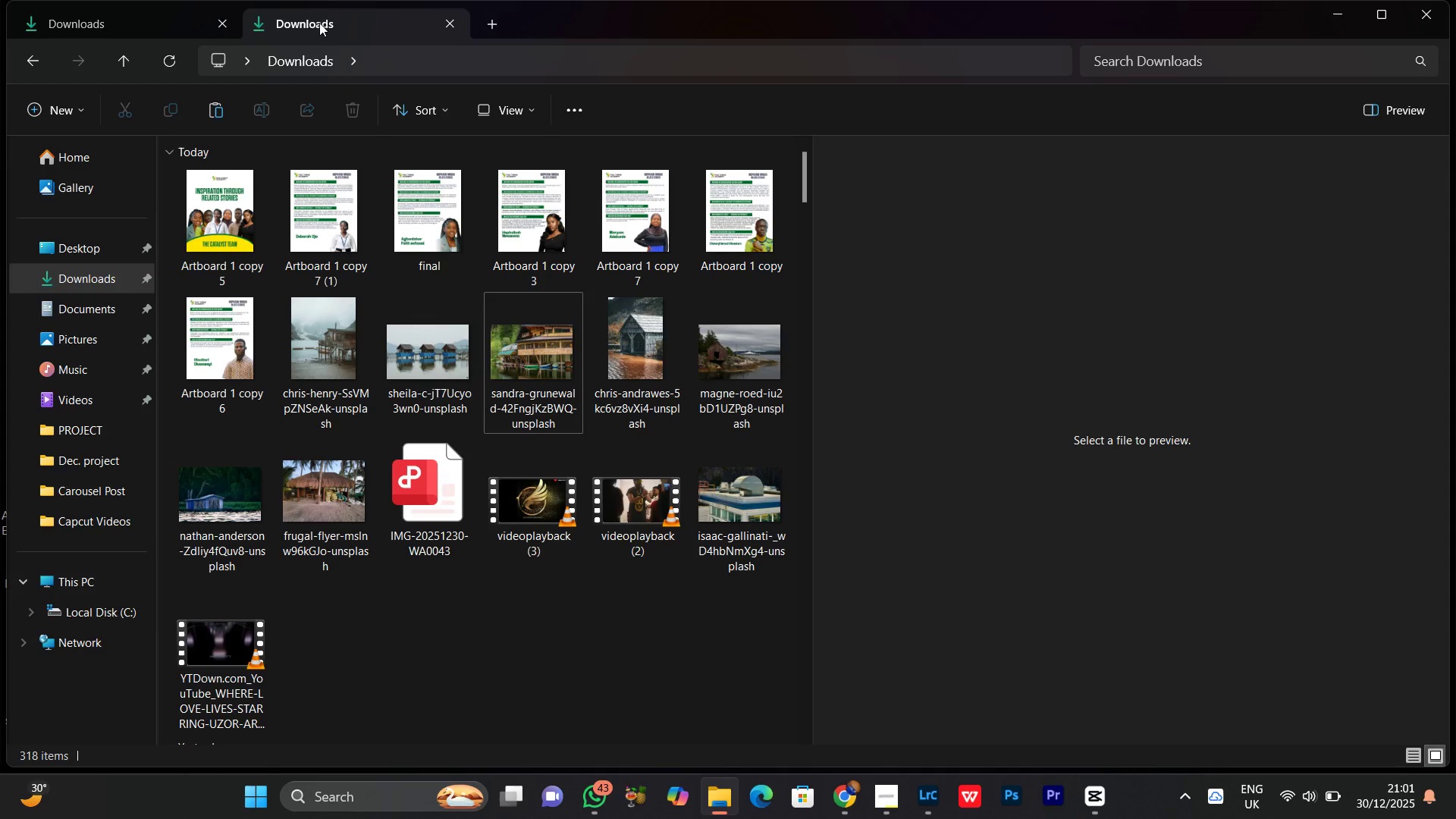 
left_click([319, 23])
 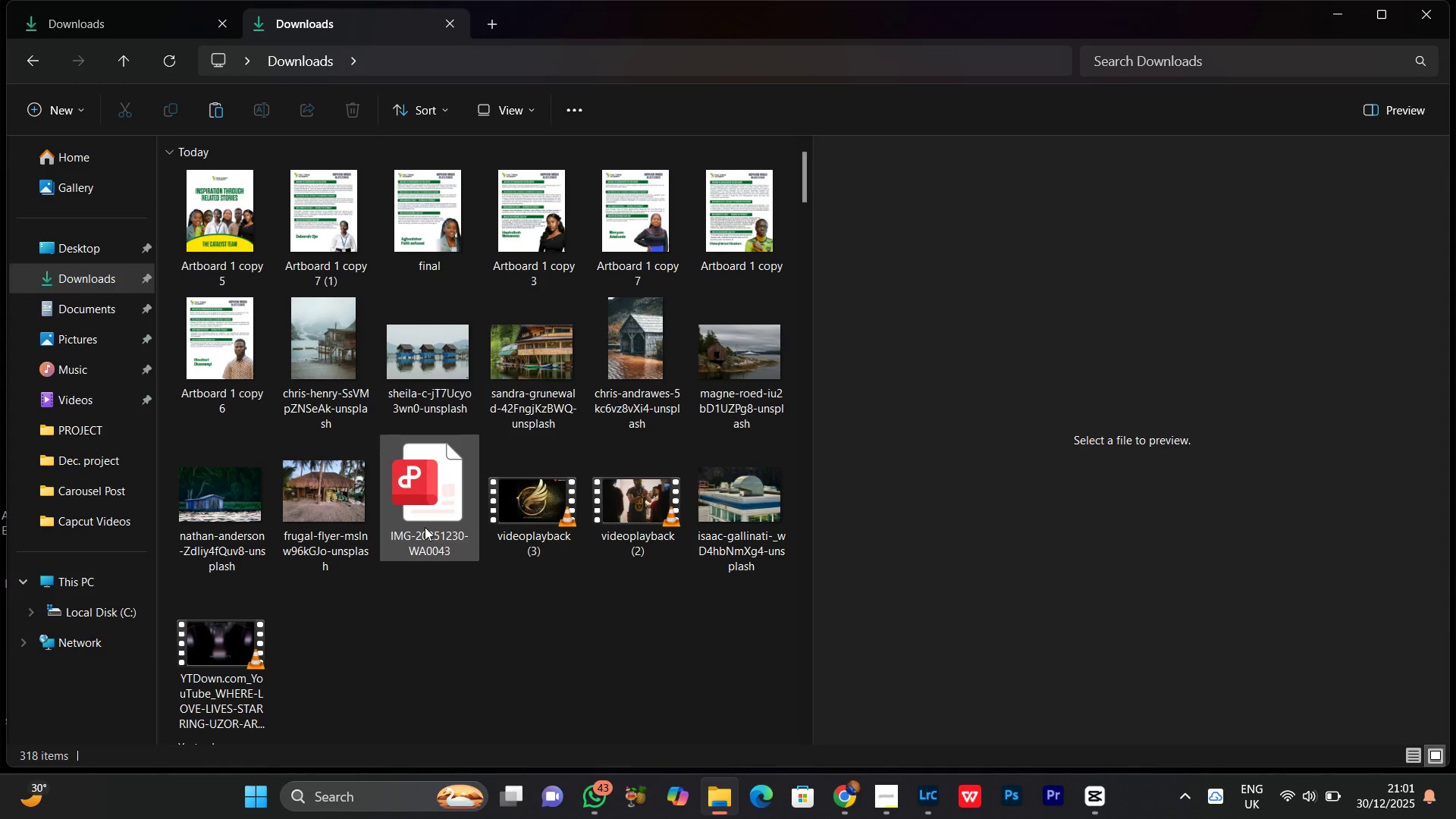 
mouse_move([410, 511])
 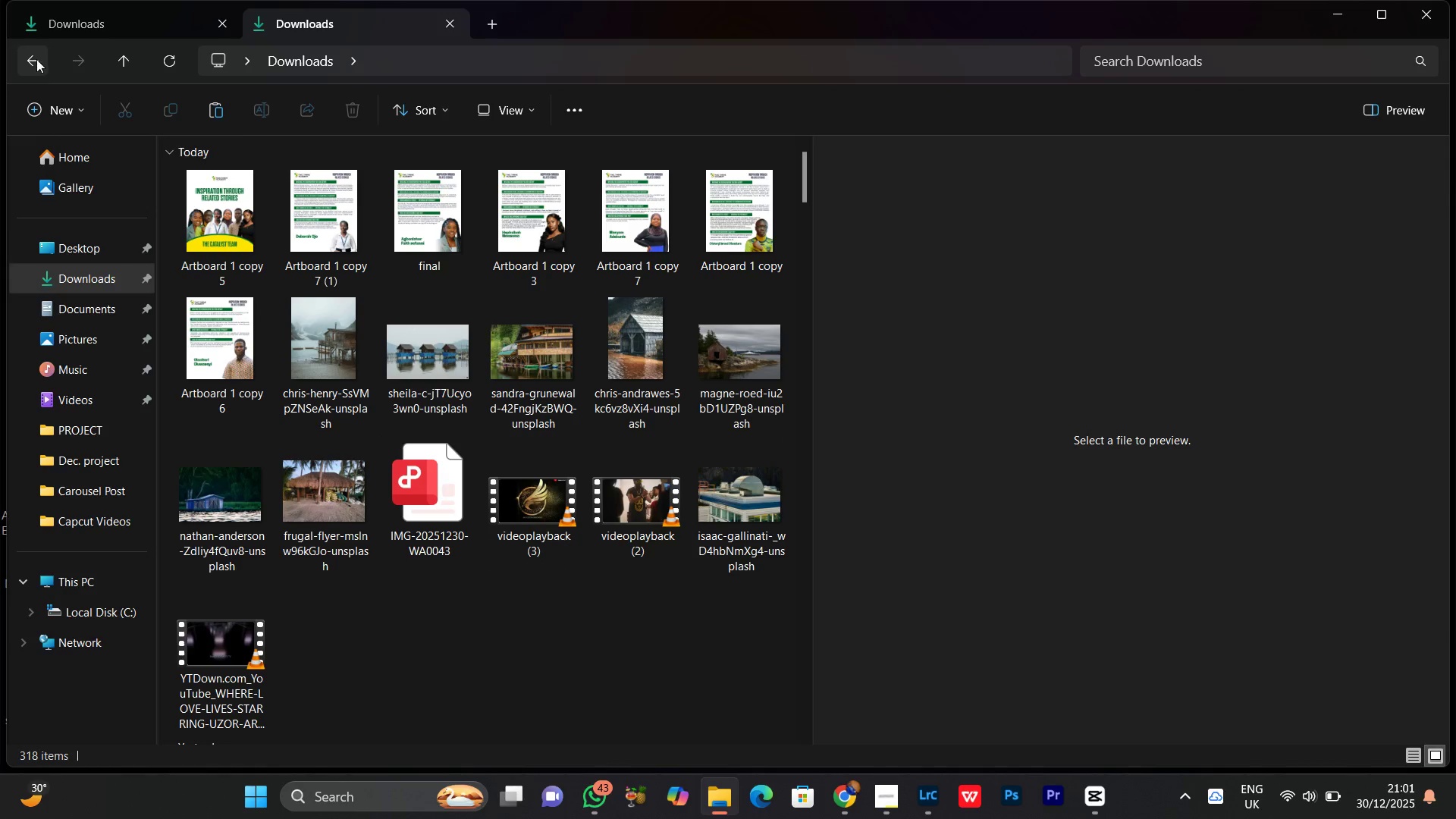 
left_click([37, 57])
 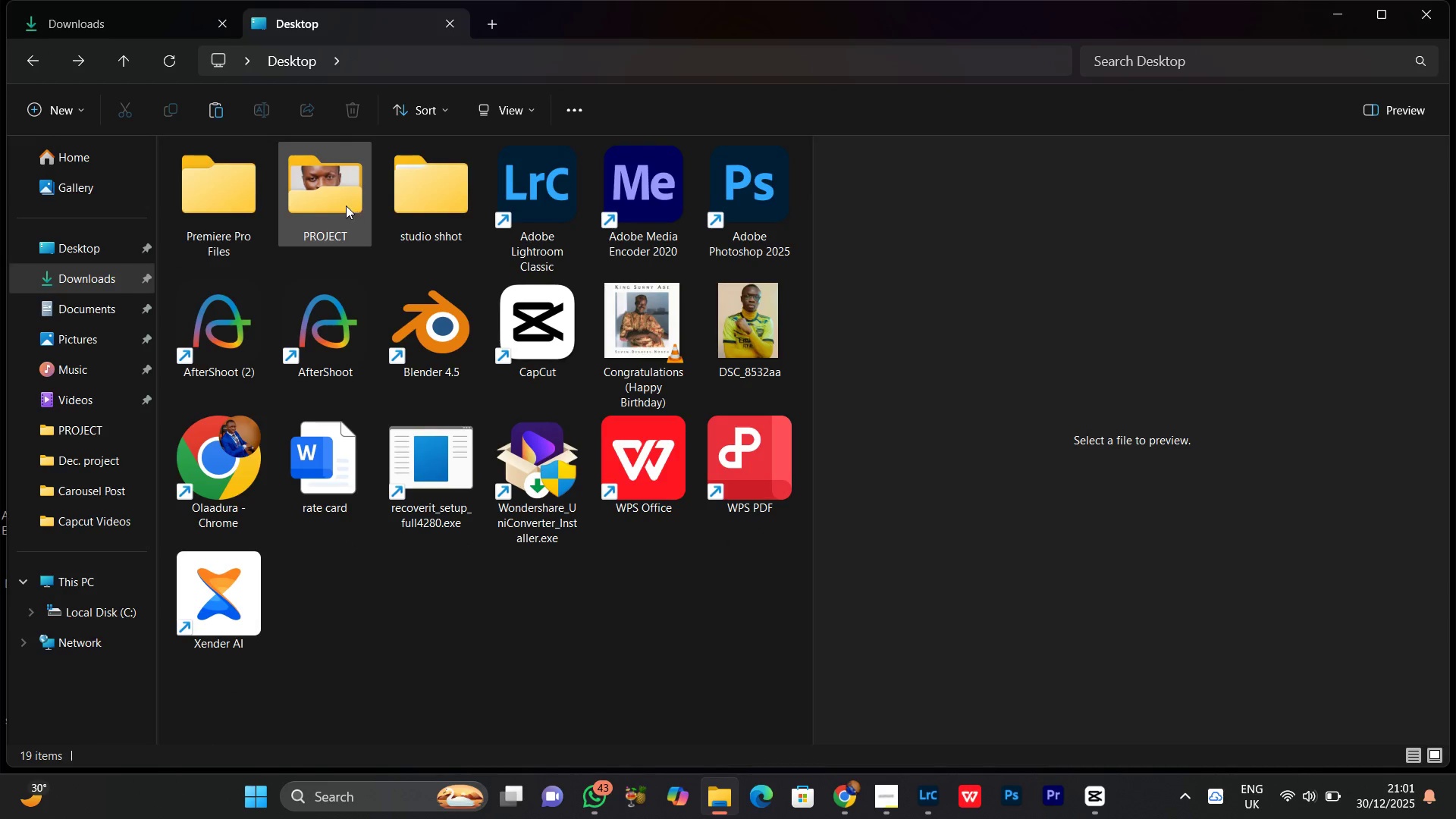 
double_click([345, 206])
 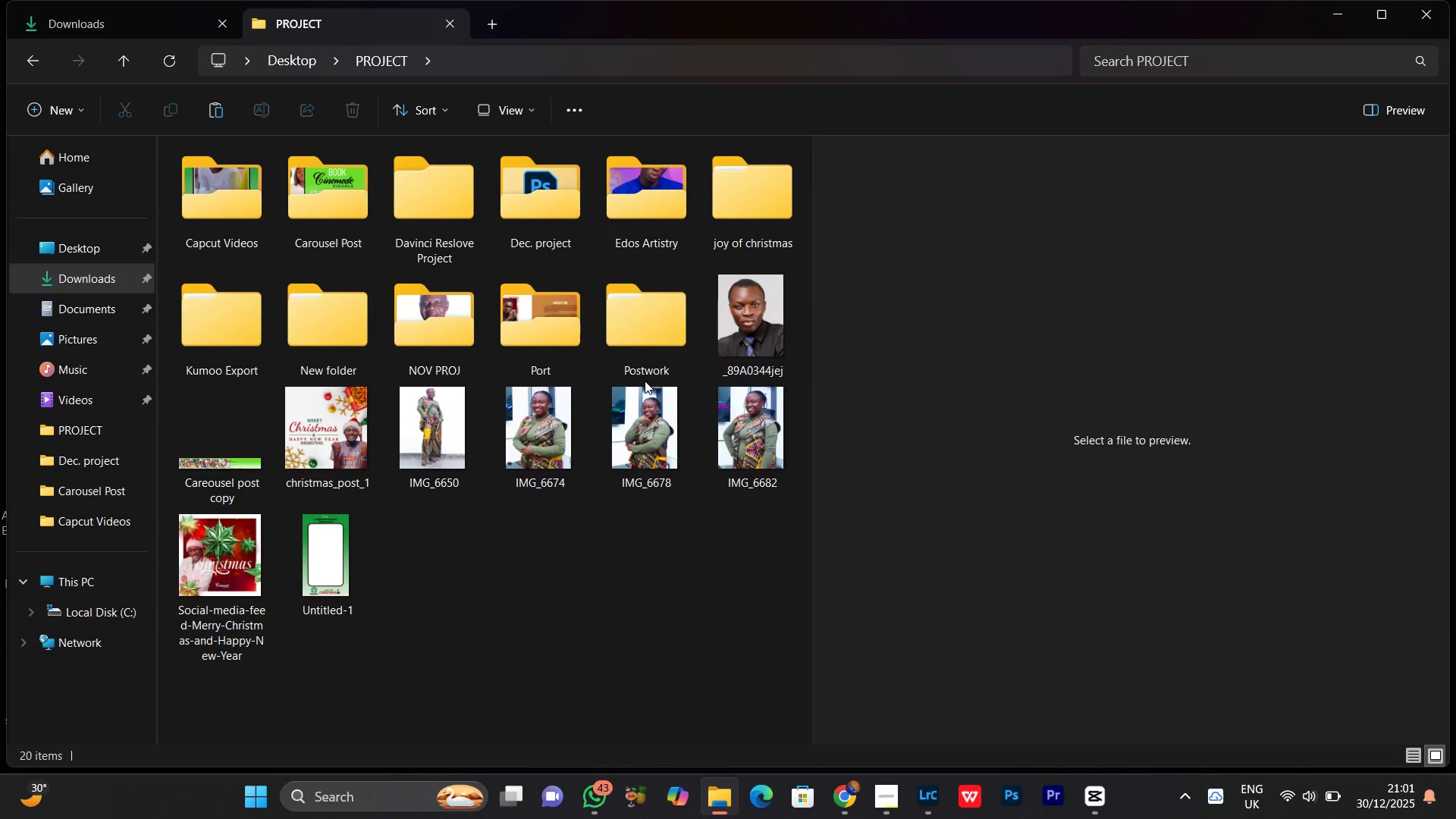 
double_click([638, 346])
 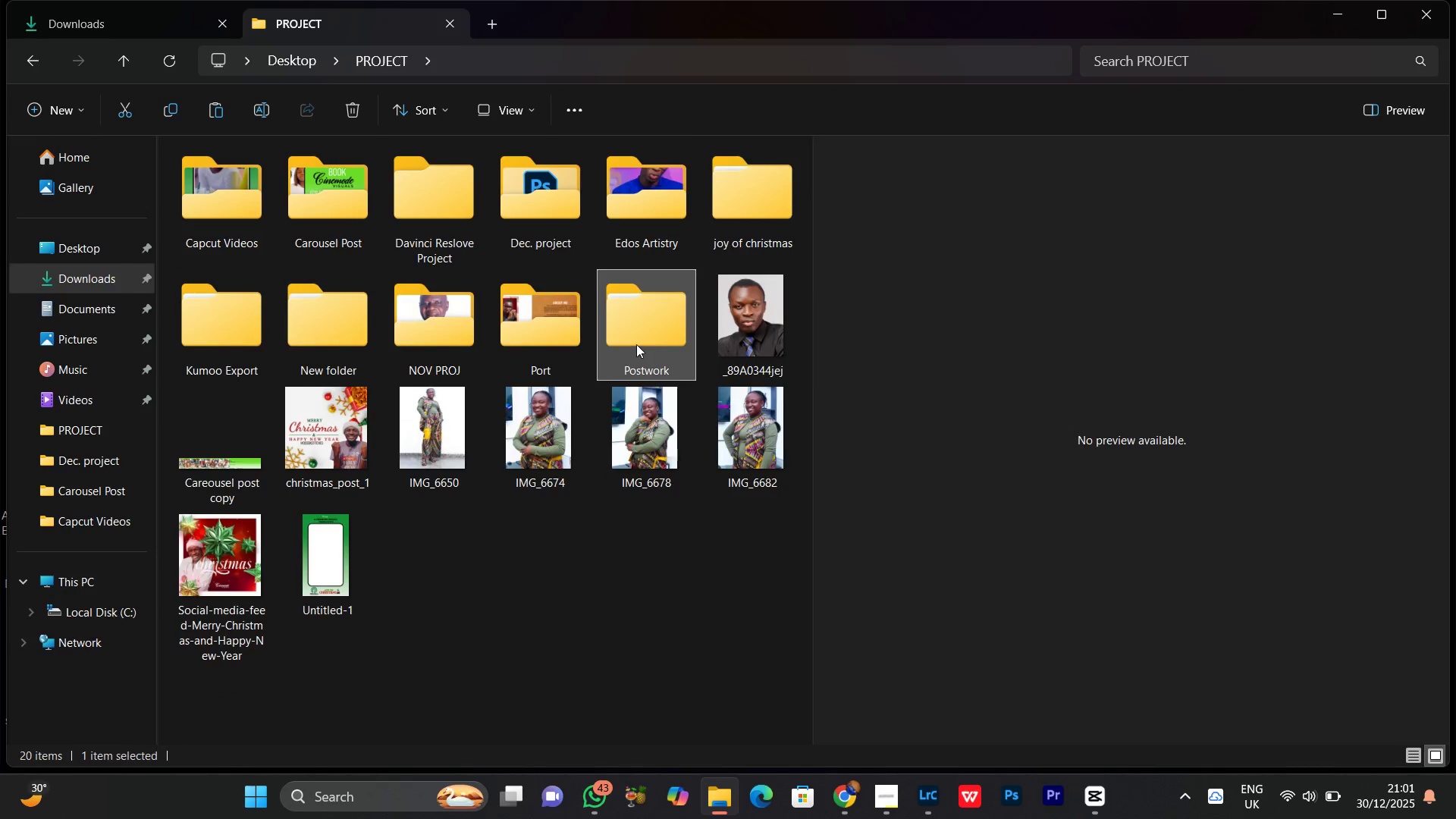 
triple_click([638, 346])
 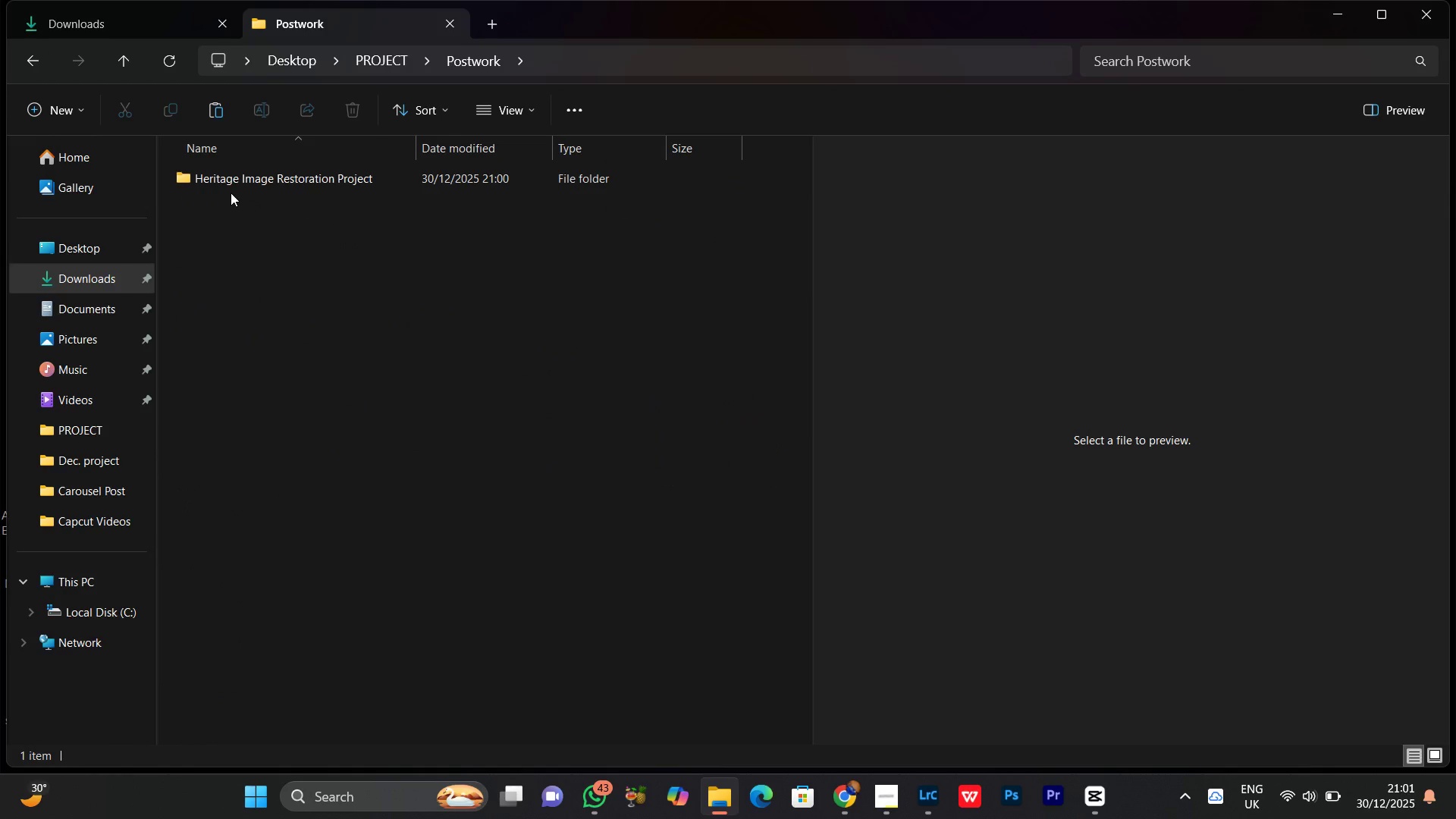 
left_click([231, 192])
 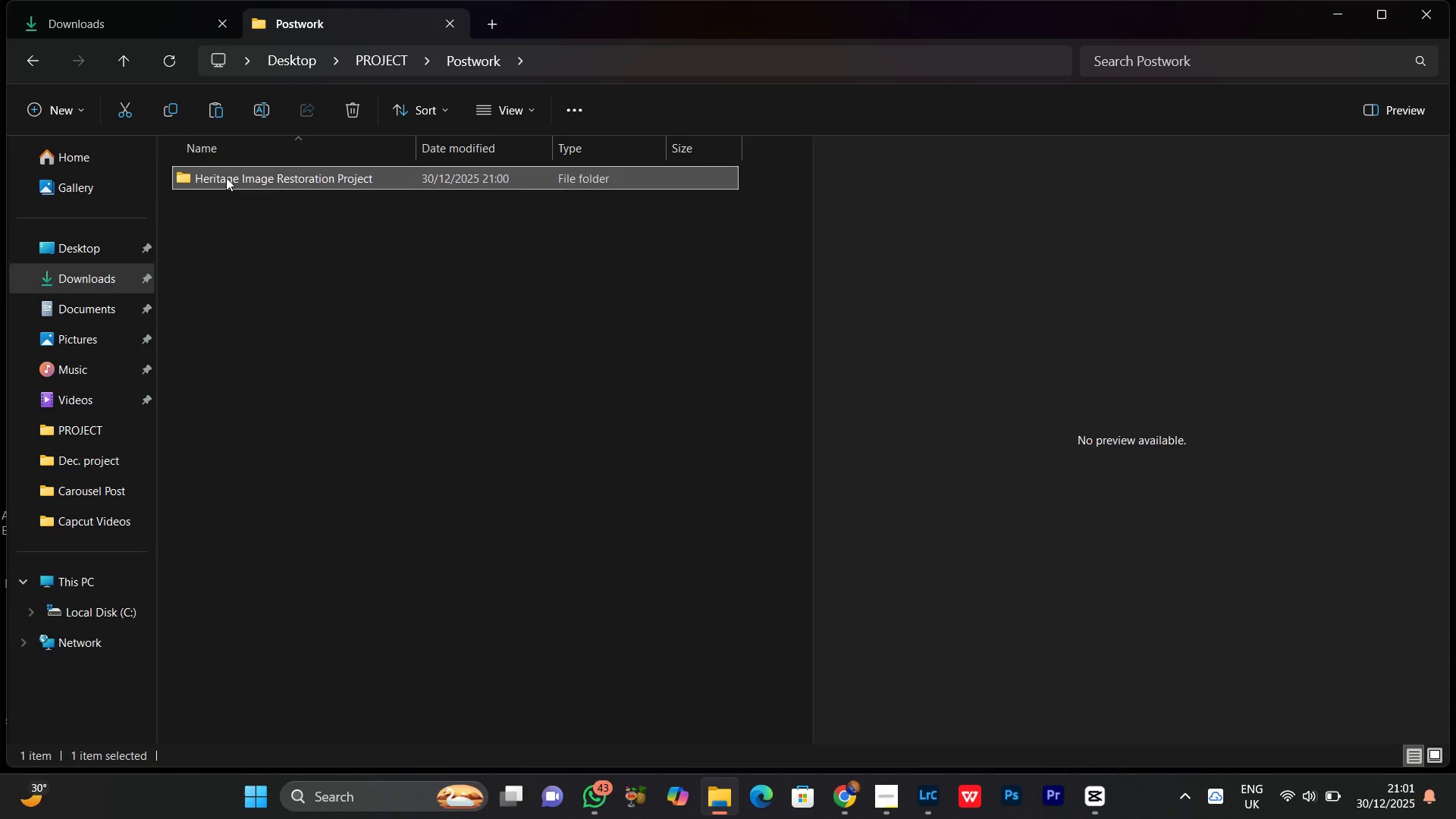 
triple_click([226, 177])
 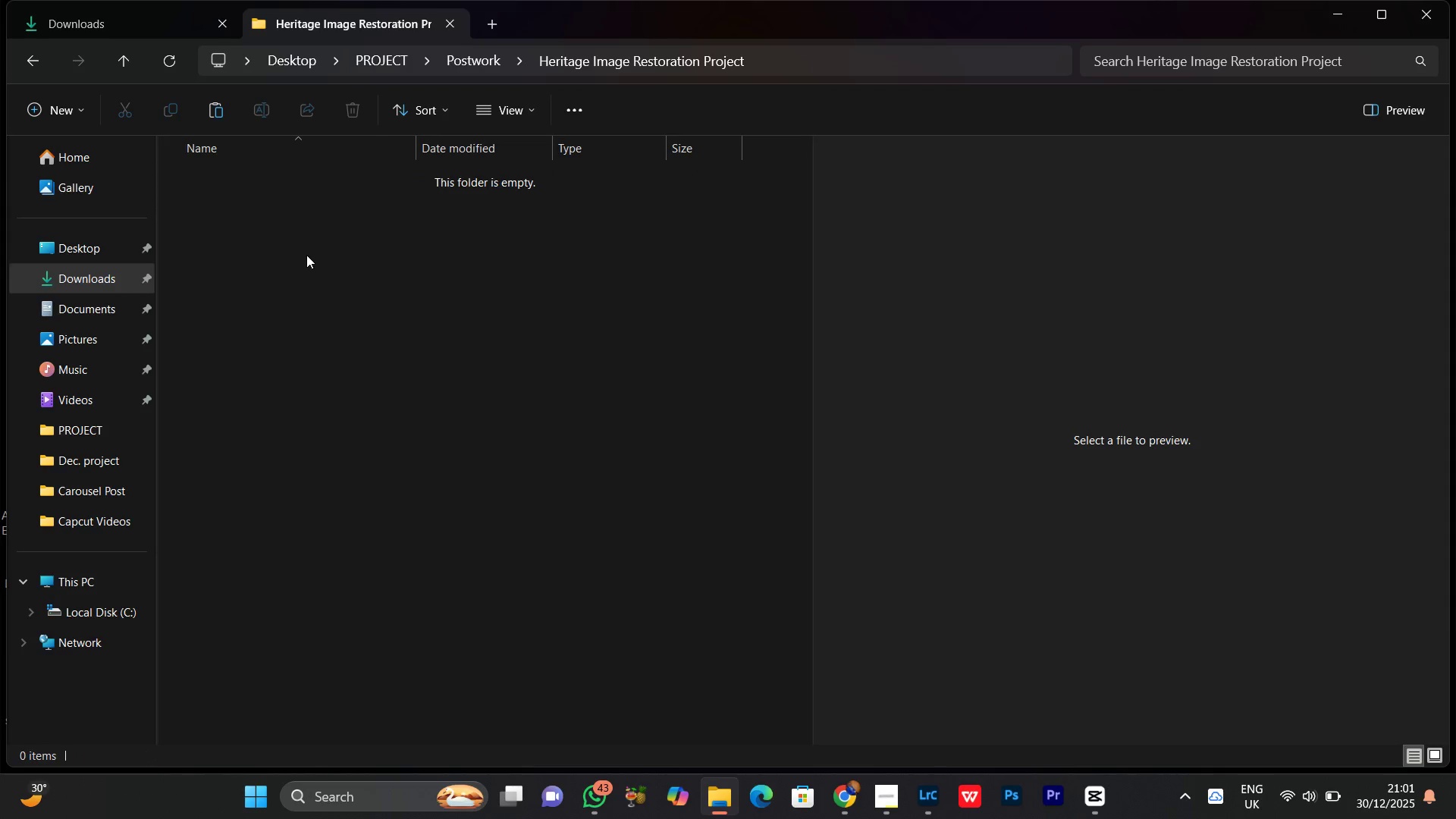 
left_click_drag(start_coordinate=[306, 254], to_coordinate=[311, 267])
 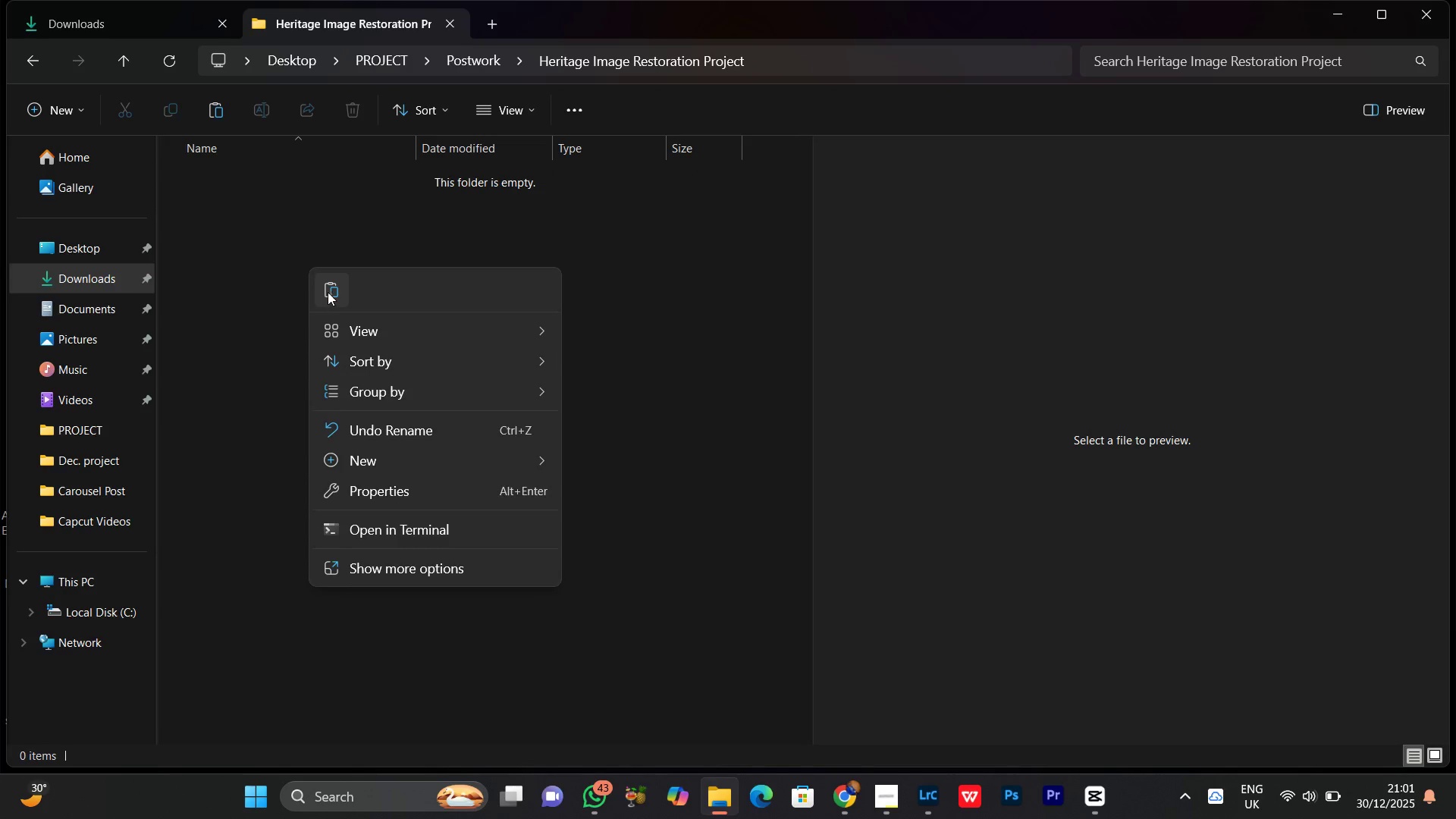 
left_click([331, 293])
 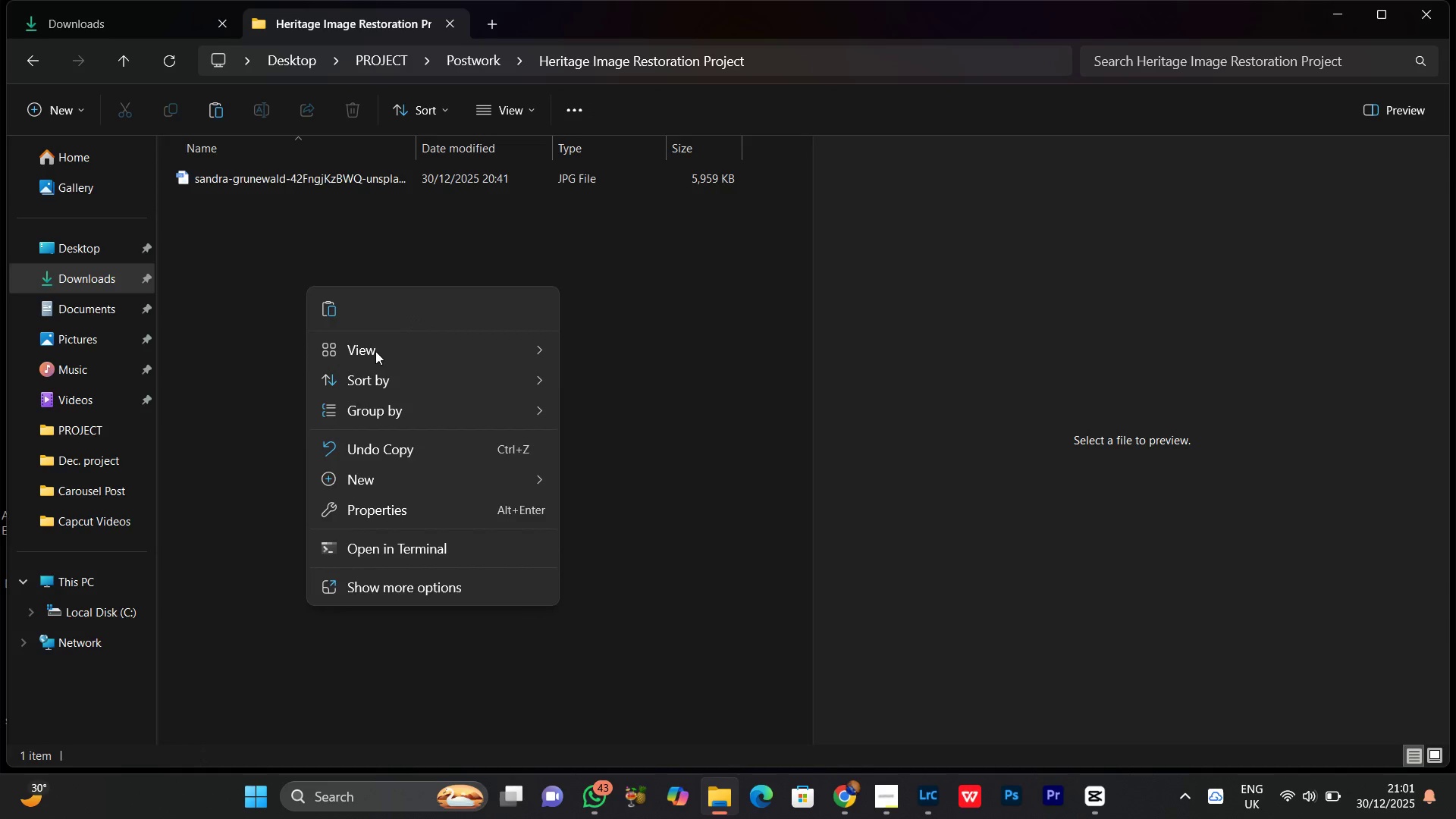 
left_click([365, 356])
 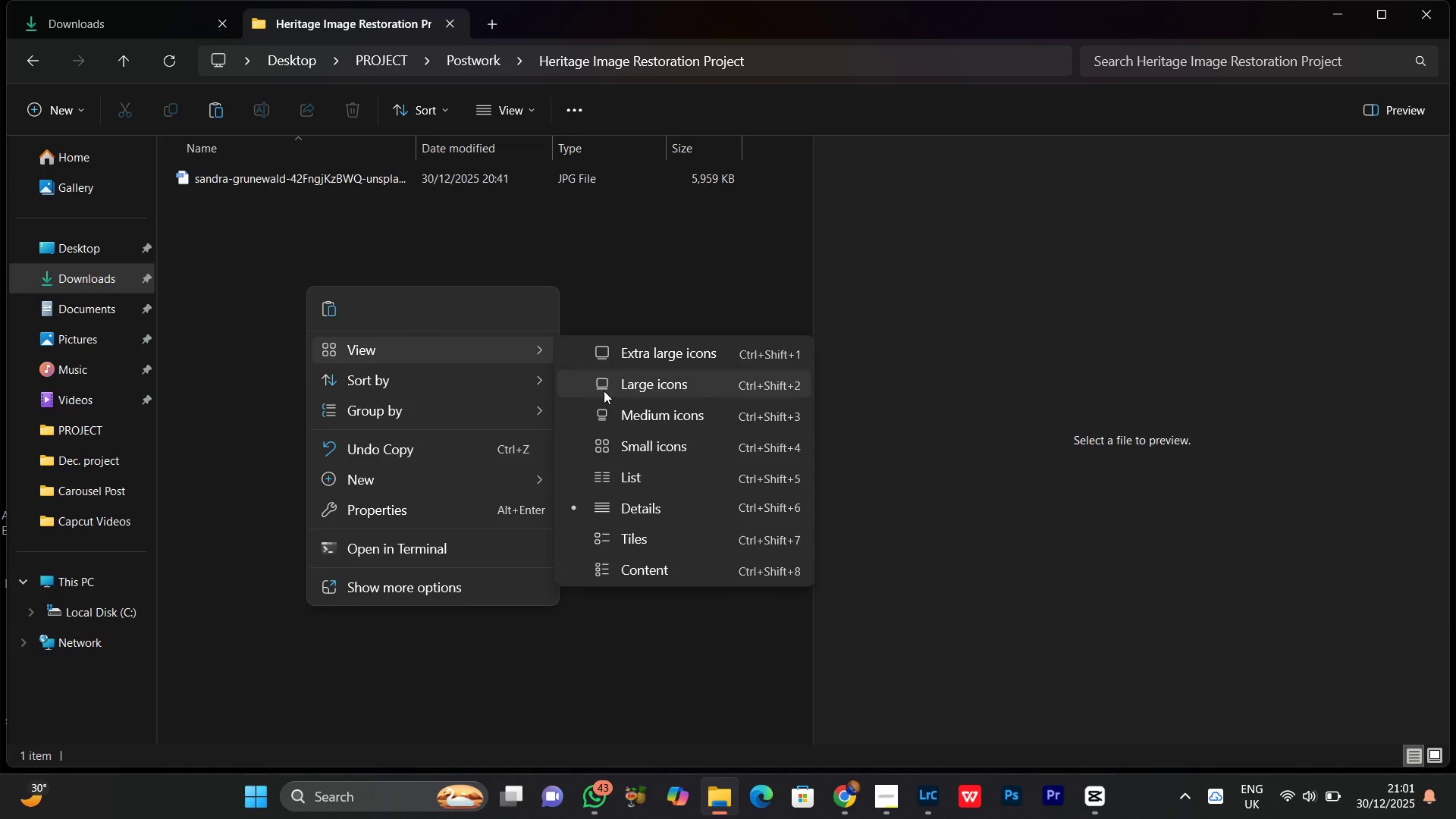 
left_click([610, 391])
 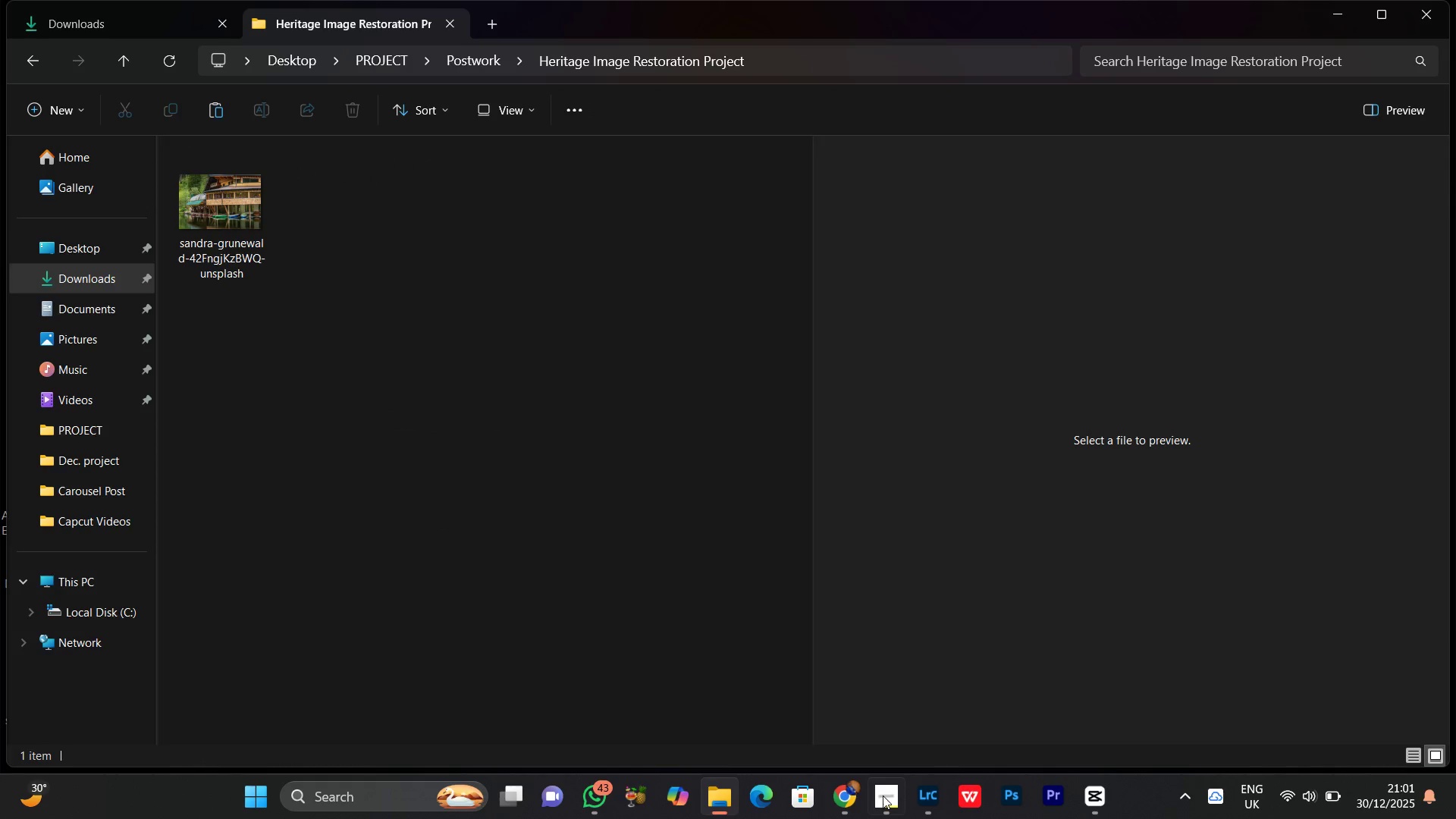 
left_click([931, 805])
 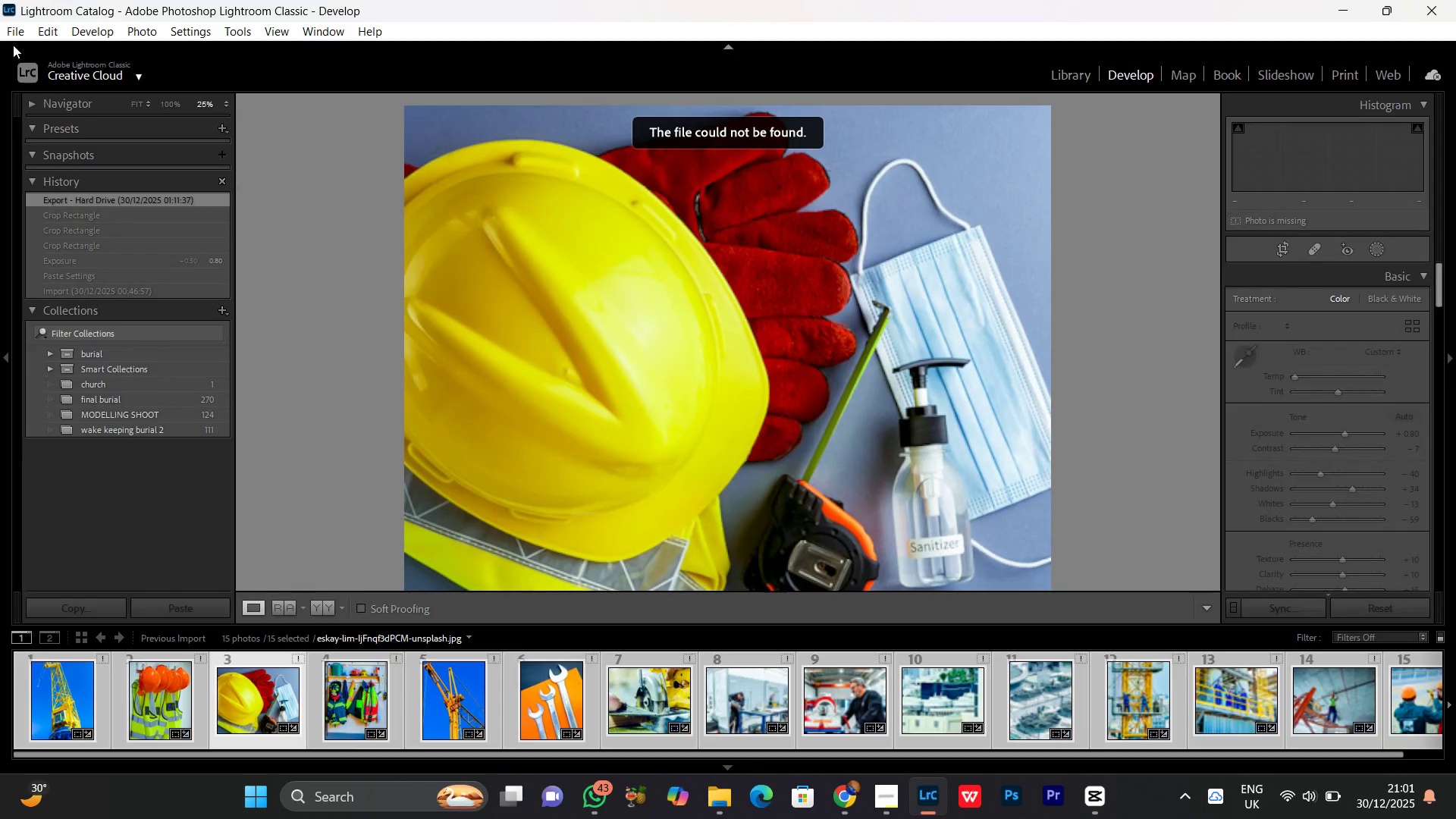 
left_click([14, 31])
 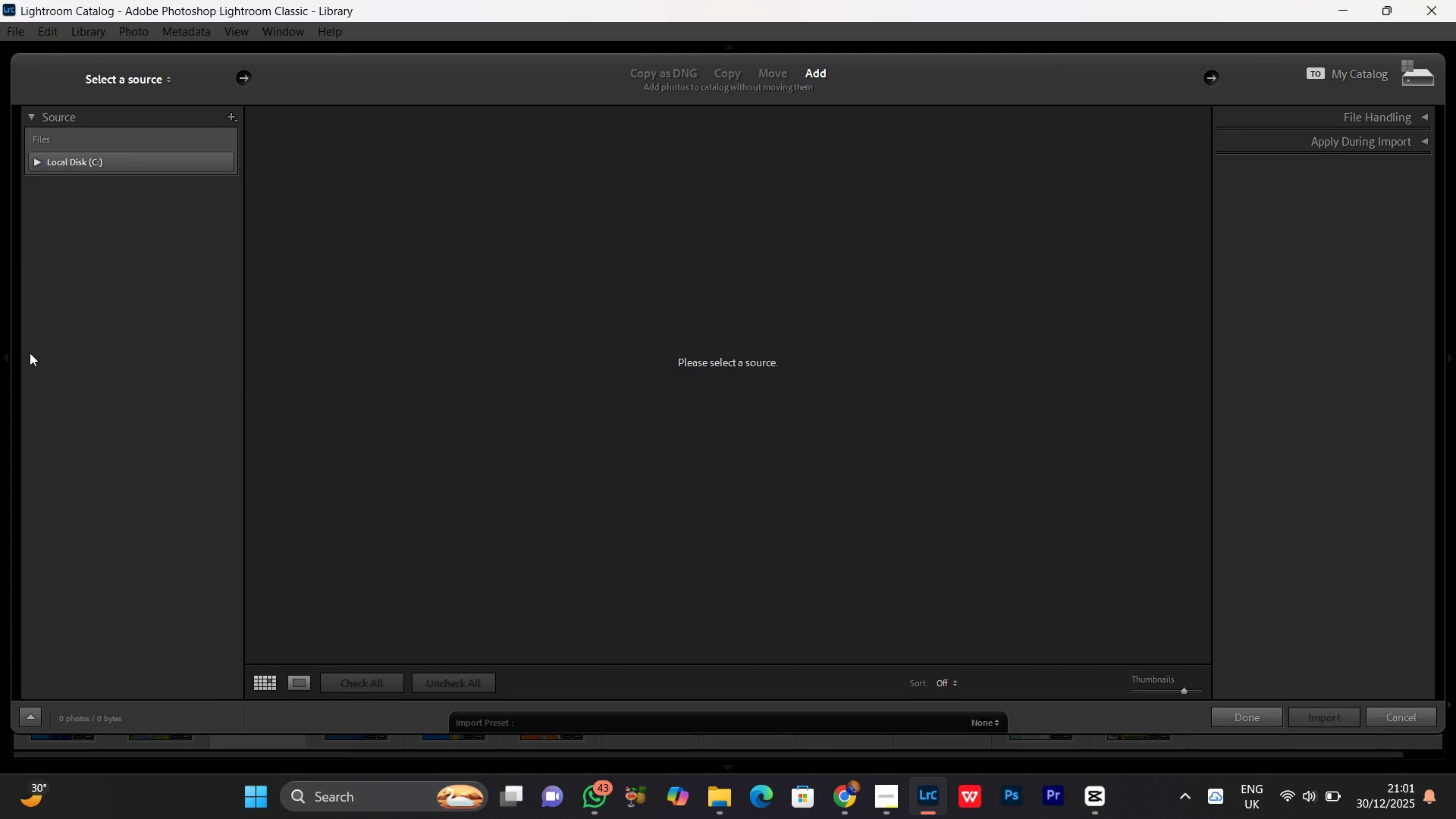 
wait(13.73)
 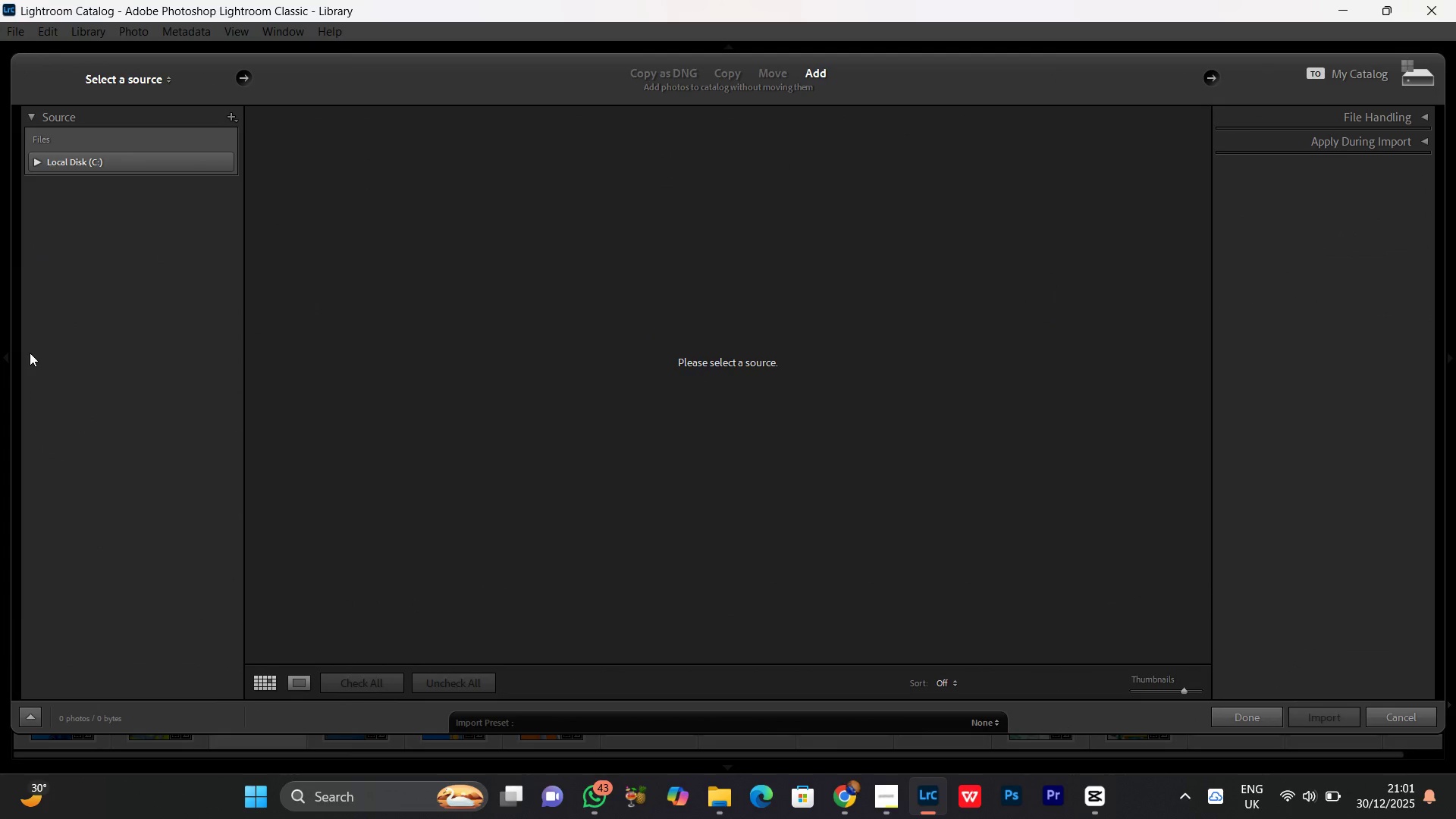 
left_click([32, 165])
 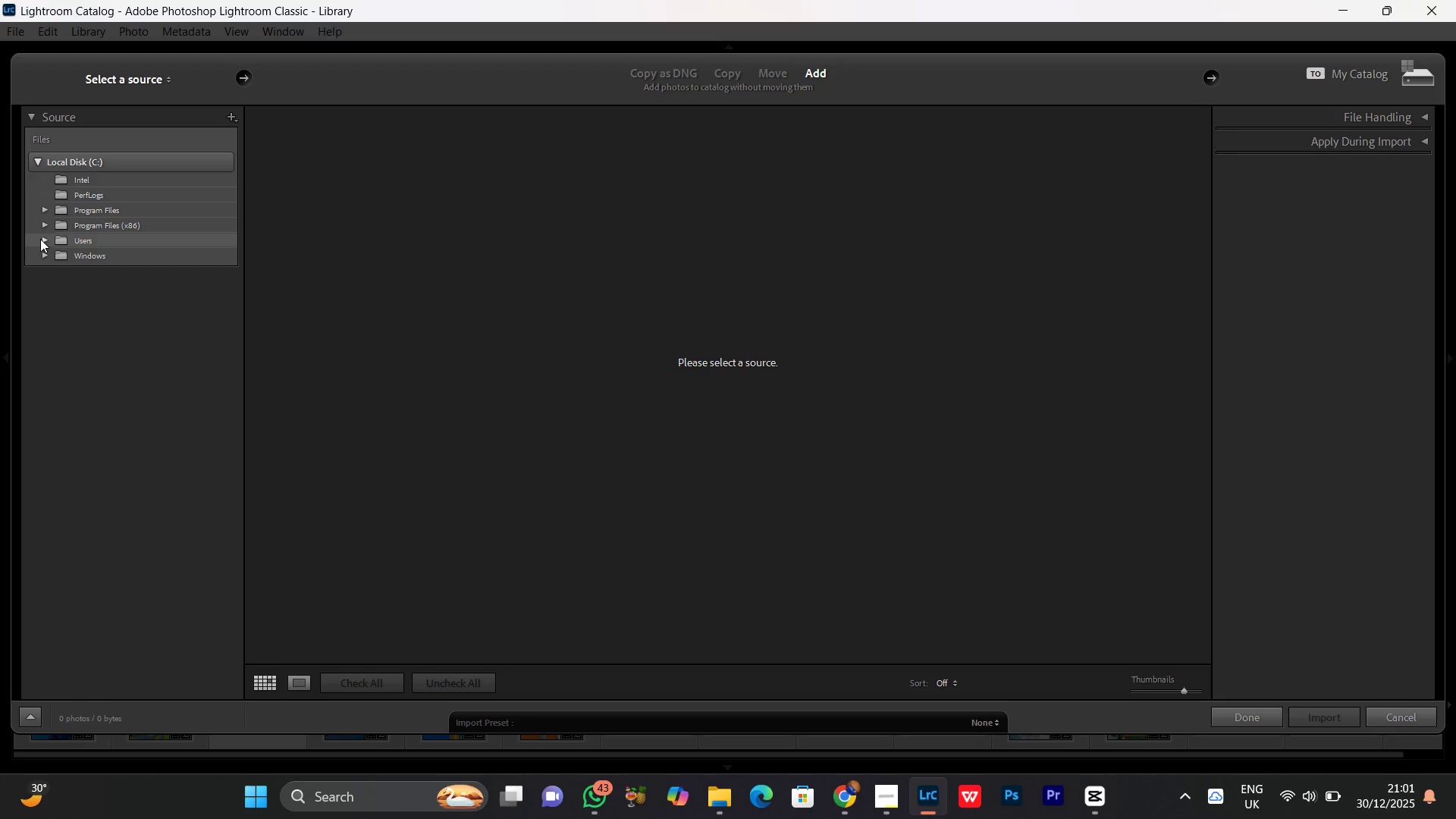 
left_click([40, 239])
 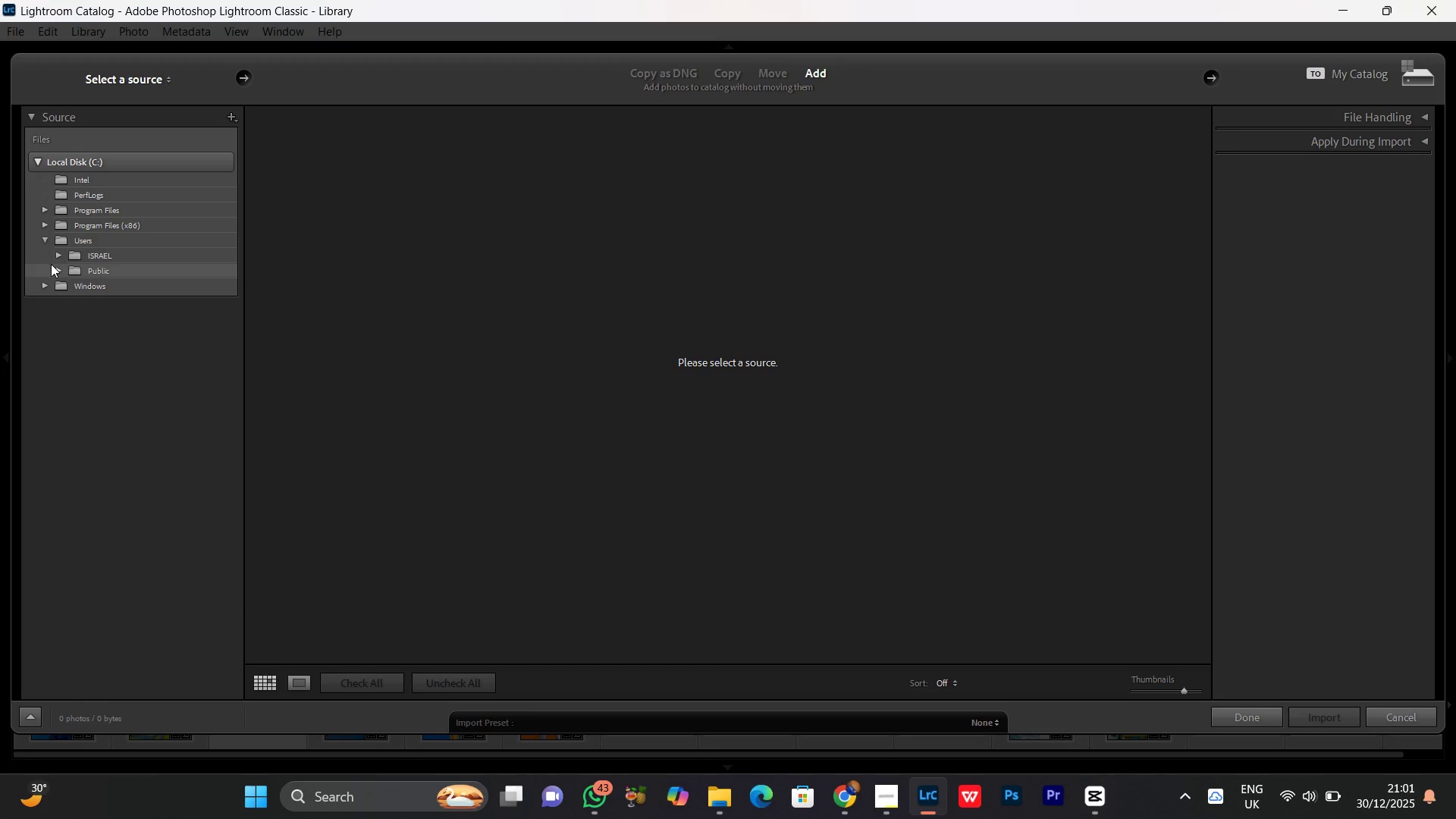 
mouse_move([67, 282])
 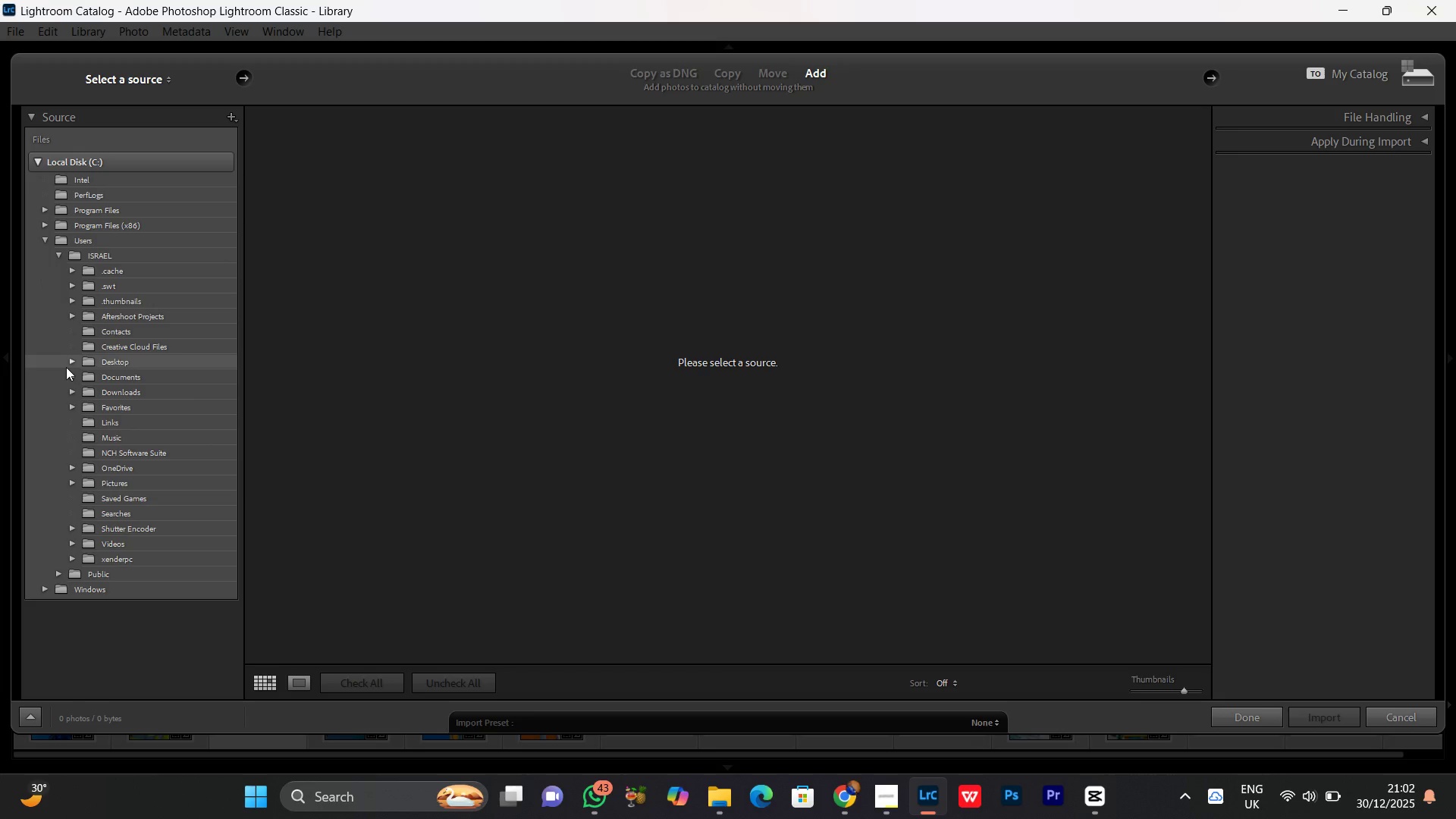 
left_click([73, 360])
 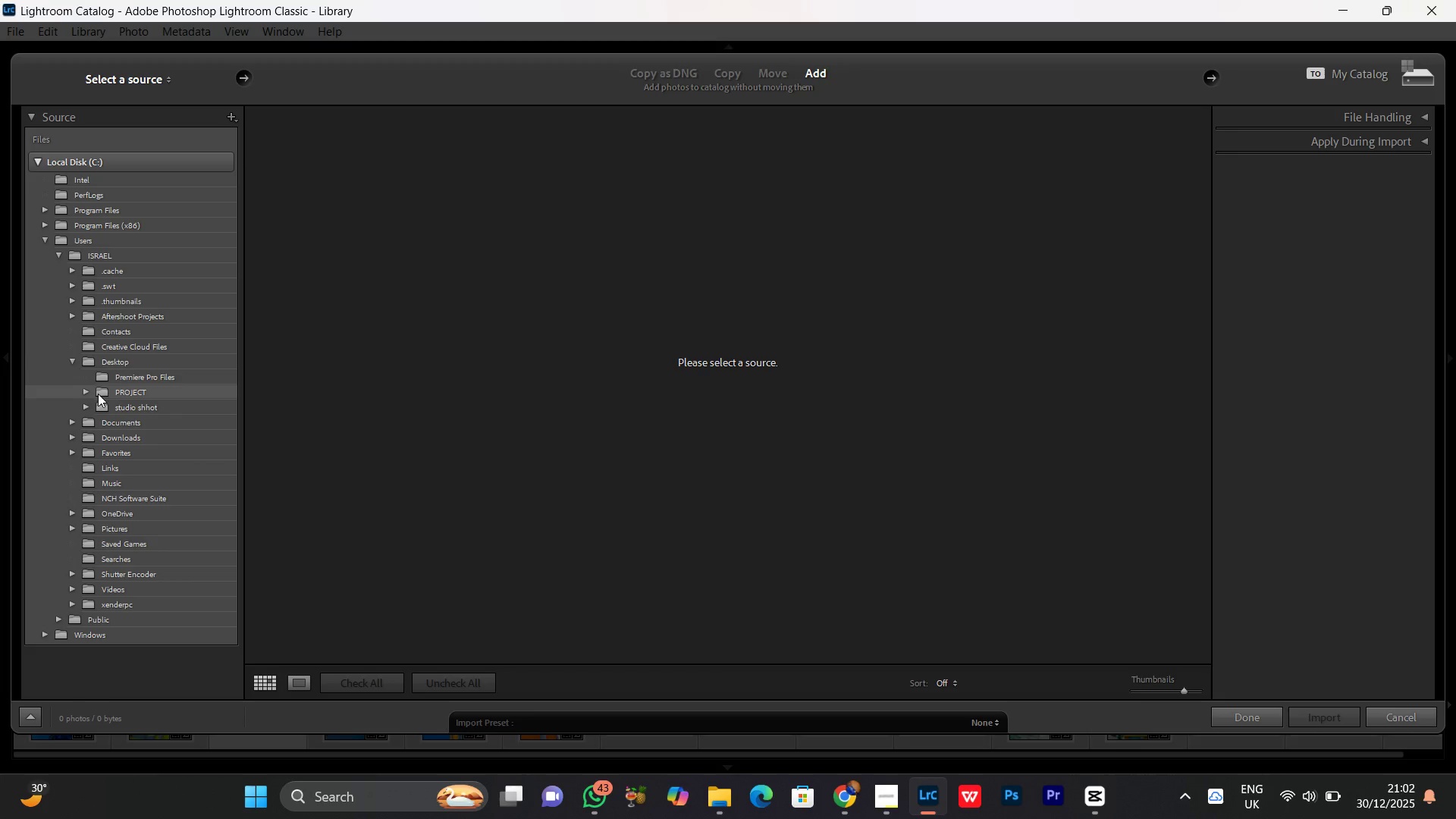 
mouse_move([89, 405])
 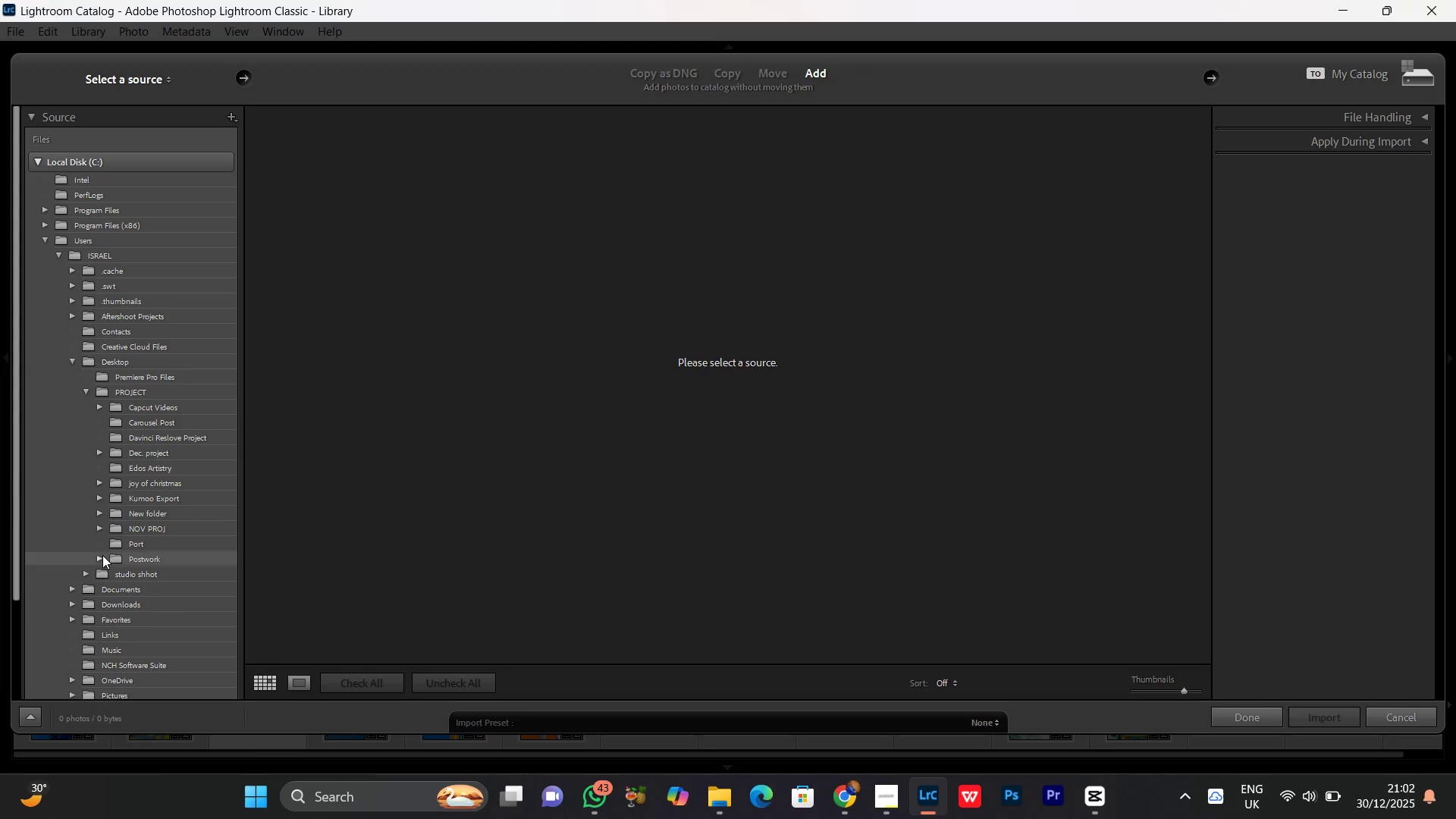 
left_click_drag(start_coordinate=[91, 563], to_coordinate=[99, 562])
 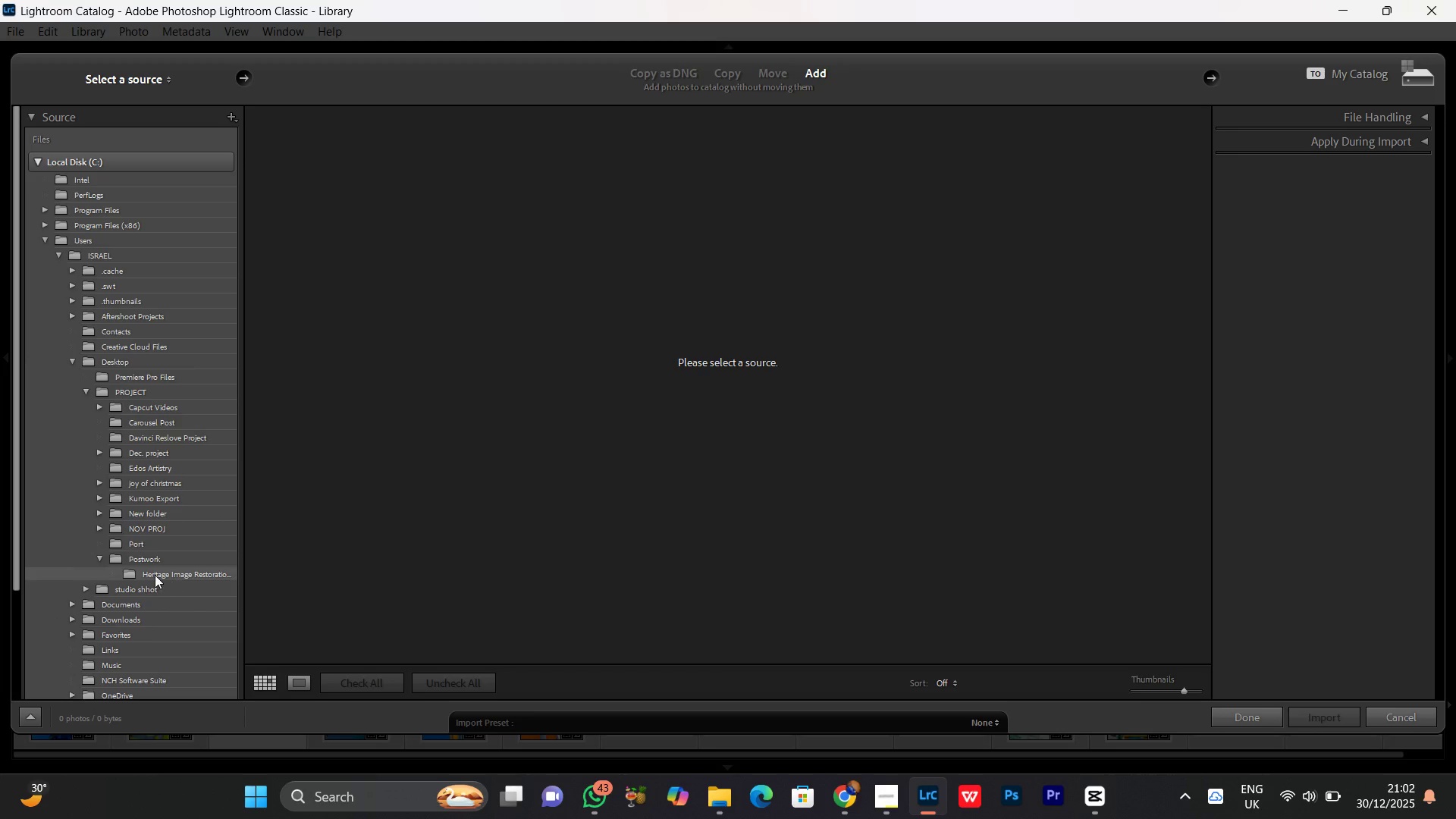 
left_click([155, 575])
 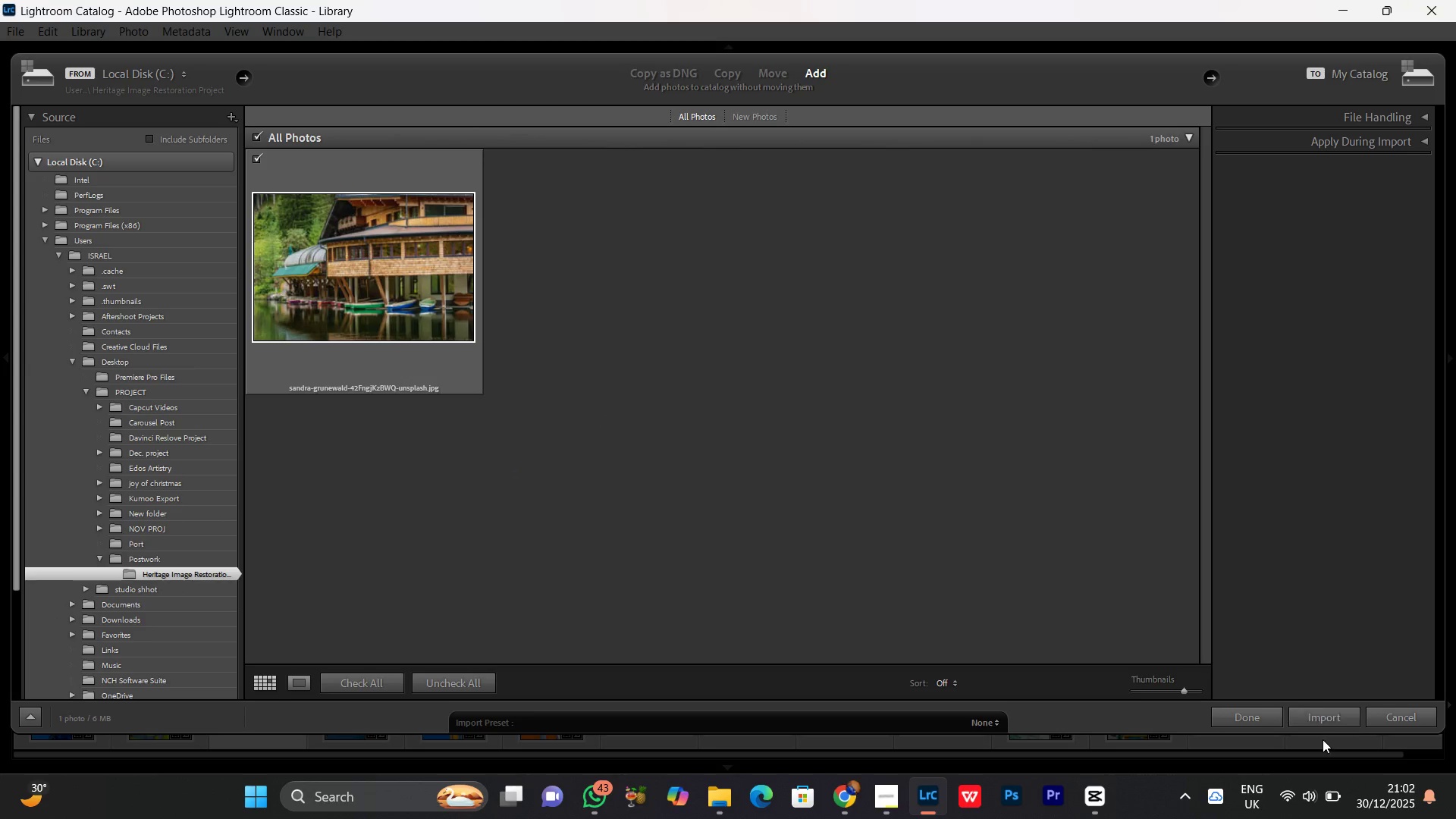 
left_click([1326, 708])
 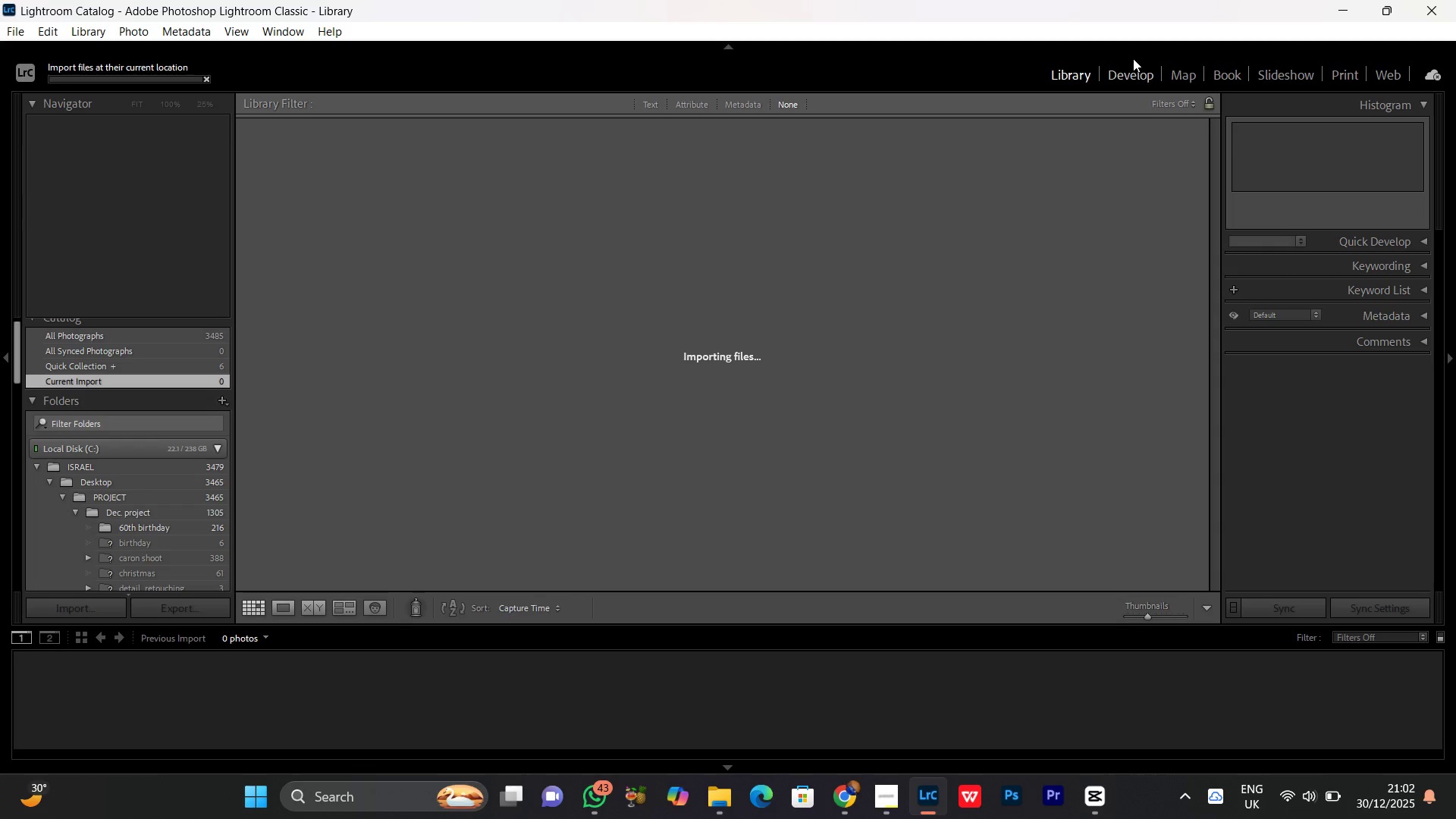 
left_click([1125, 67])
 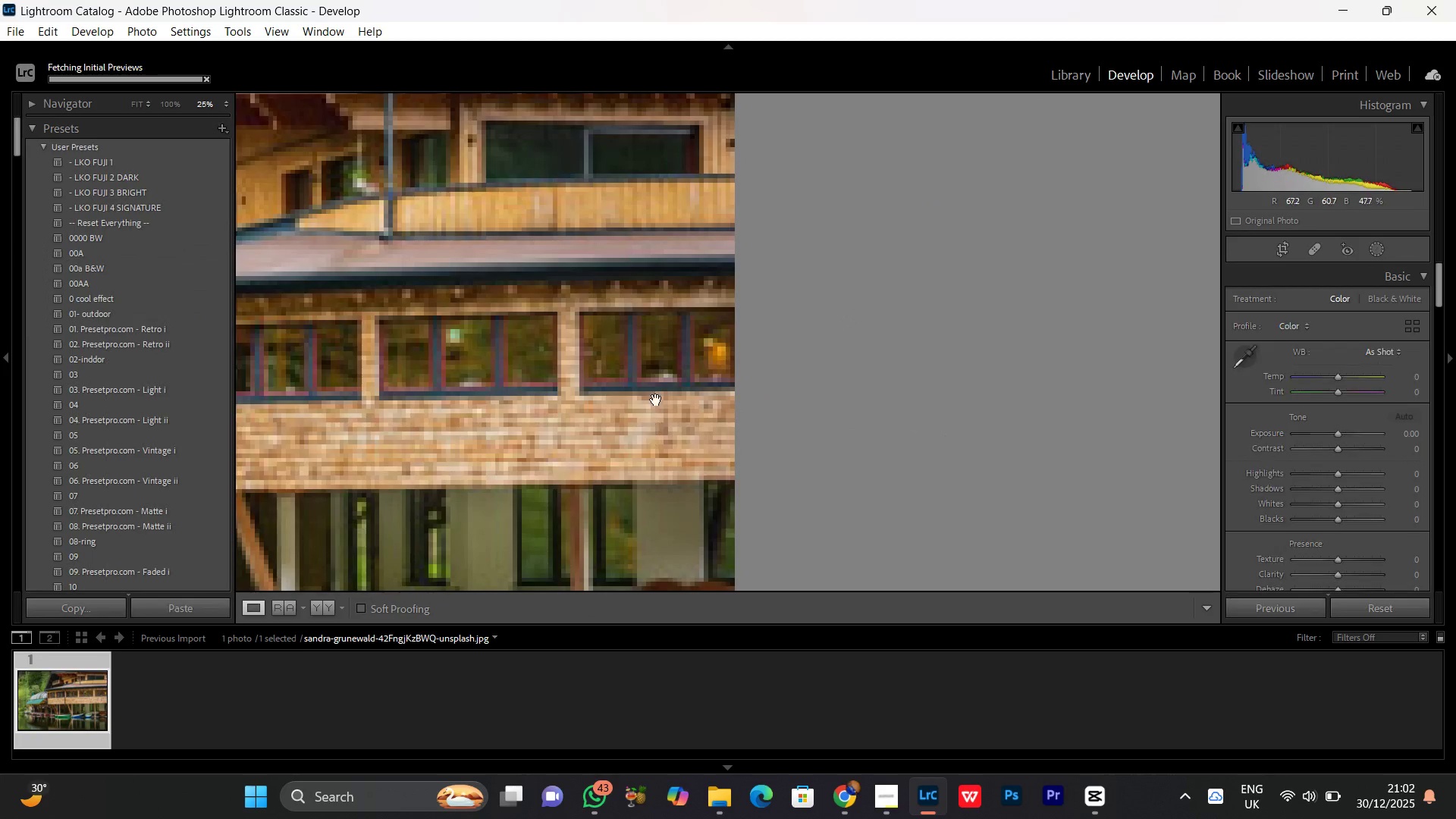 
left_click([594, 360])
 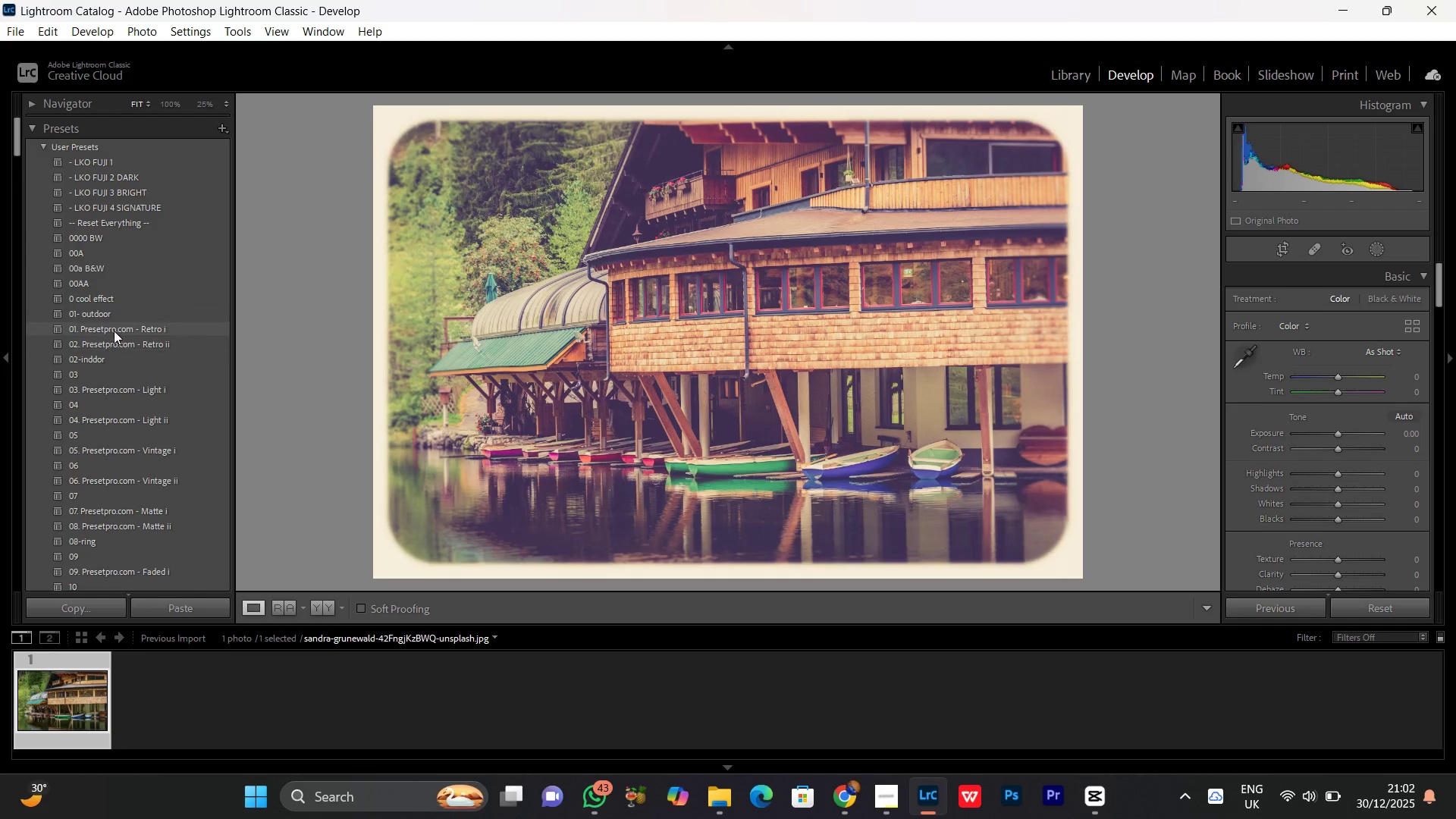 
wait(13.48)
 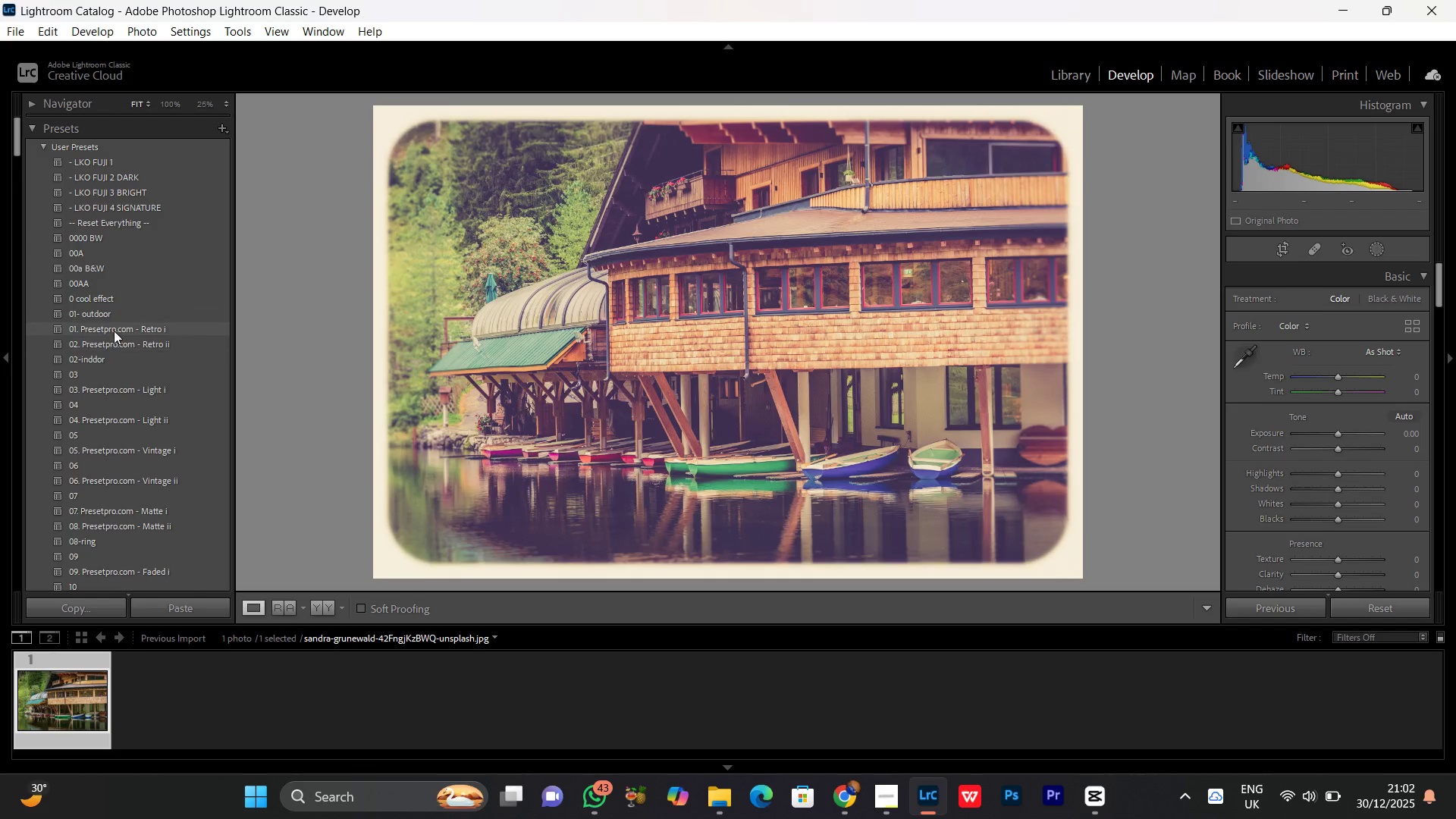 
left_click([119, 332])
 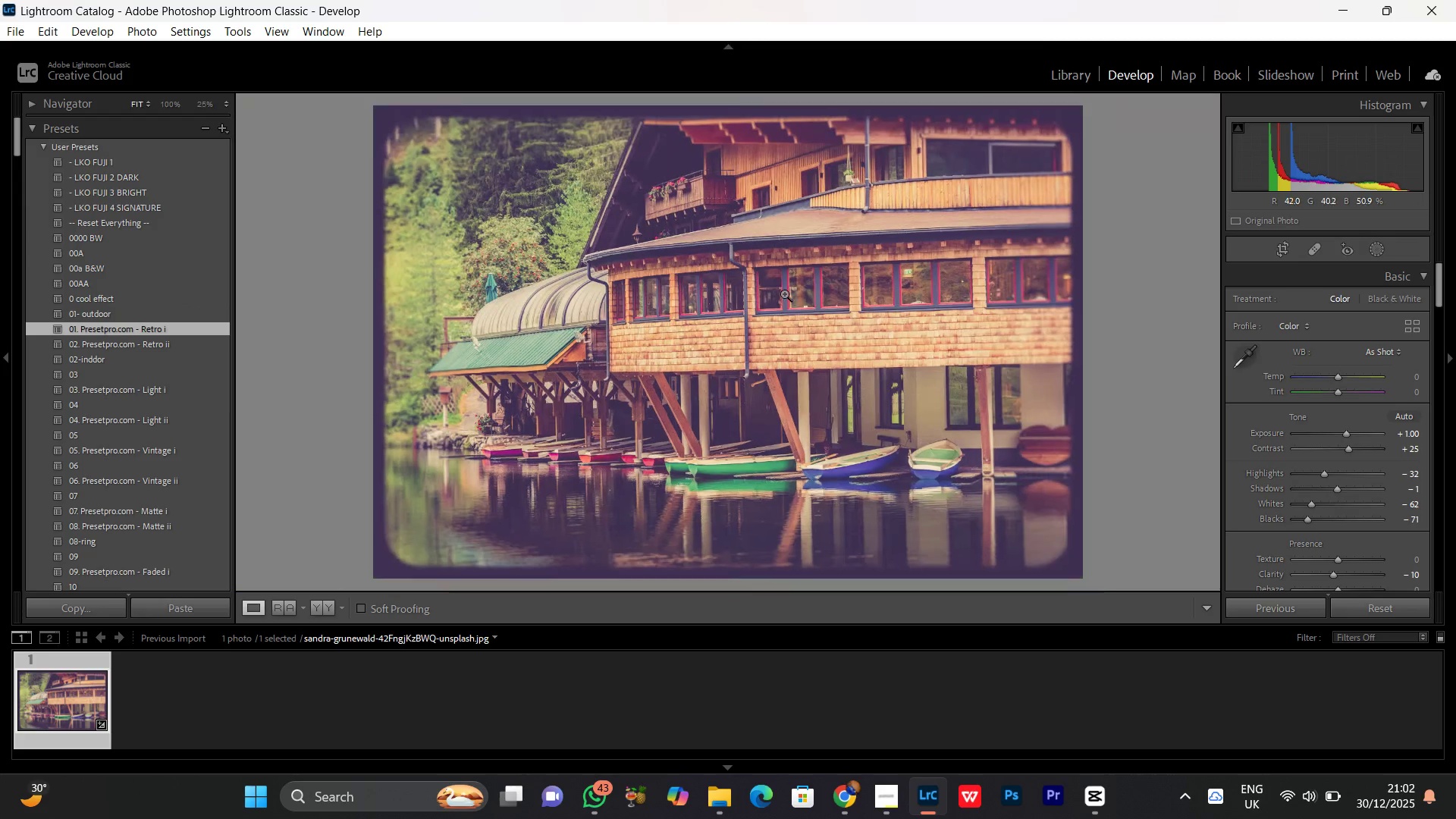 
double_click([784, 293])
 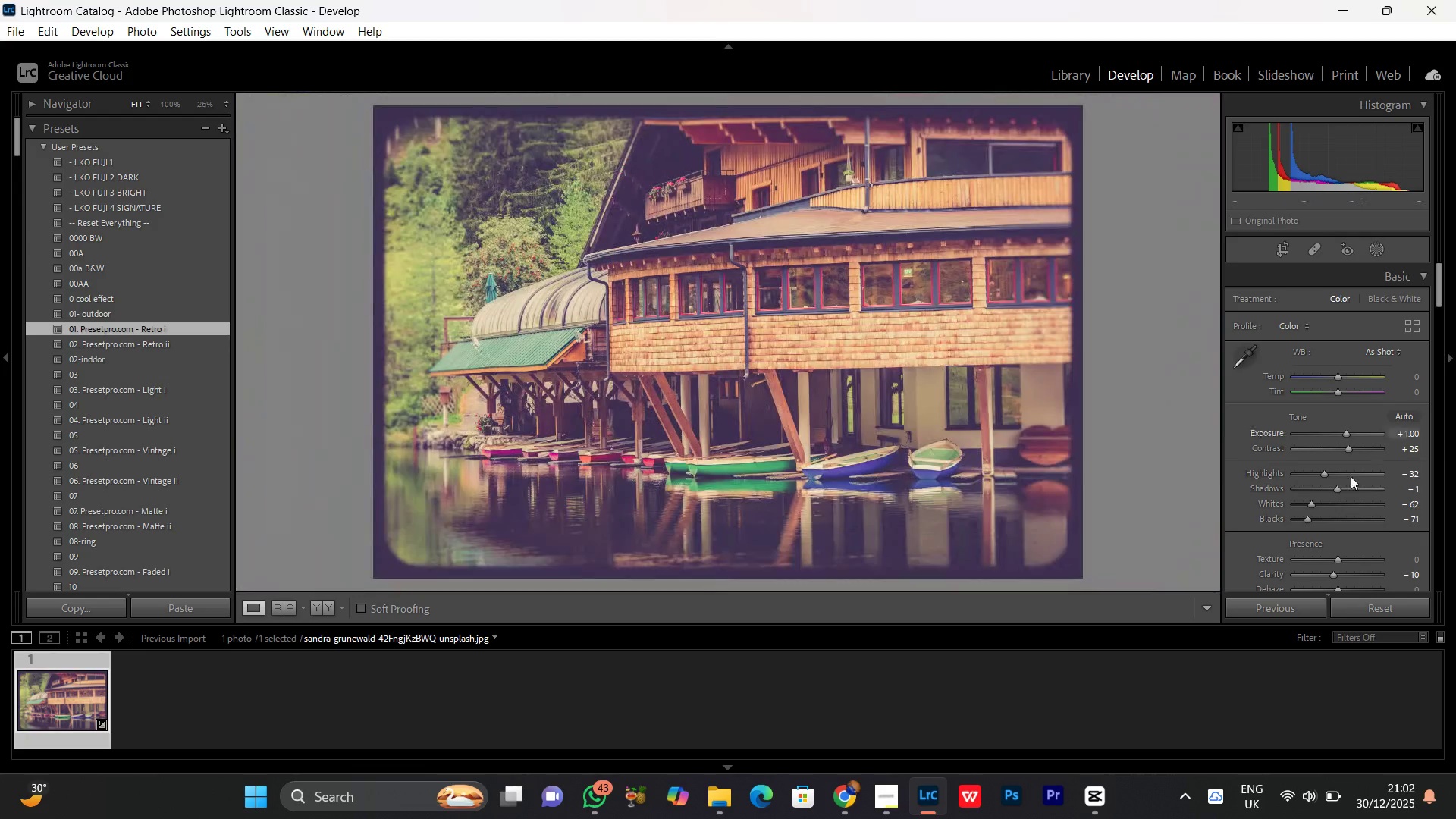 
scroll: coordinate [1295, 502], scroll_direction: down, amount: 3.0
 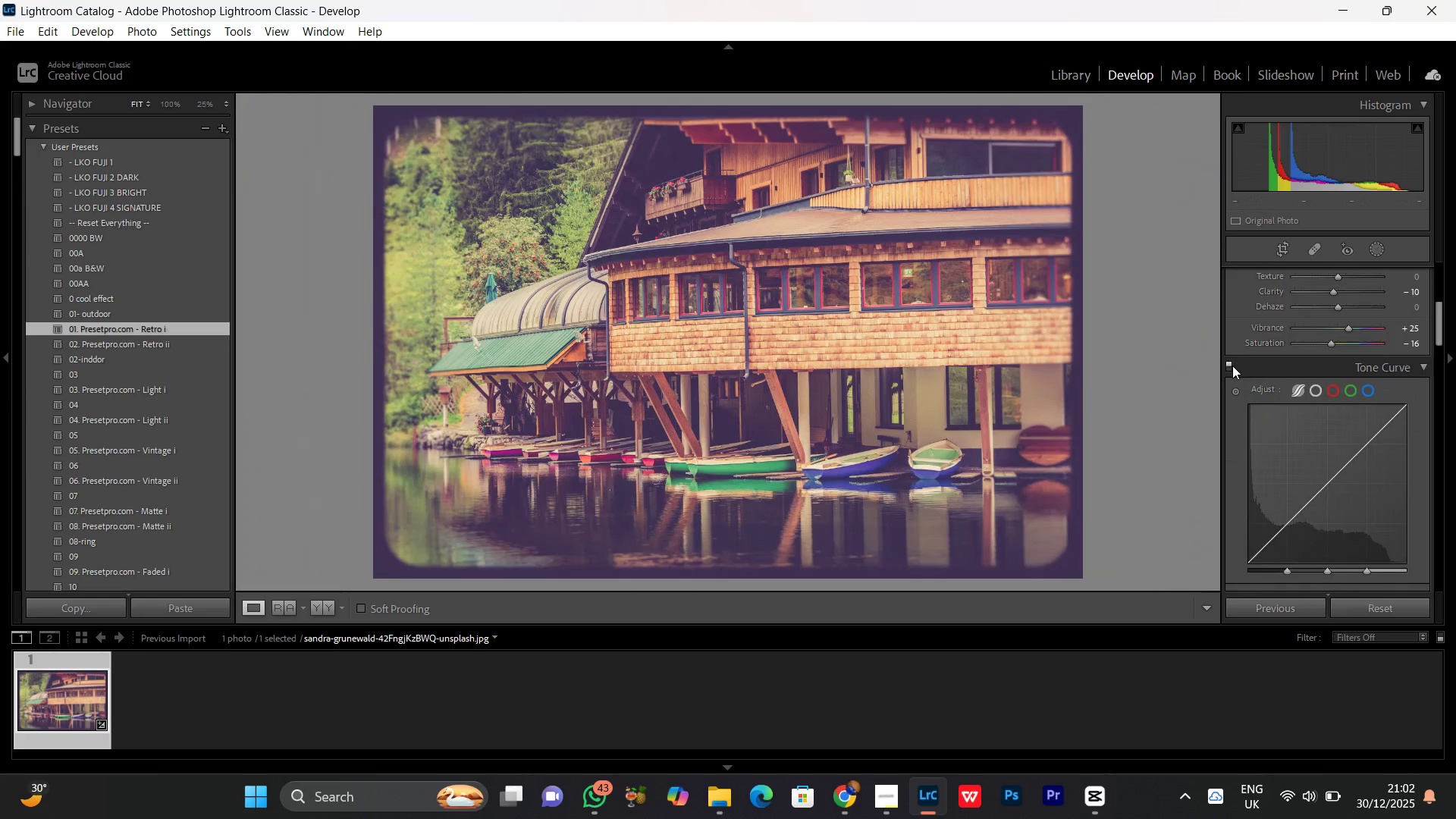 
left_click([1232, 366])
 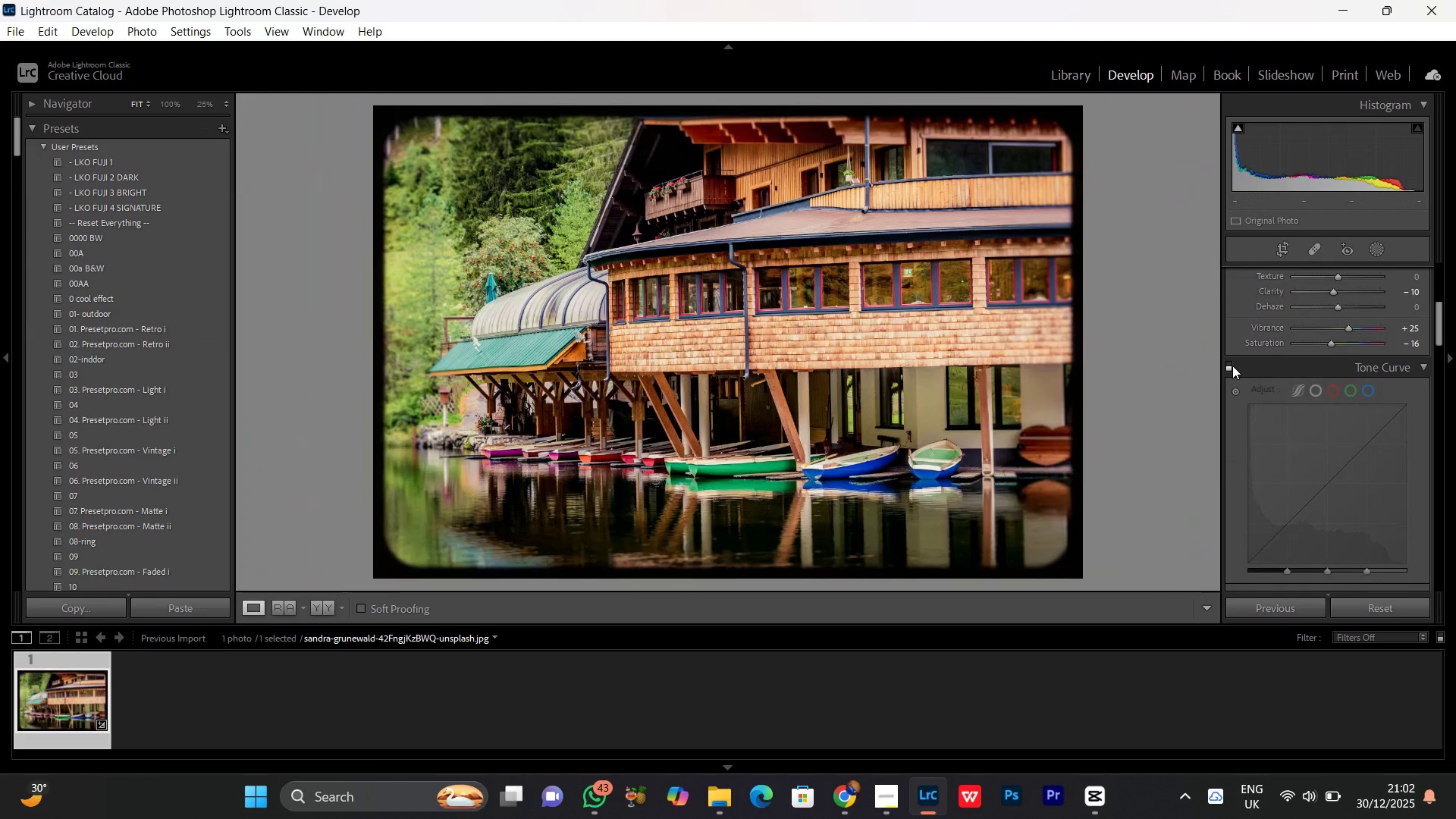 
left_click([1232, 366])
 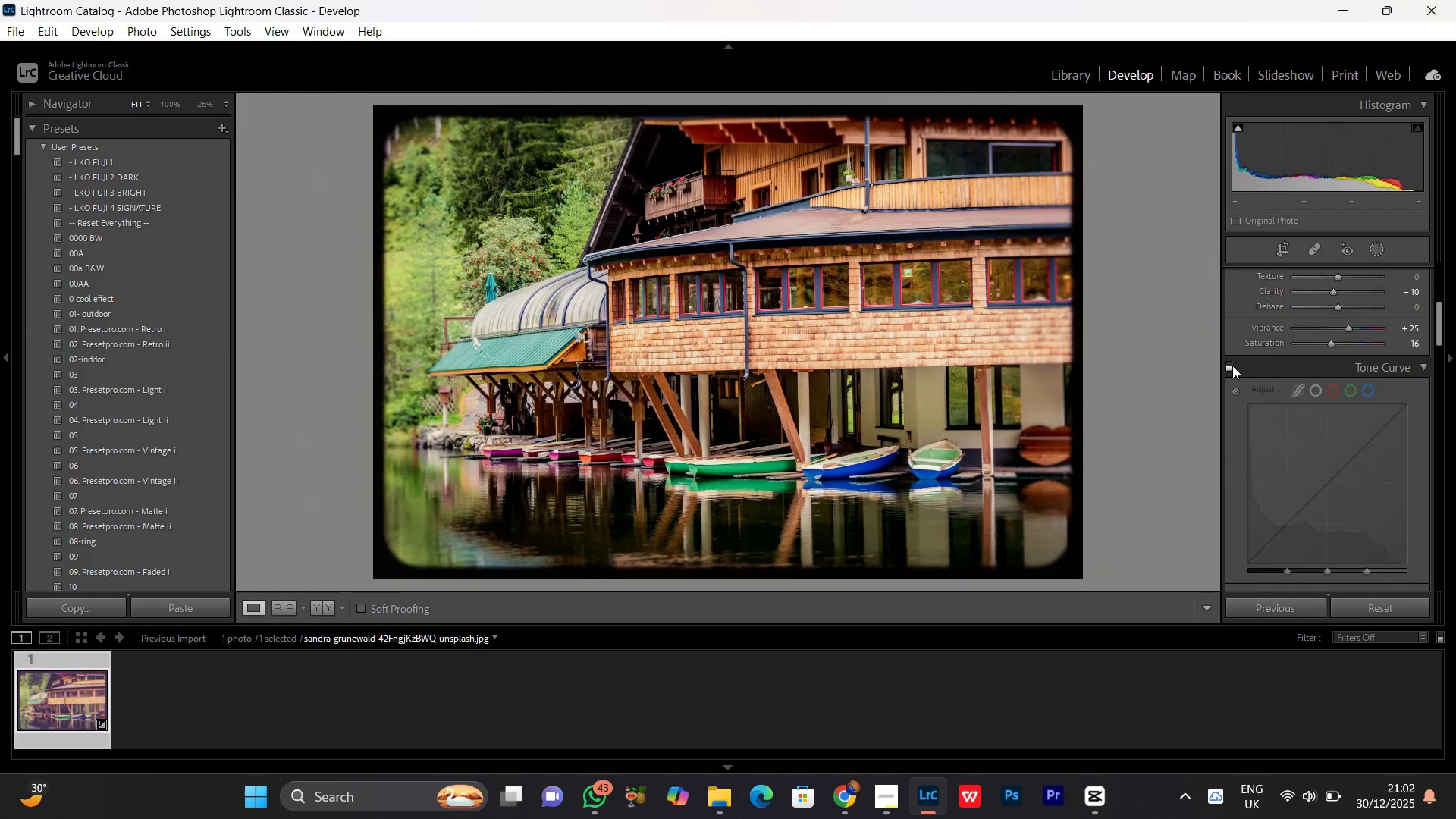 
double_click([1232, 366])
 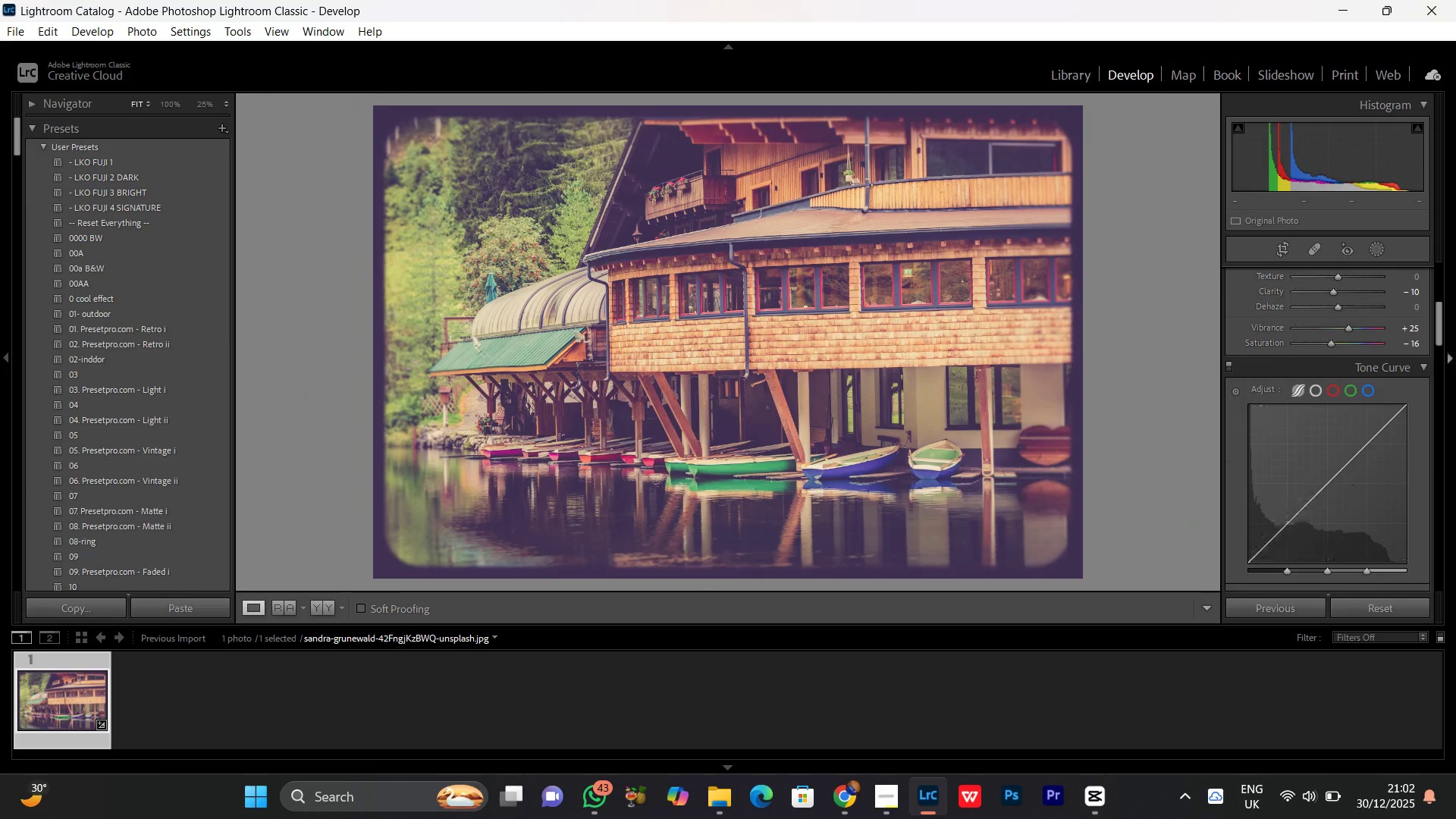 
scroll: coordinate [1412, 510], scroll_direction: down, amount: 3.0
 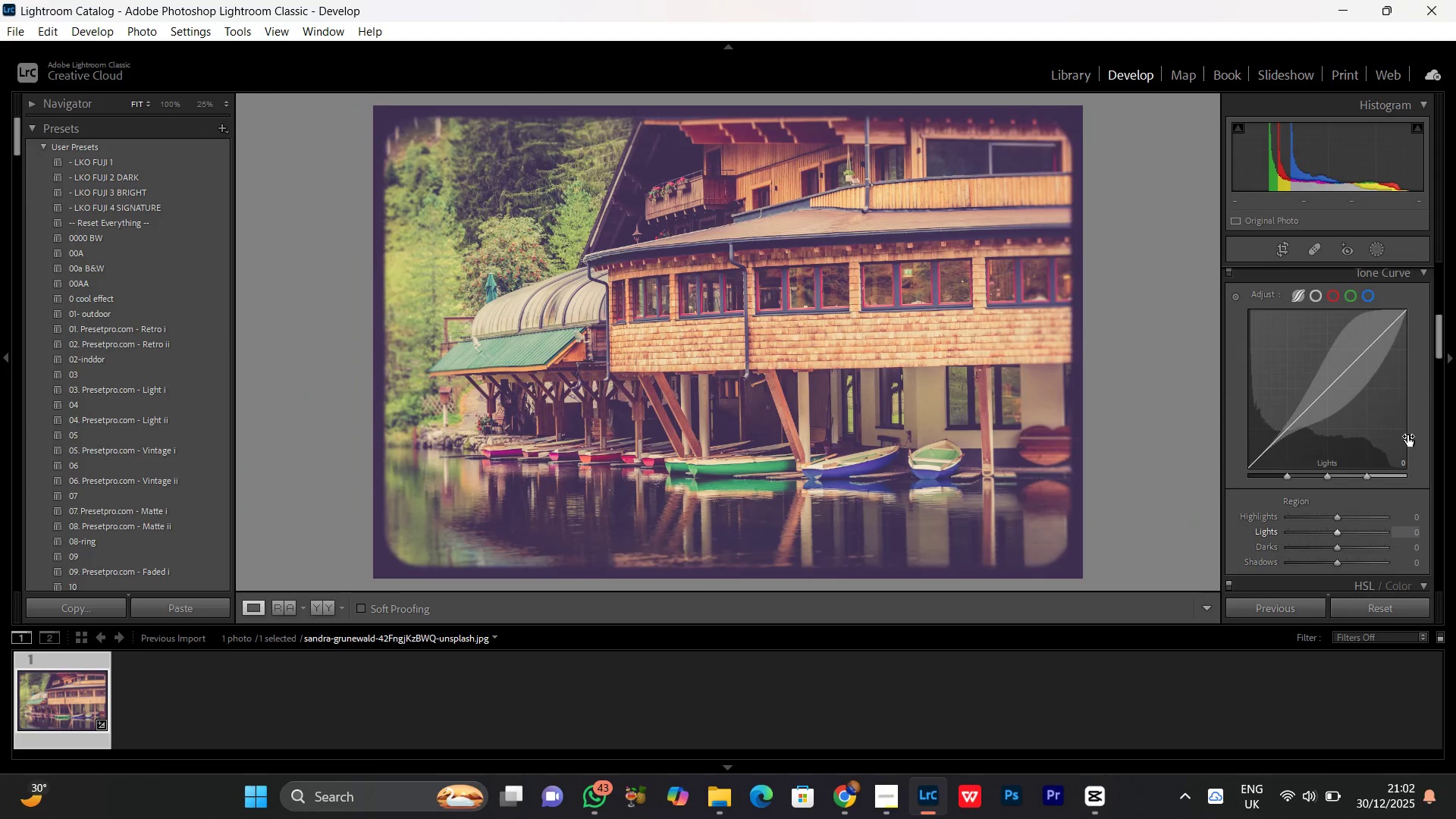 
scroll: coordinate [1407, 435], scroll_direction: up, amount: 1.0
 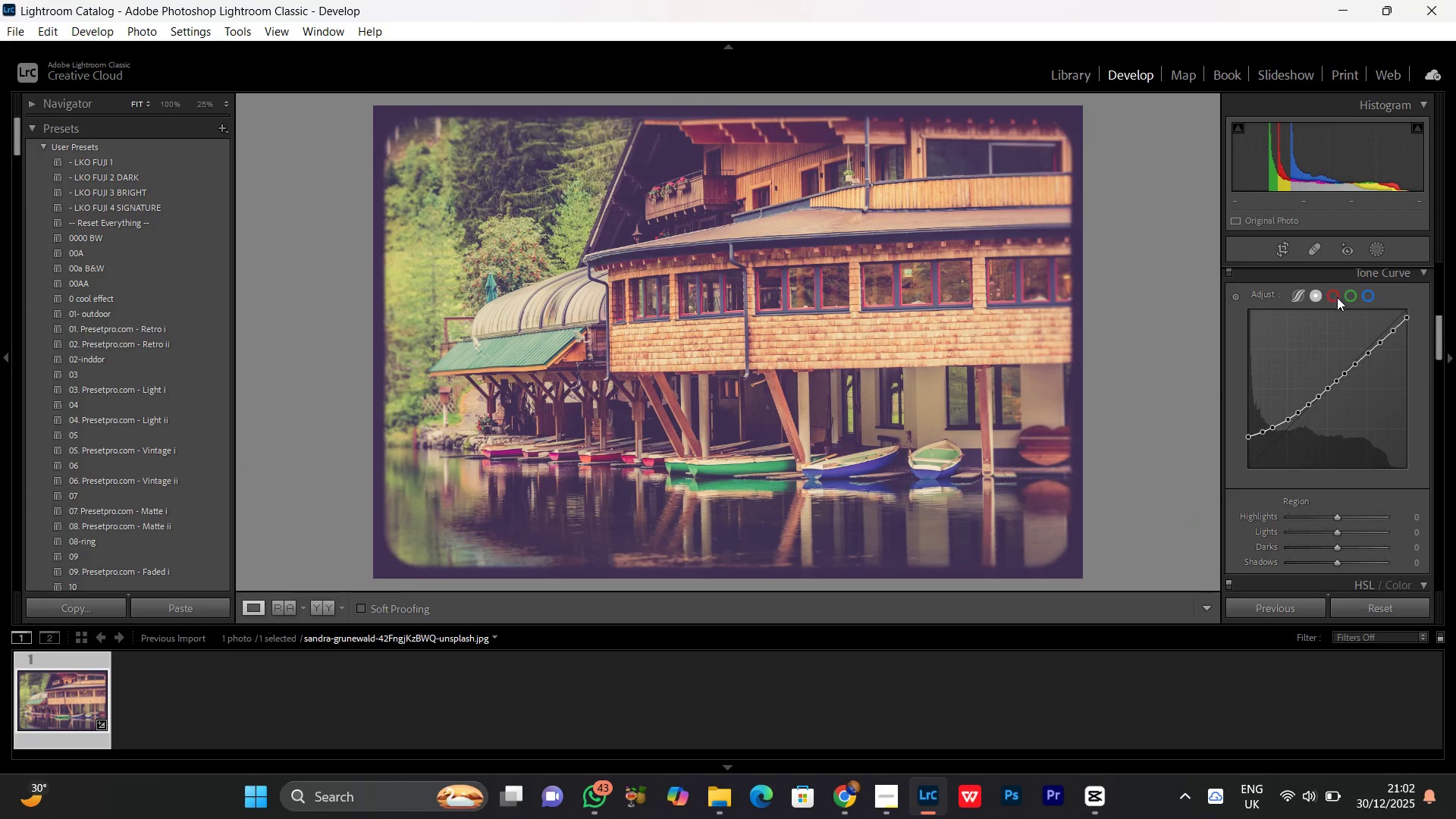 
left_click([1337, 297])
 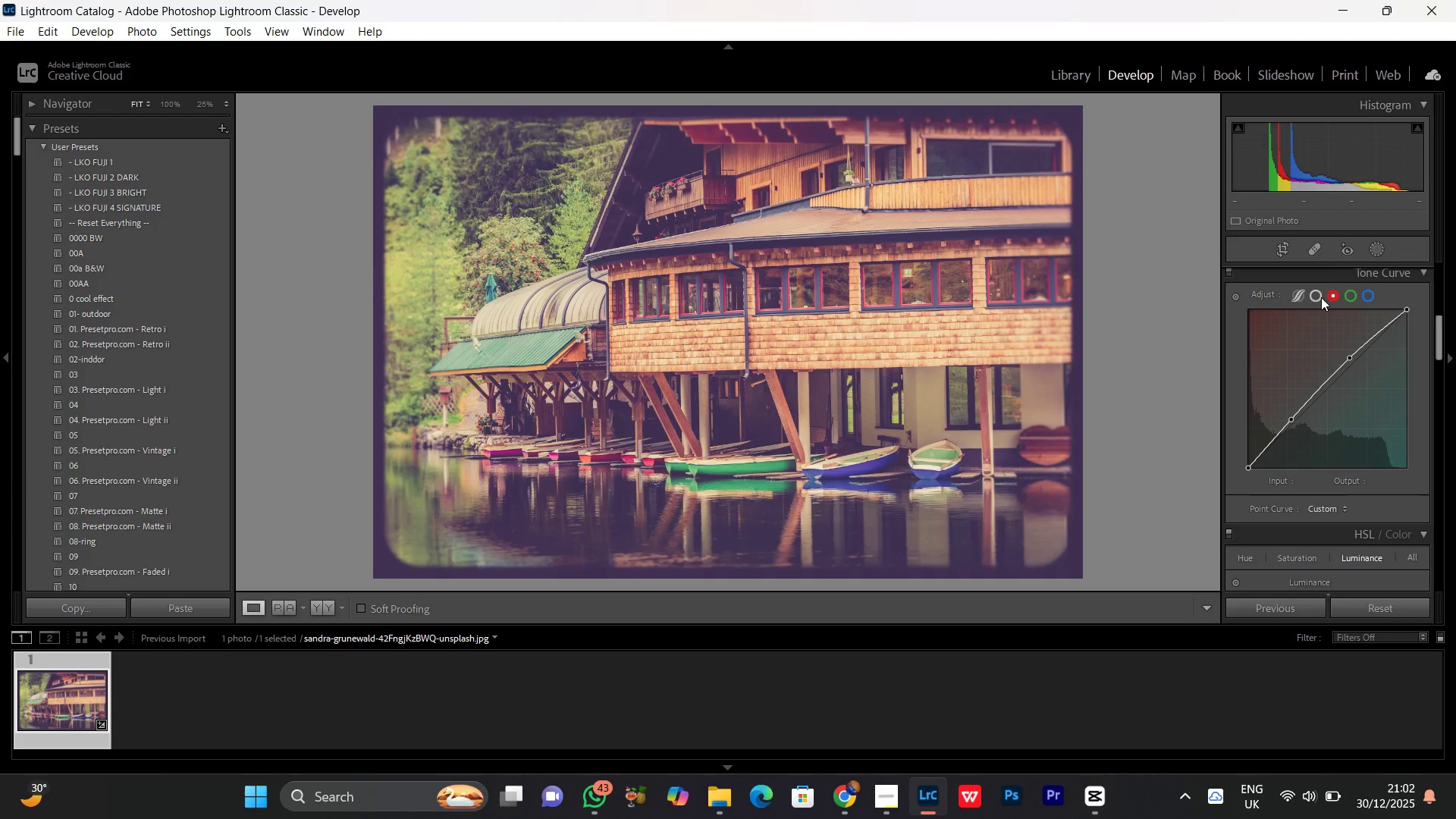 
left_click([1321, 297])
 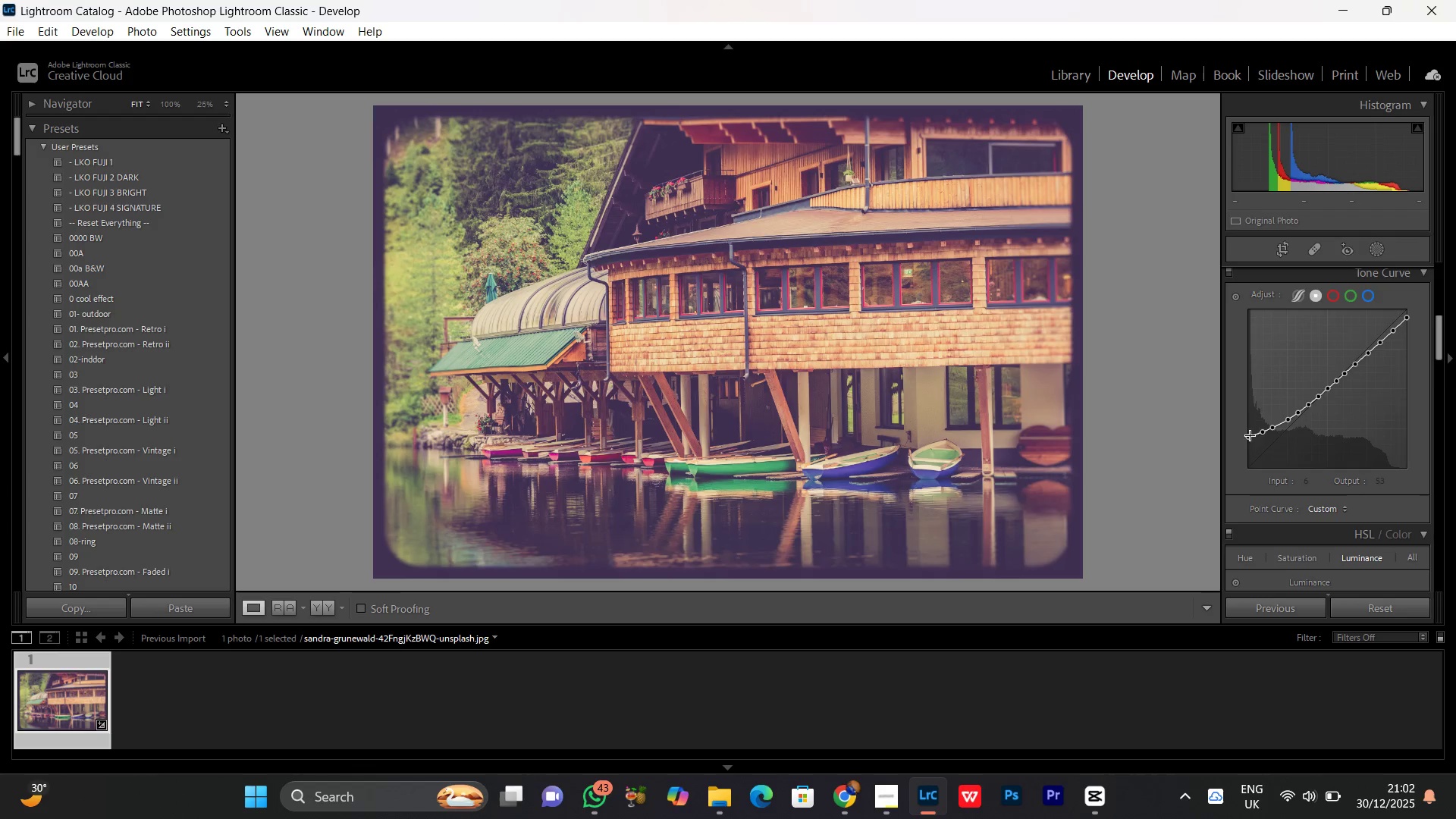 
left_click_drag(start_coordinate=[1250, 438], to_coordinate=[1244, 439])
 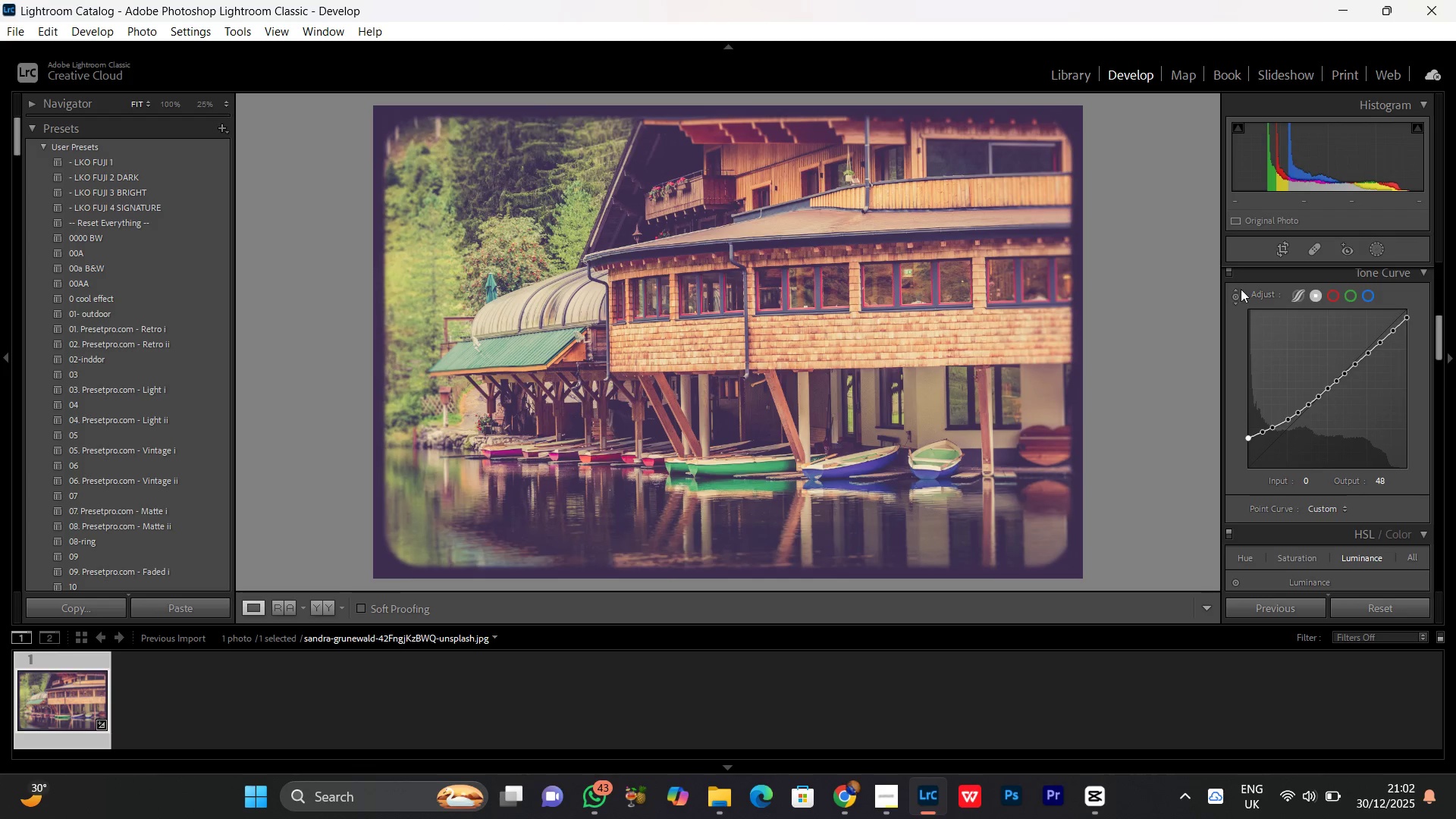 
left_click([1226, 276])
 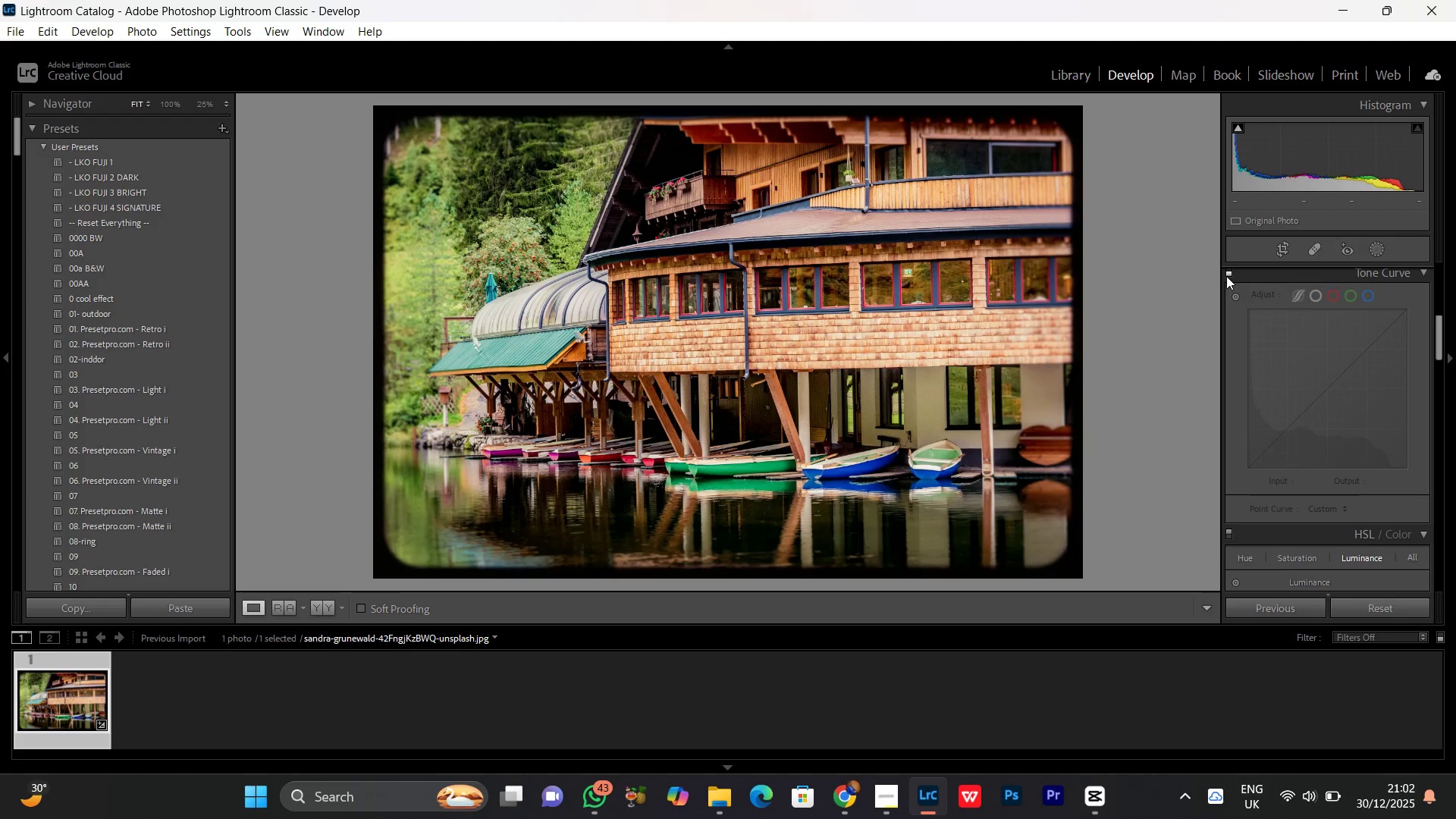 
left_click([1226, 276])
 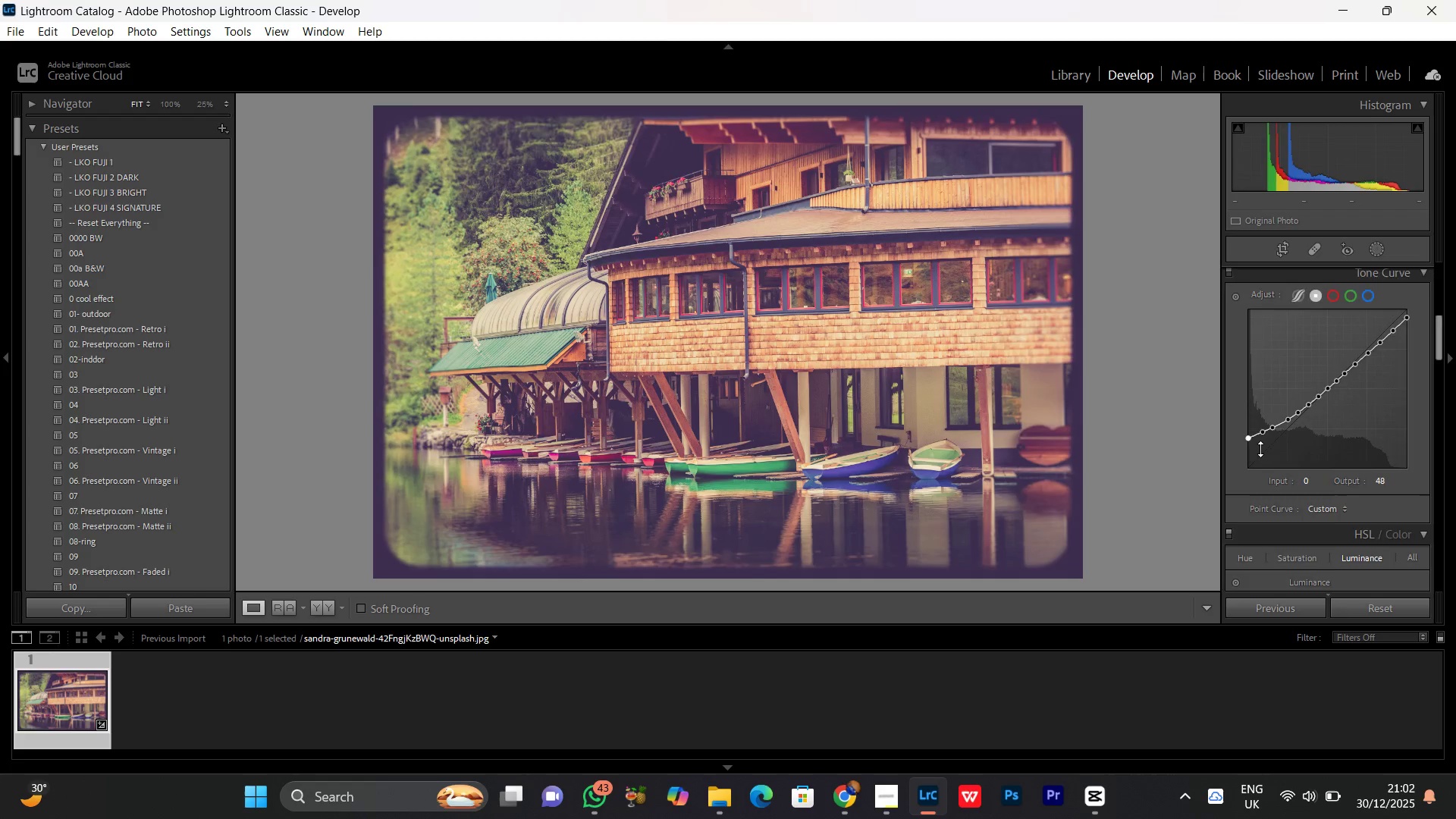 
scroll: coordinate [1257, 463], scroll_direction: down, amount: 2.0
 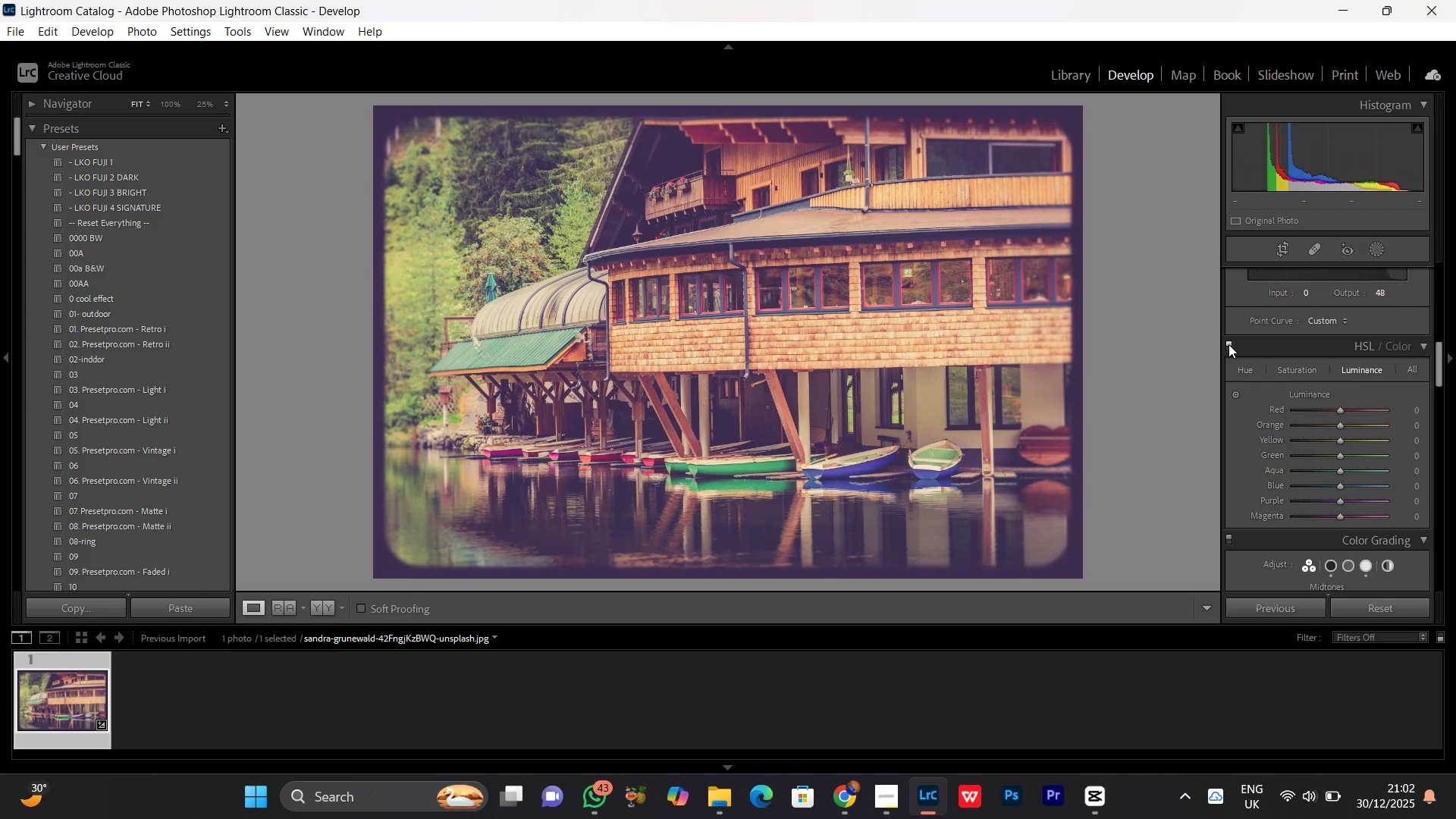 
left_click([1228, 344])
 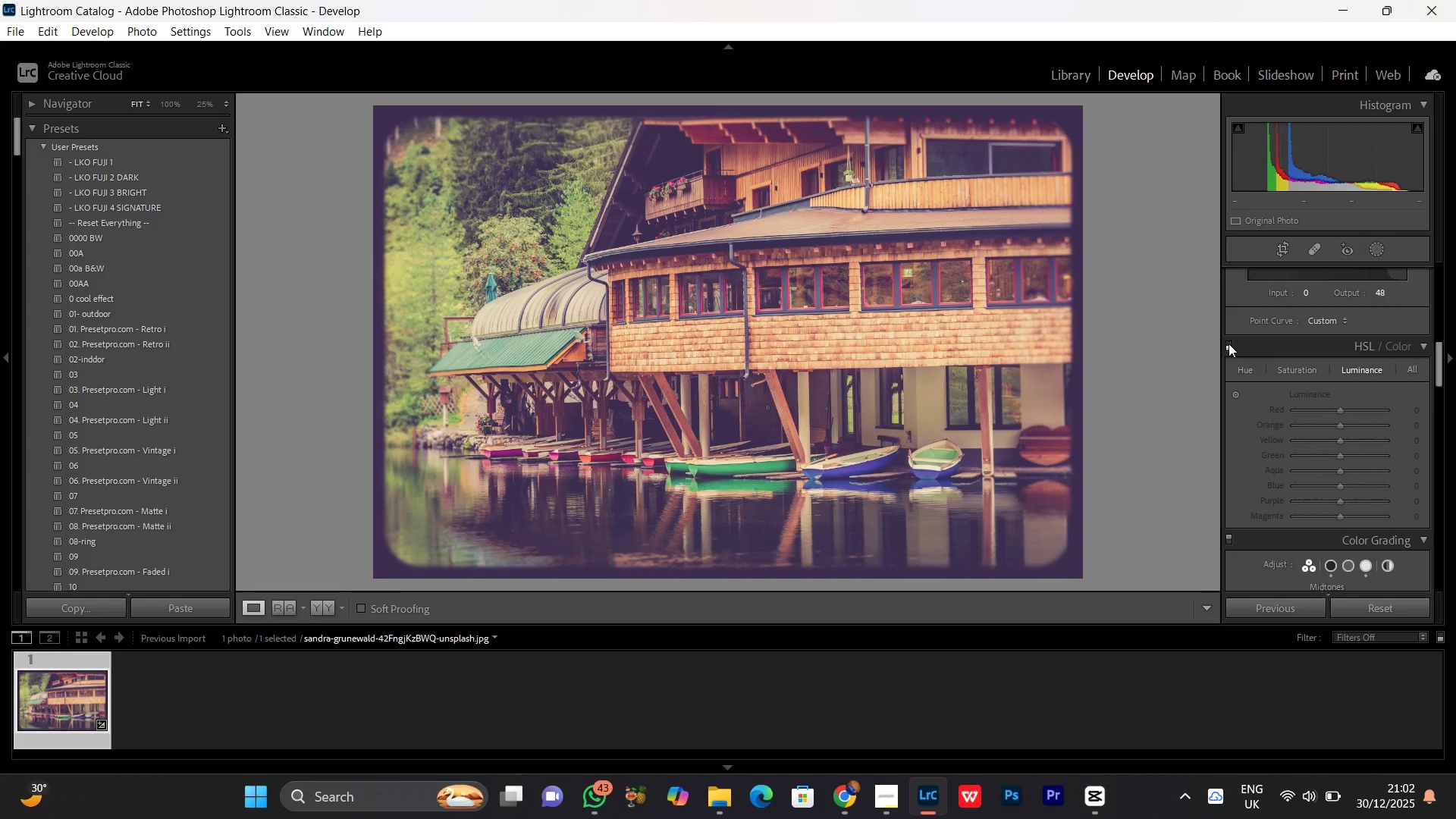 
left_click([1228, 344])
 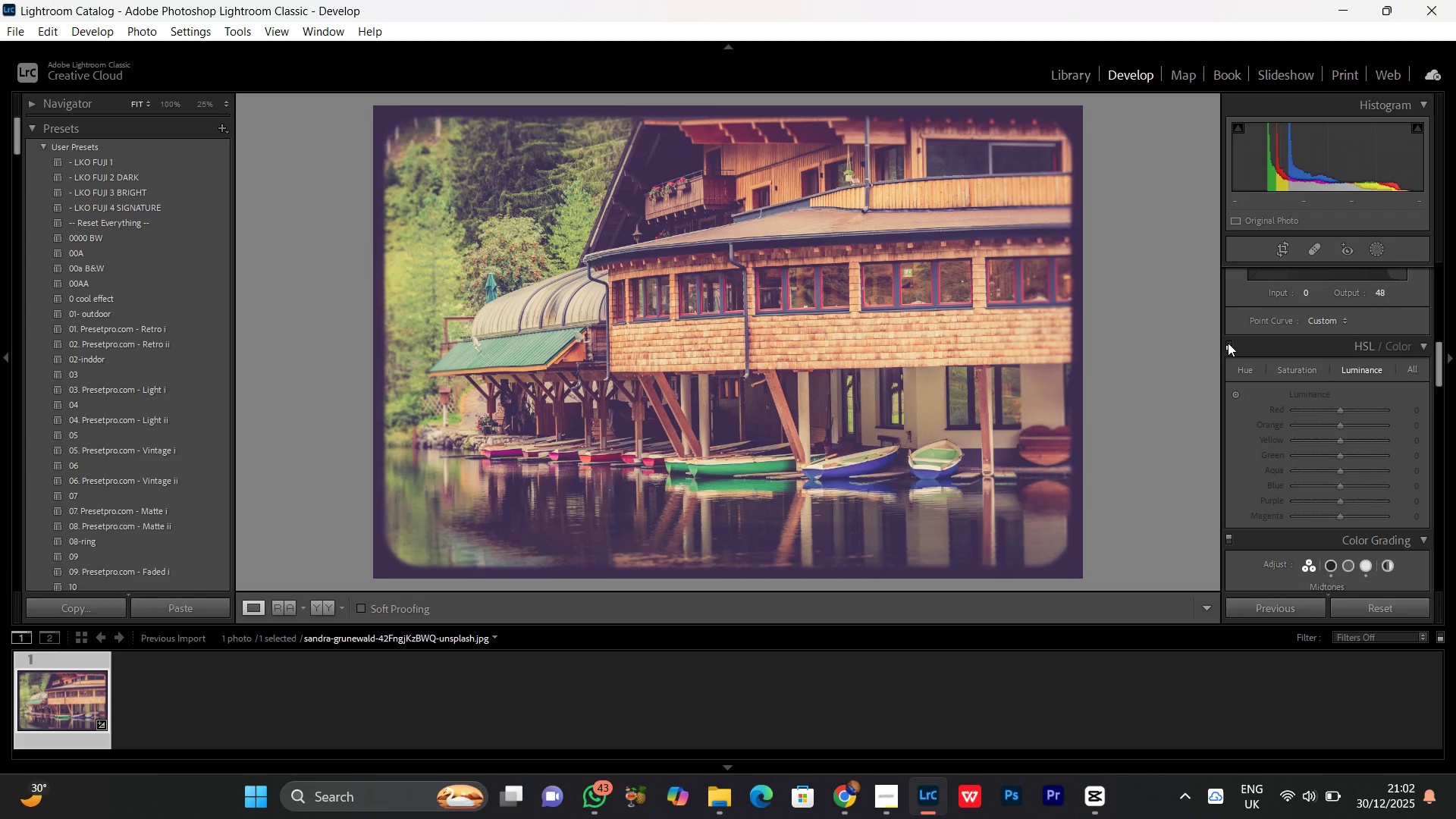 
double_click([1228, 343])
 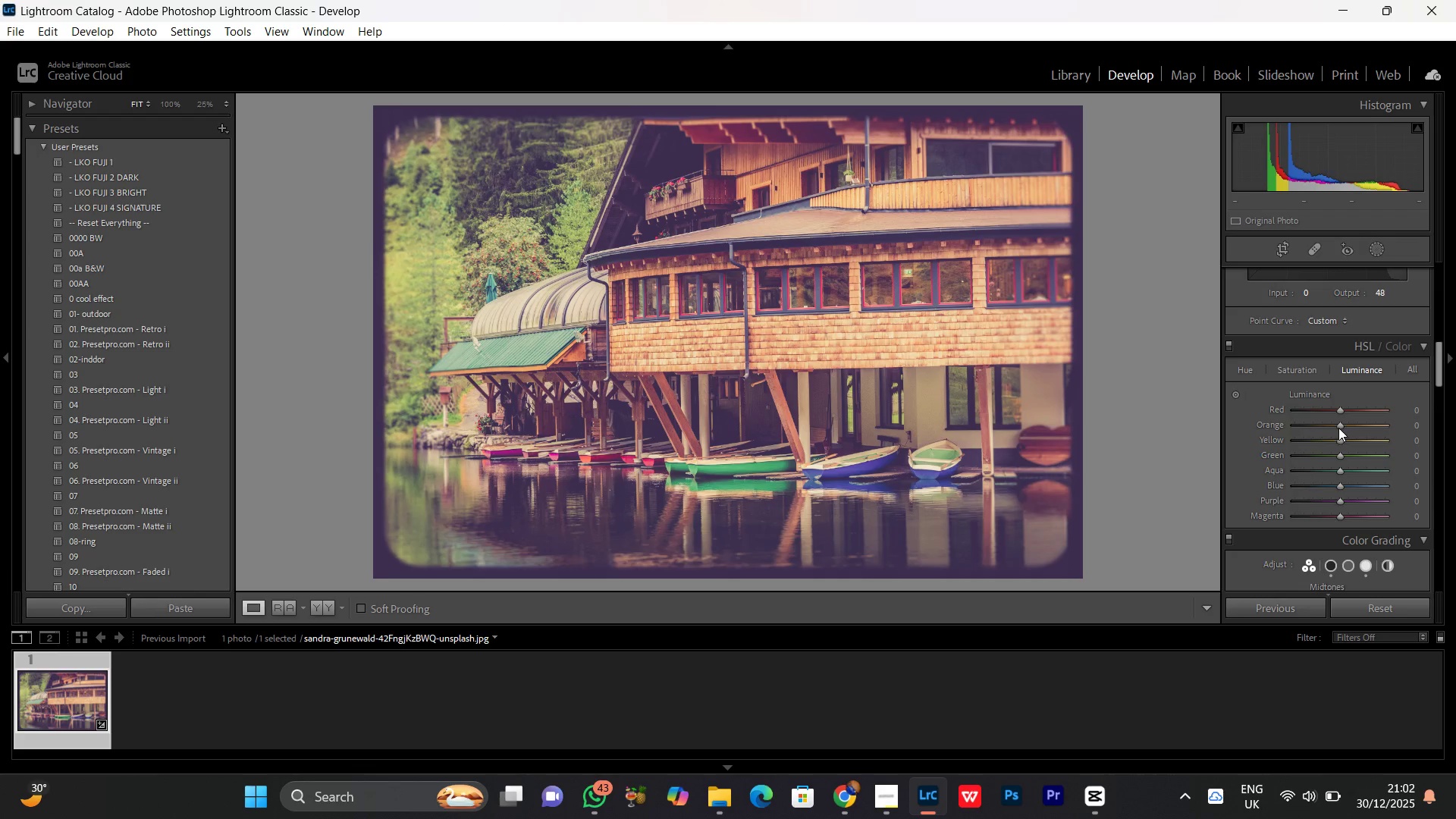 
left_click_drag(start_coordinate=[1338, 426], to_coordinate=[1309, 431])
 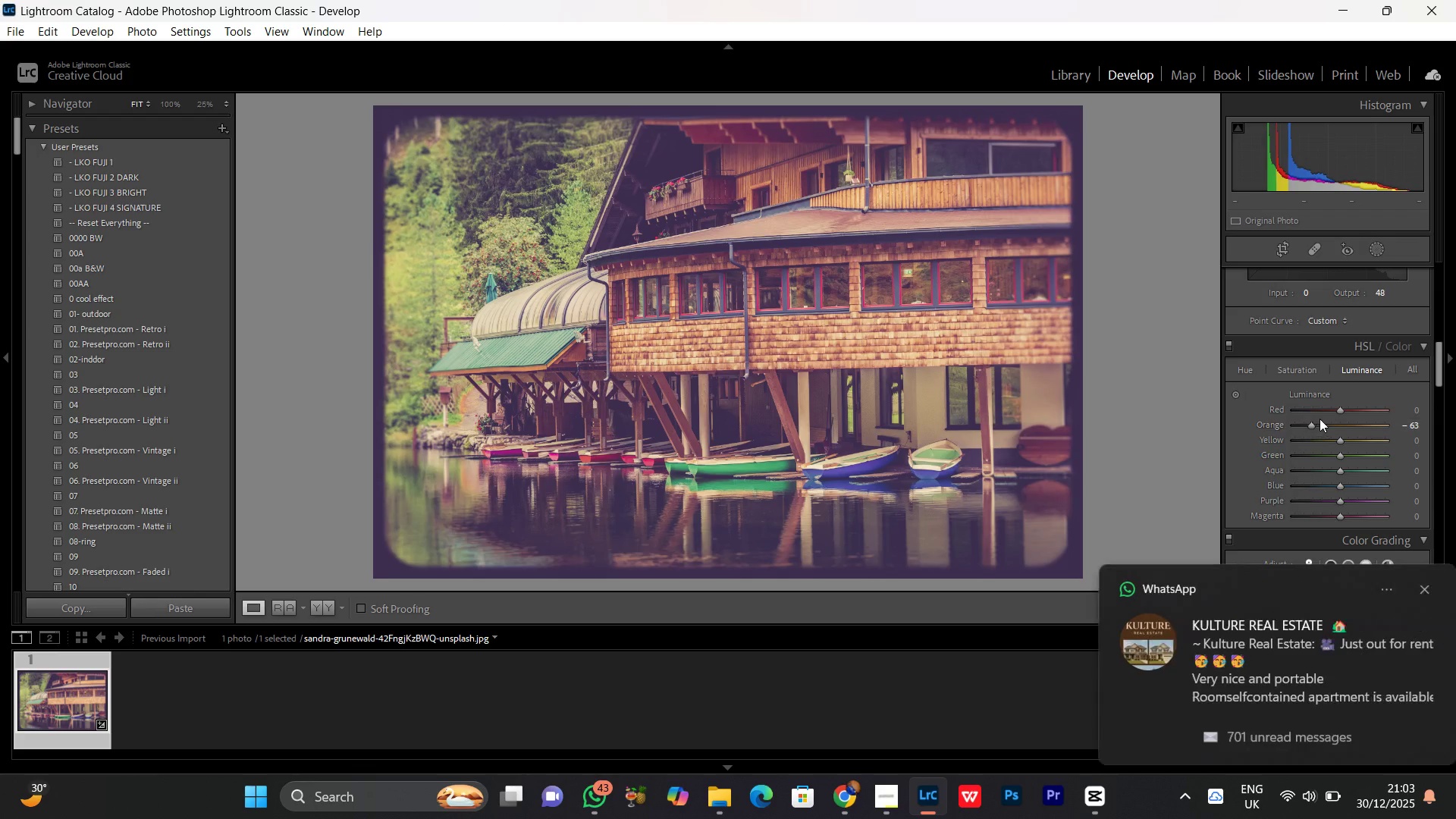 
left_click_drag(start_coordinate=[1320, 419], to_coordinate=[1321, 424])
 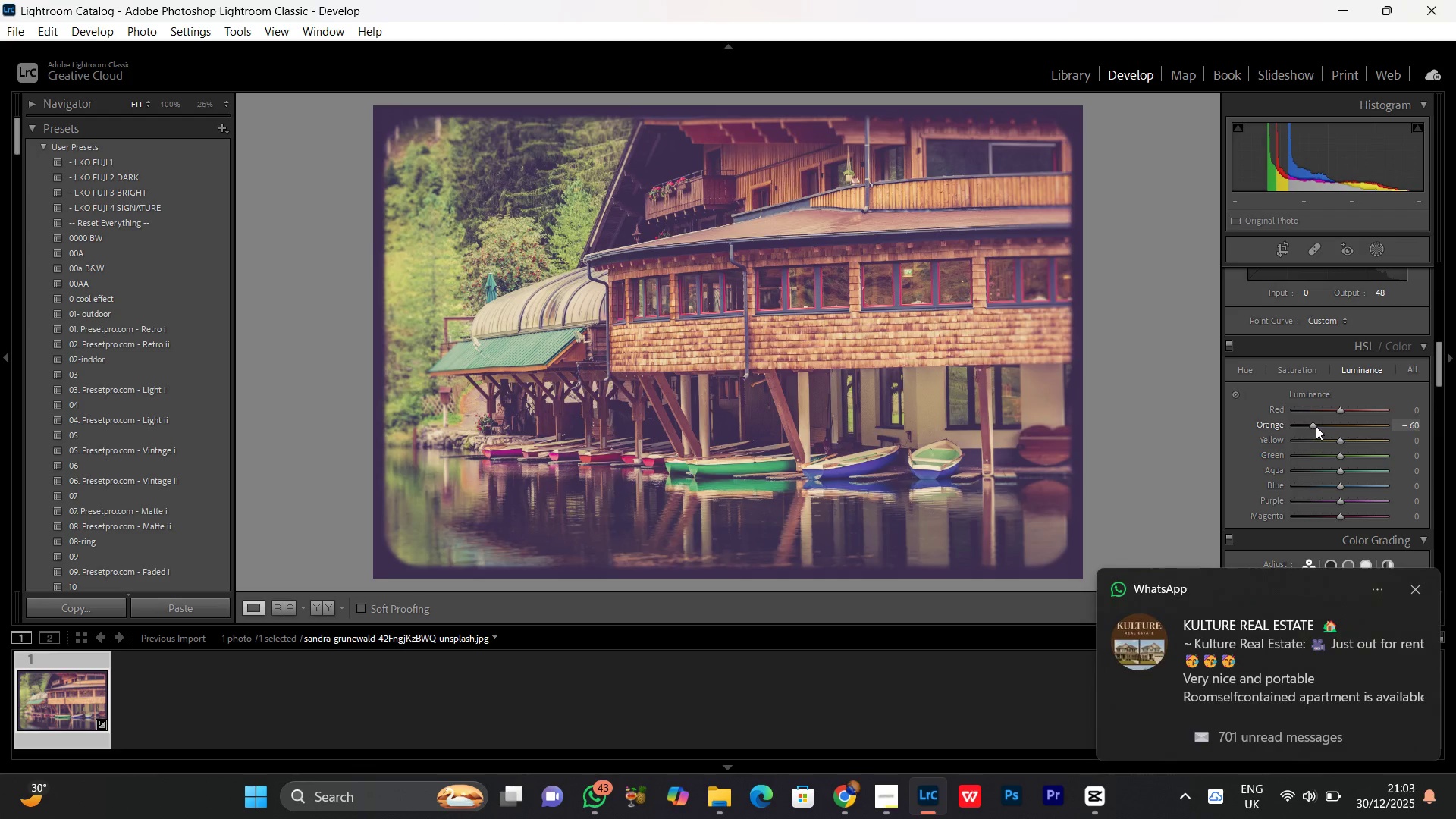 
left_click_drag(start_coordinate=[1313, 426], to_coordinate=[1323, 430])
 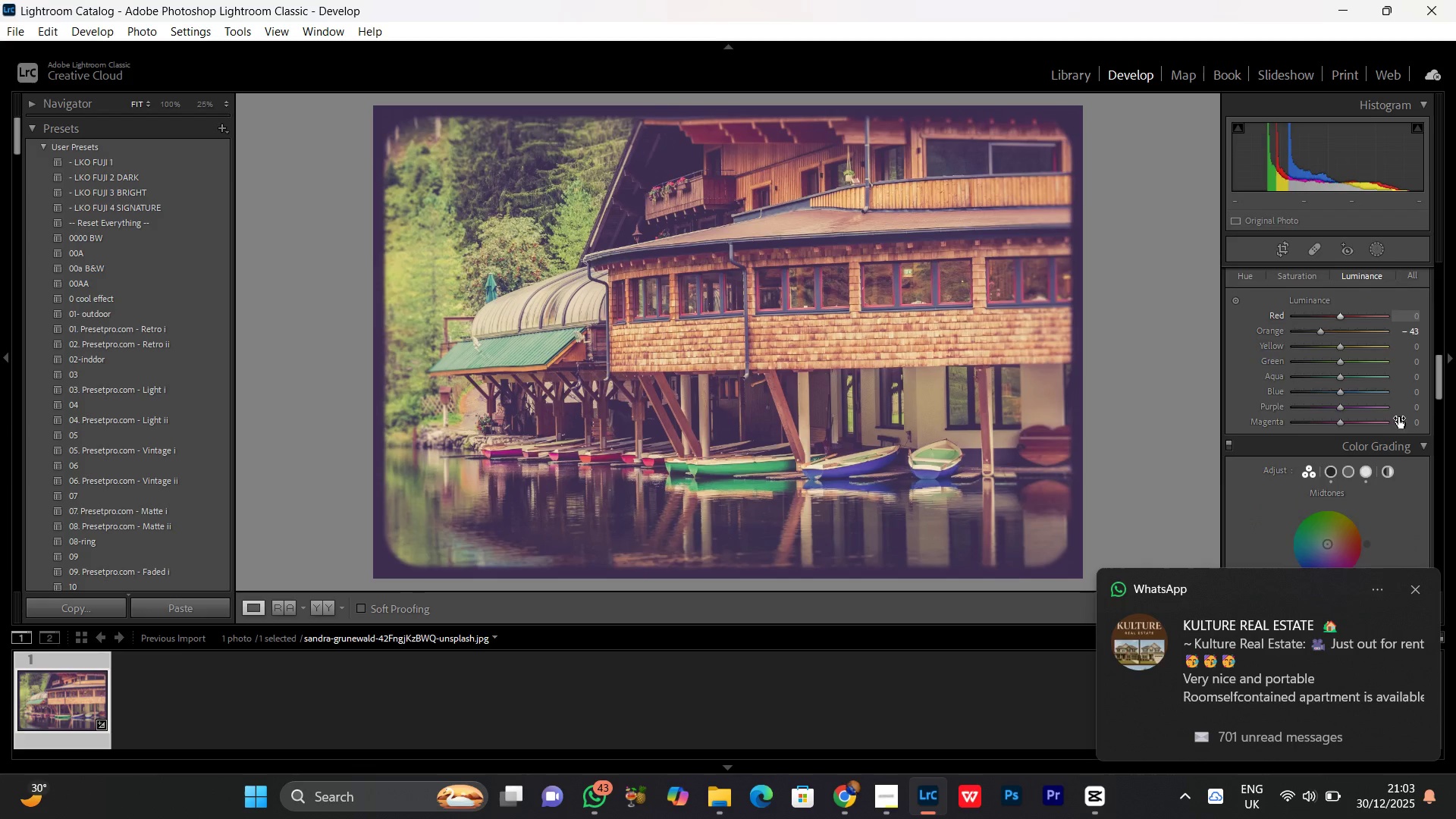 
scroll: coordinate [1375, 454], scroll_direction: down, amount: 4.0
 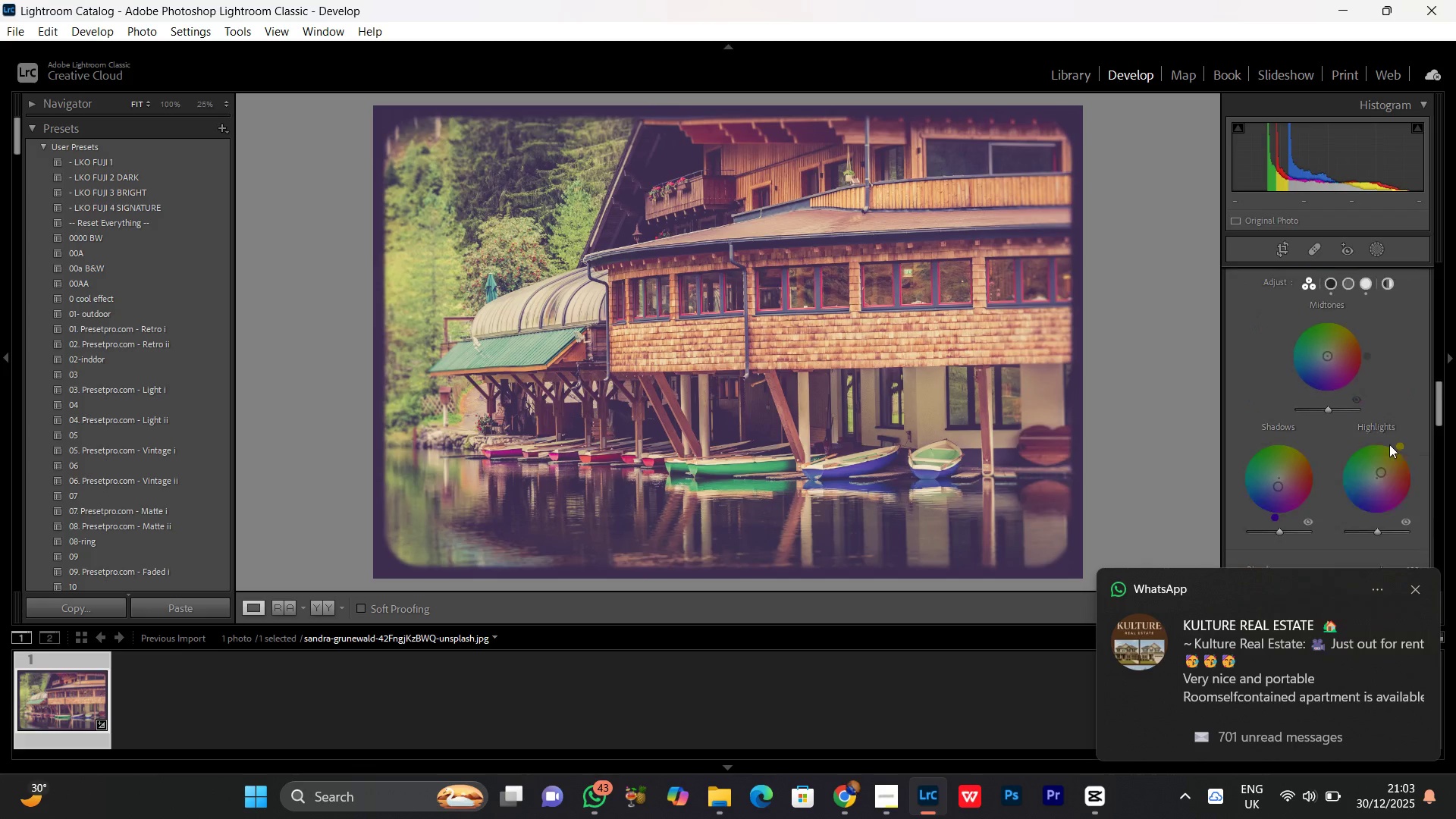 
scroll: coordinate [1244, 340], scroll_direction: up, amount: 2.0
 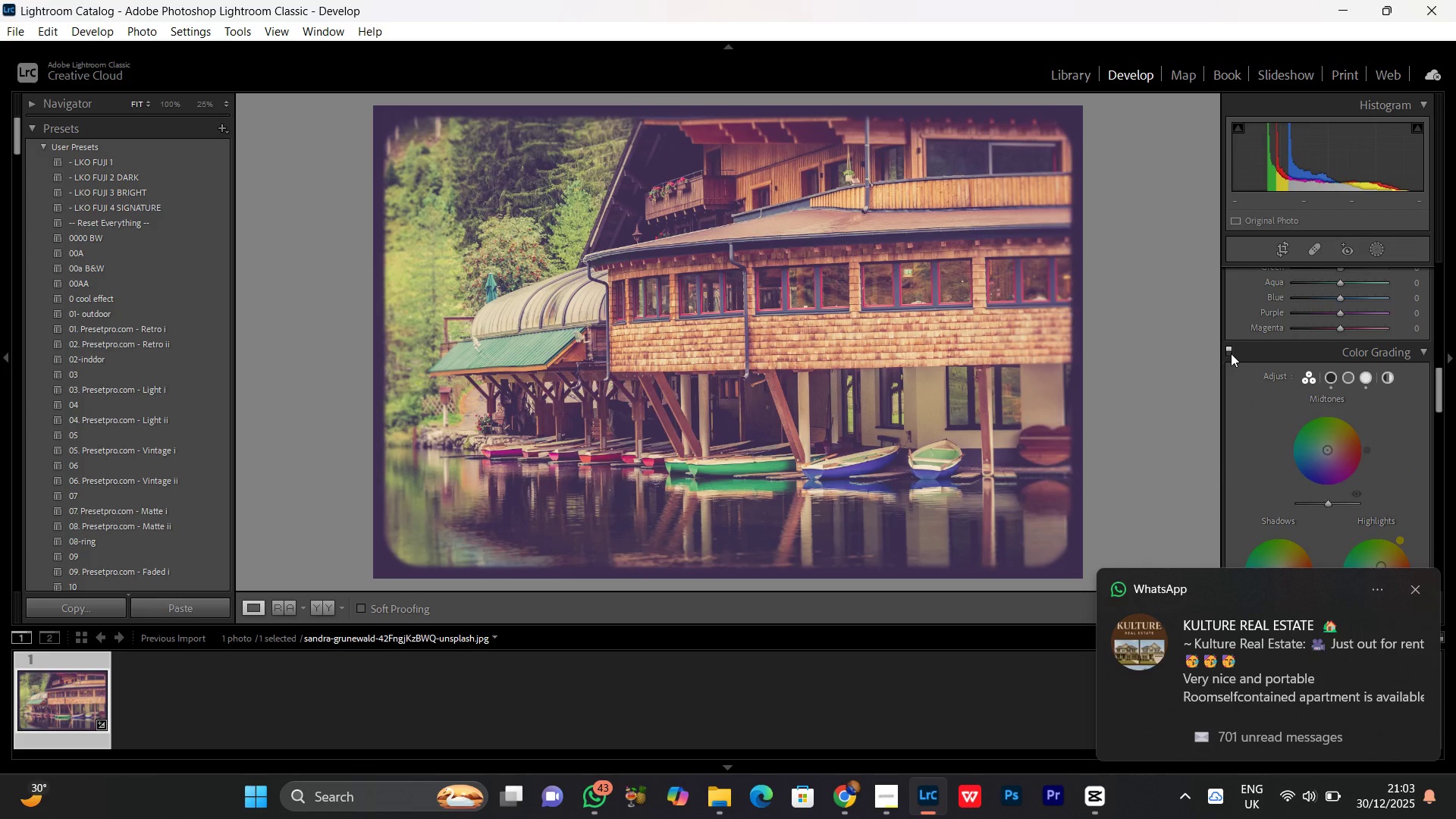 
left_click([1231, 353])
 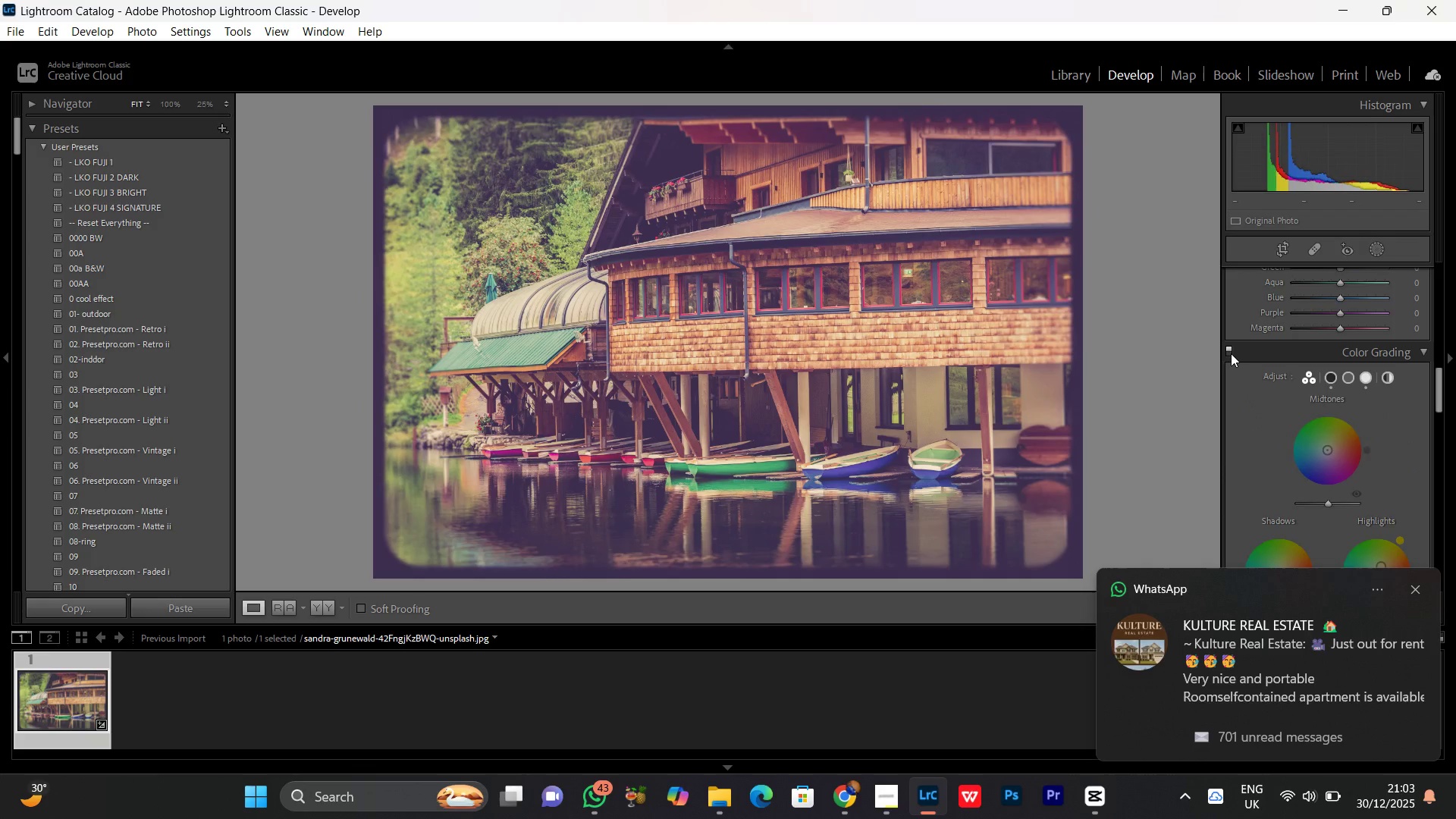 
double_click([1231, 353])
 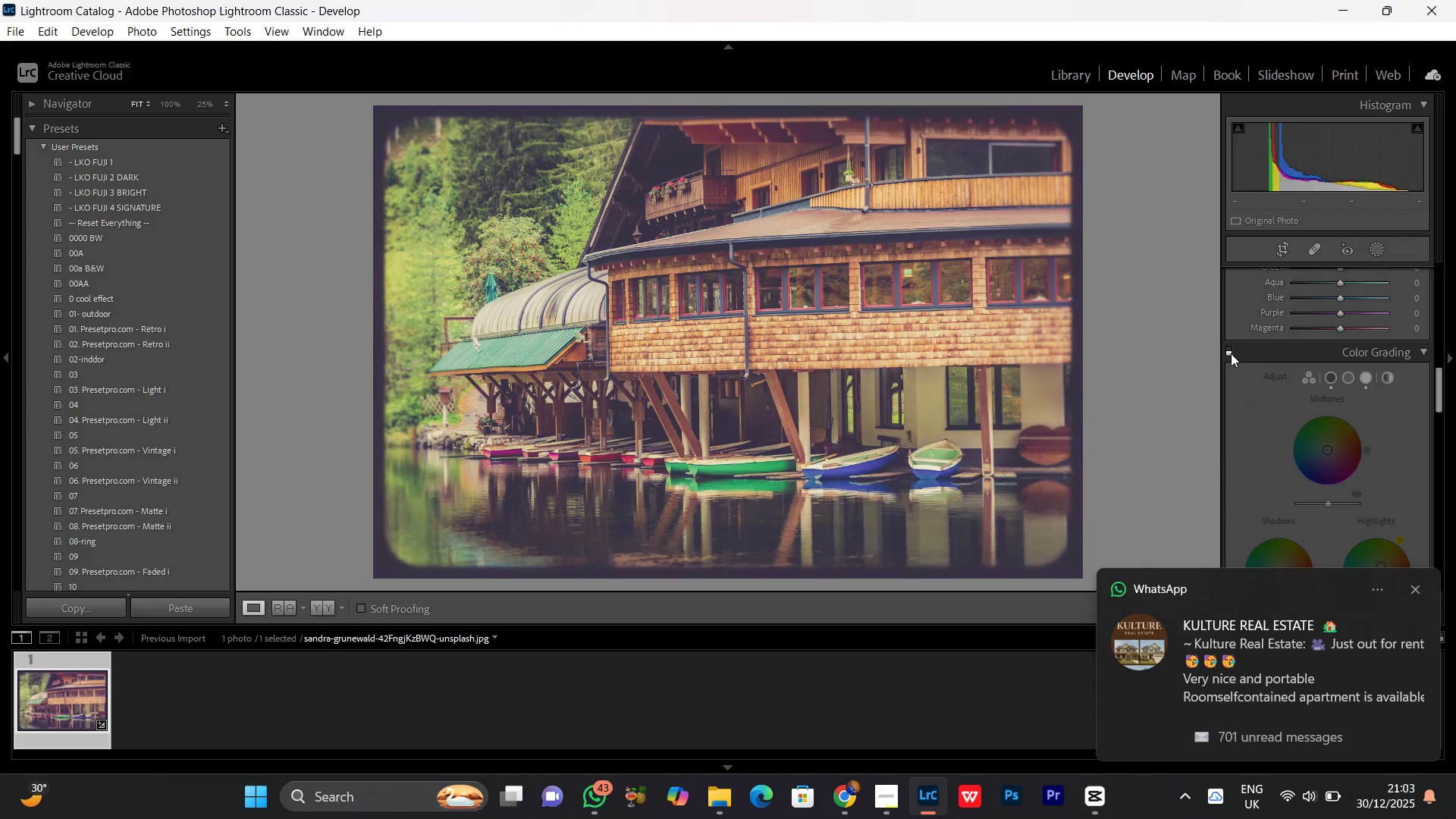 
triple_click([1231, 353])
 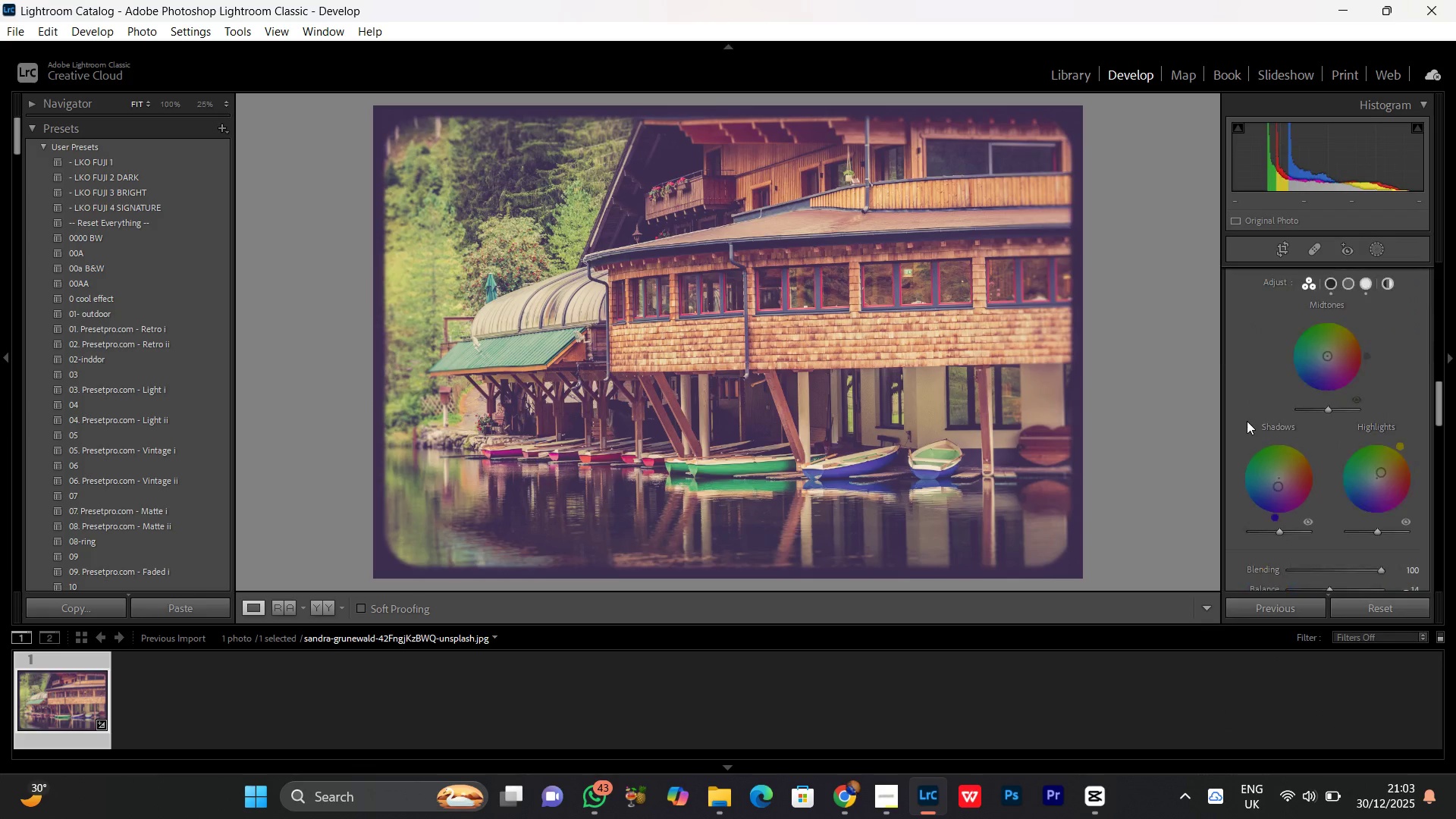 
scroll: coordinate [1310, 463], scroll_direction: up, amount: 6.0
 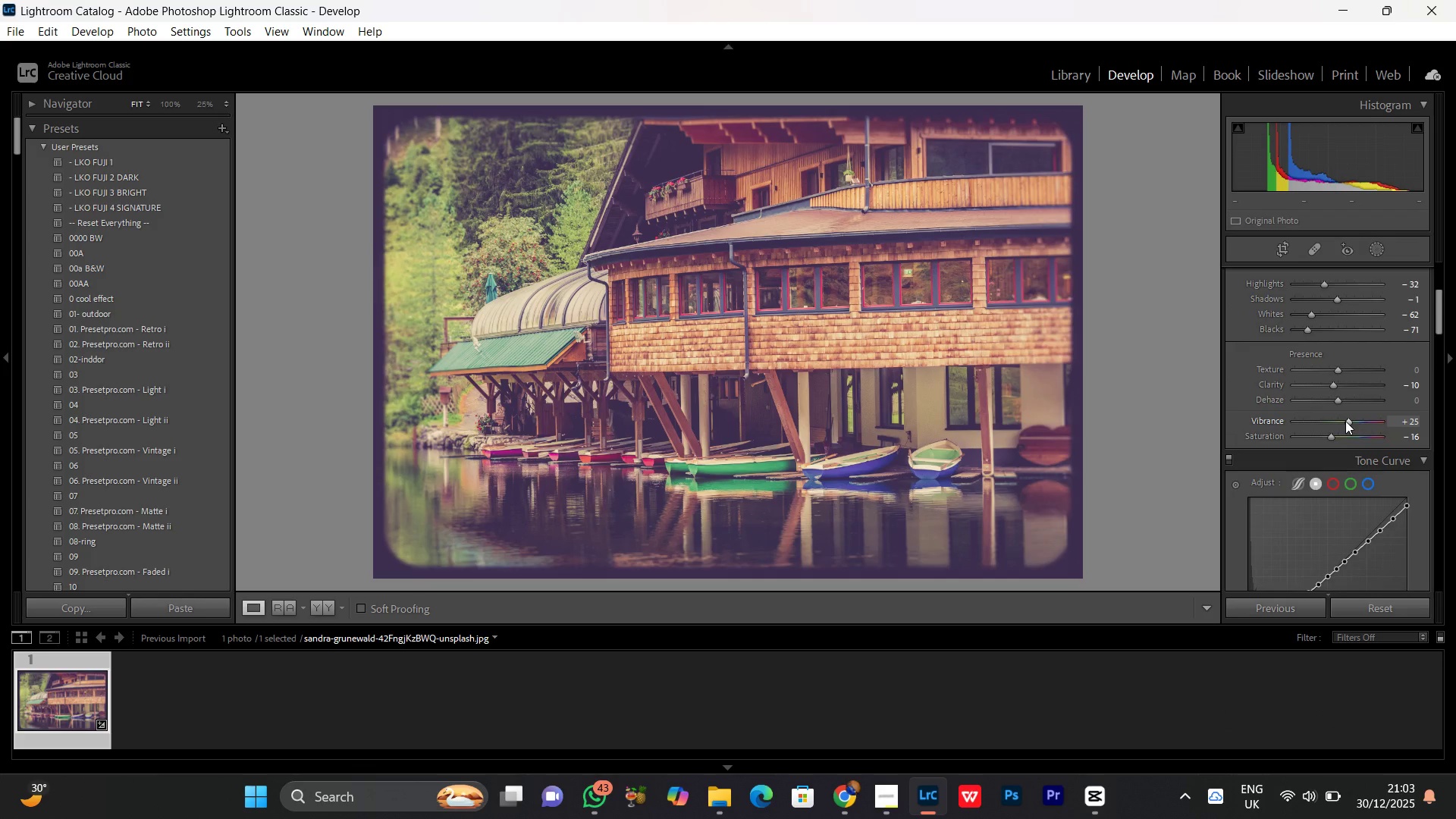 
left_click_drag(start_coordinate=[1345, 421], to_coordinate=[1320, 425])
 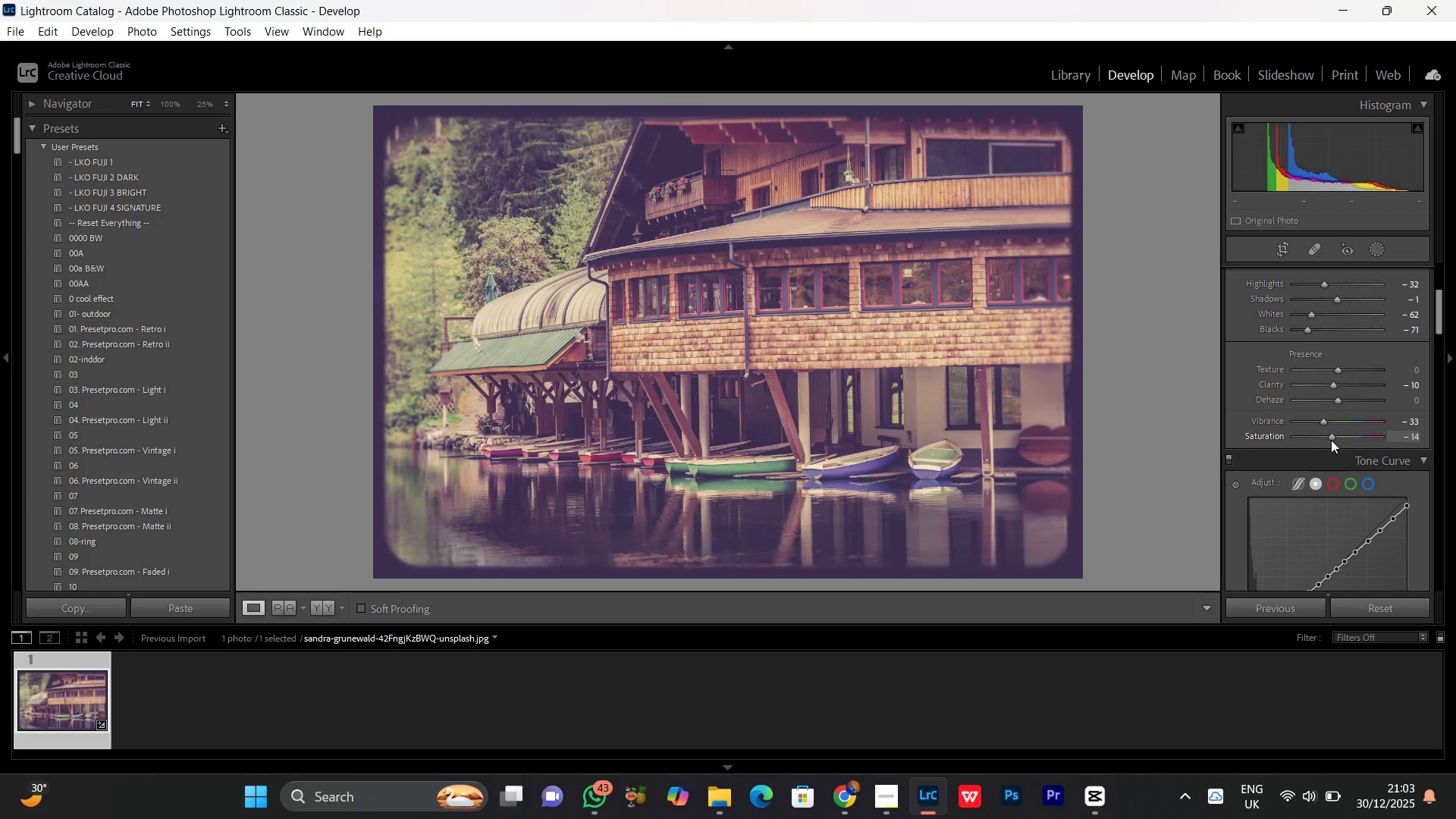 
scroll: coordinate [1360, 519], scroll_direction: down, amount: 12.0
 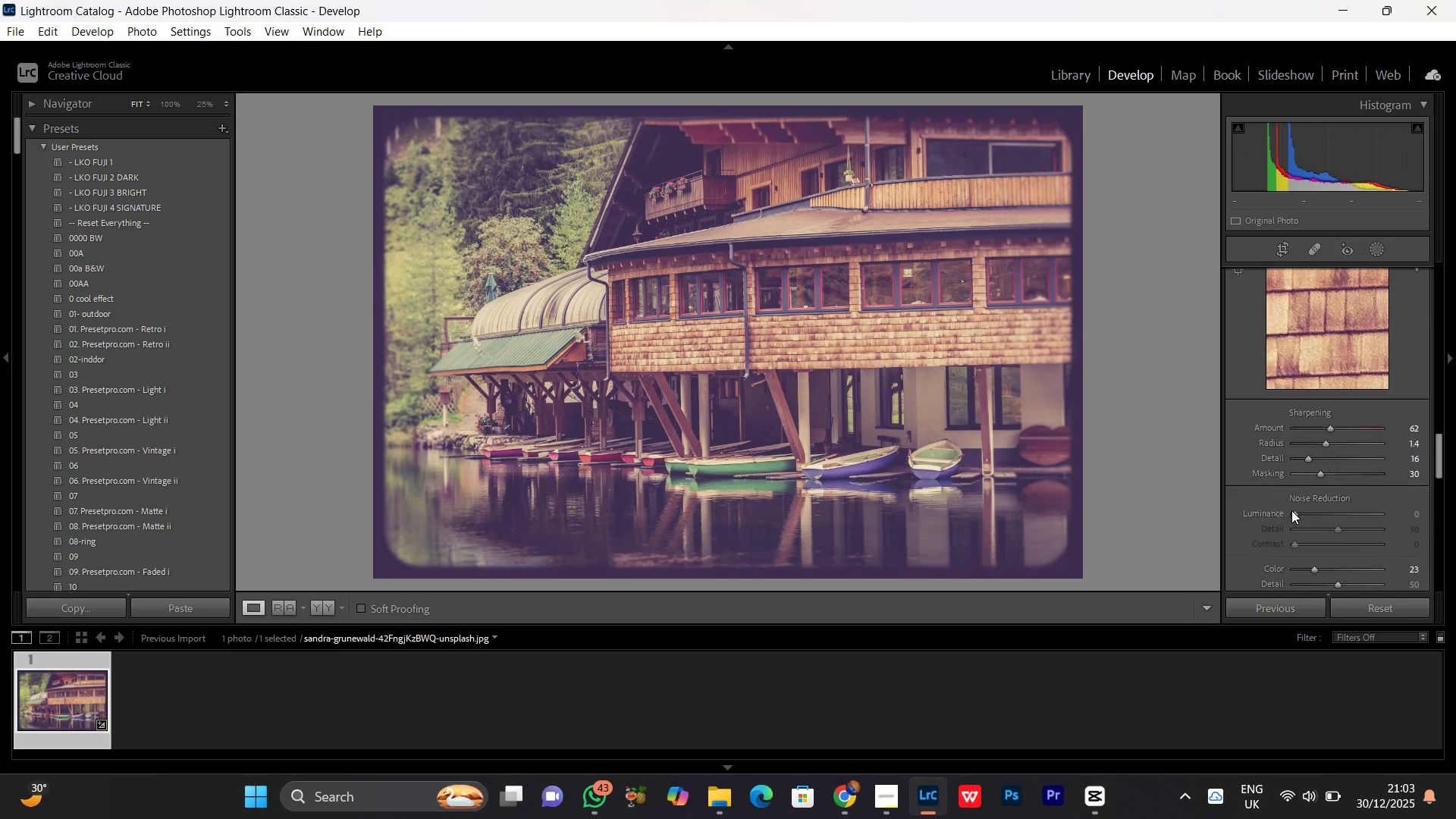 
scroll: coordinate [1291, 510], scroll_direction: up, amount: 3.0
 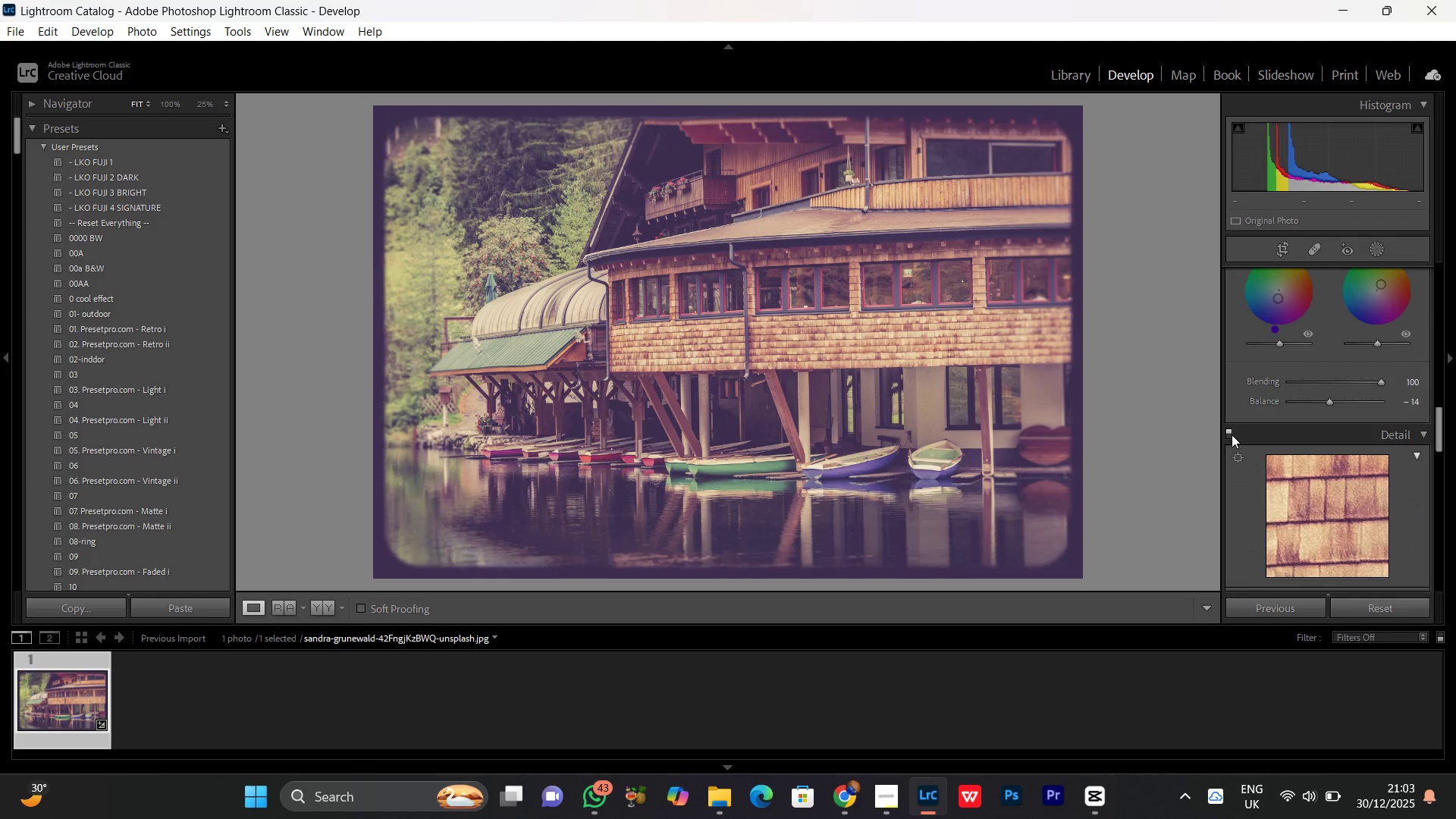 
left_click([1235, 433])
 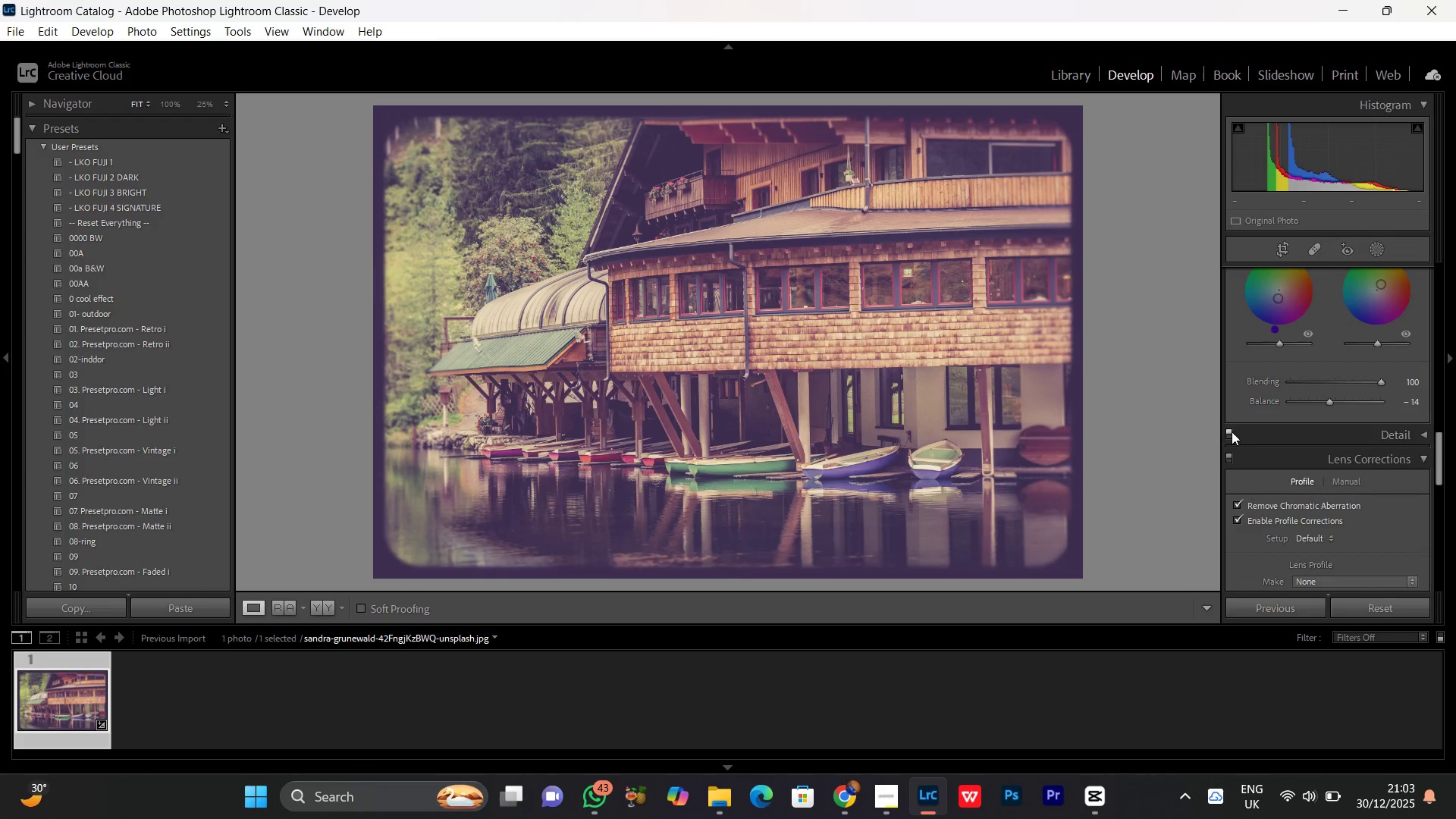 
left_click([1232, 431])
 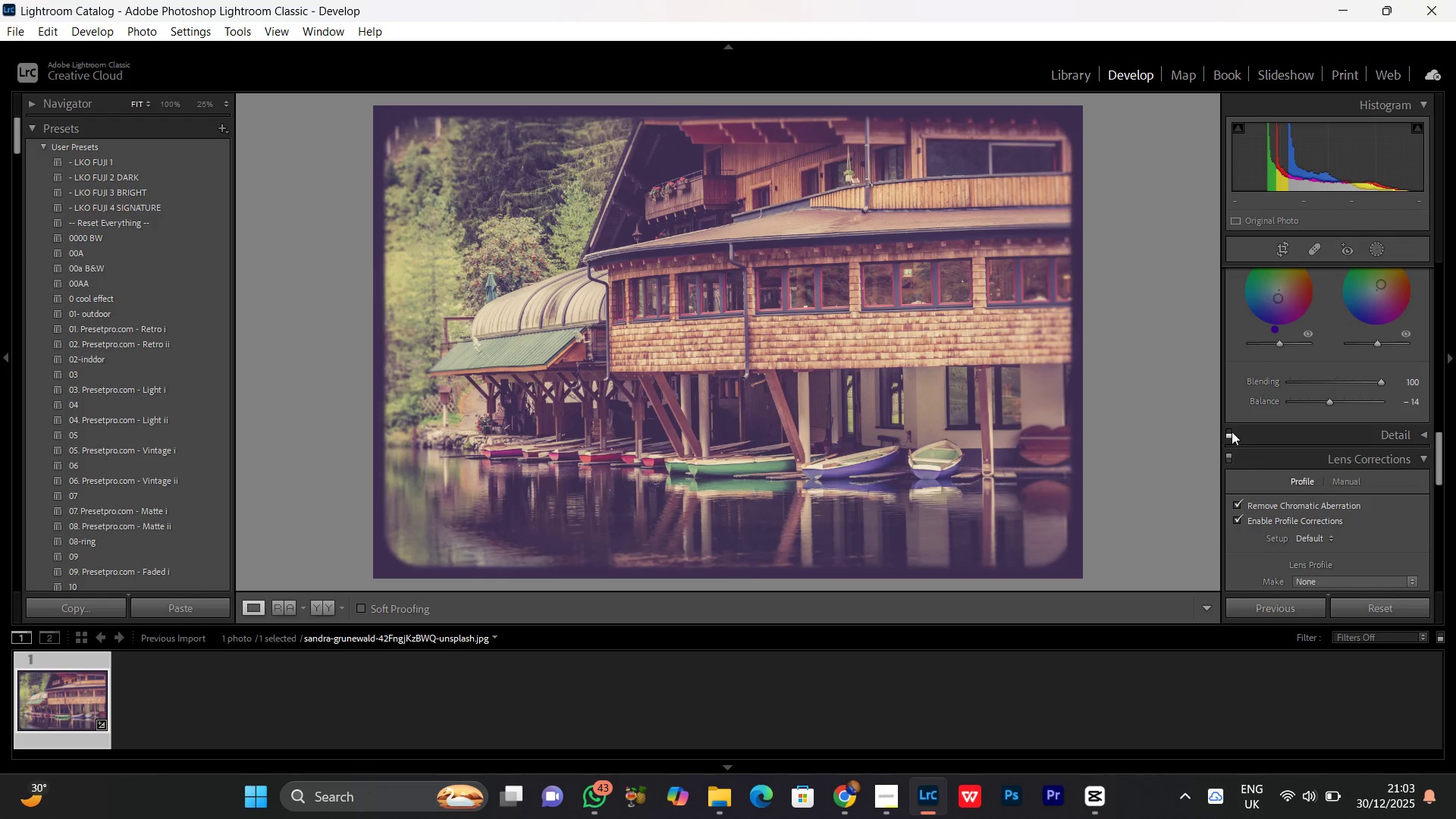 
left_click([1232, 431])
 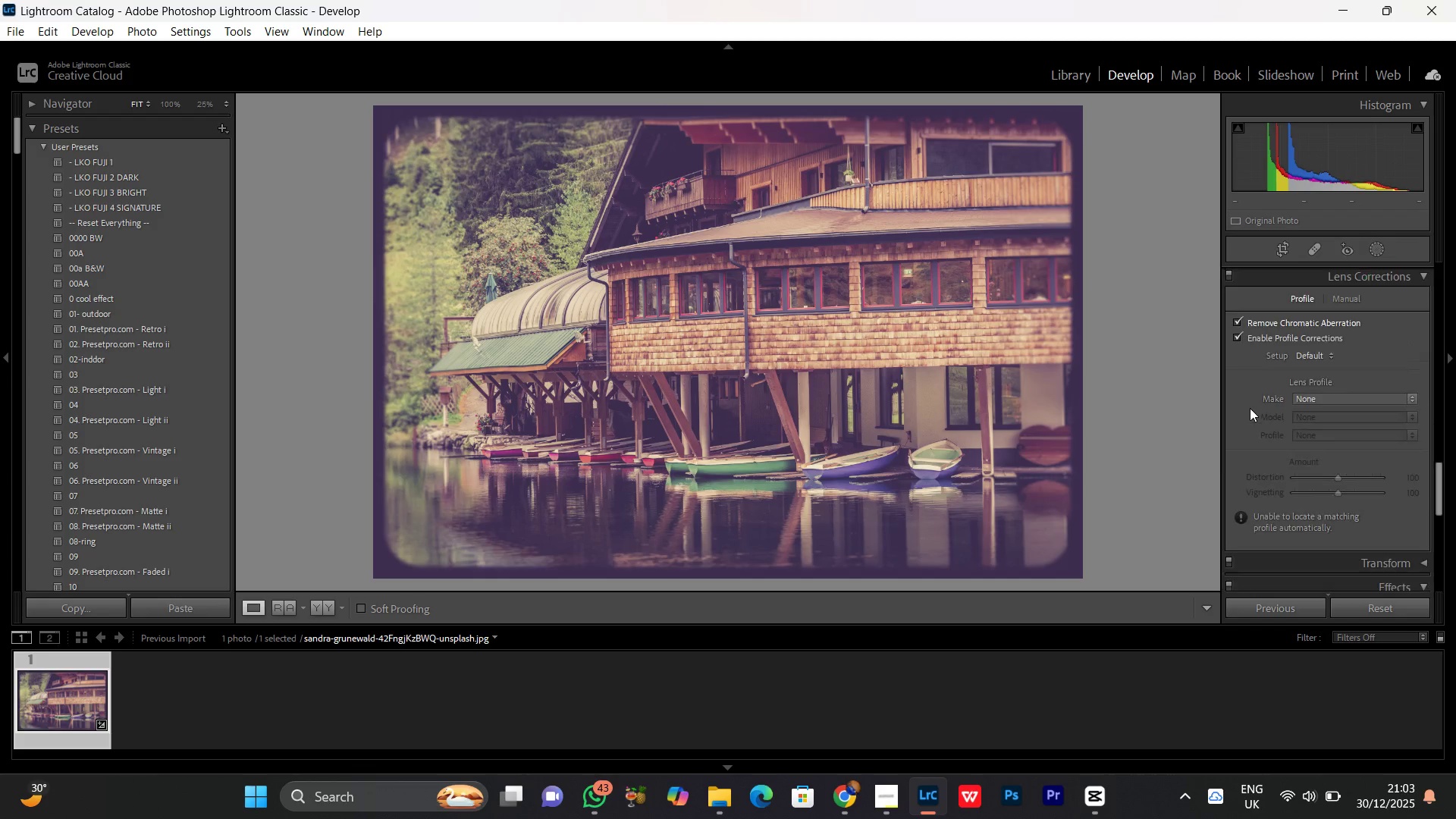 
scroll: coordinate [1244, 499], scroll_direction: down, amount: 4.0
 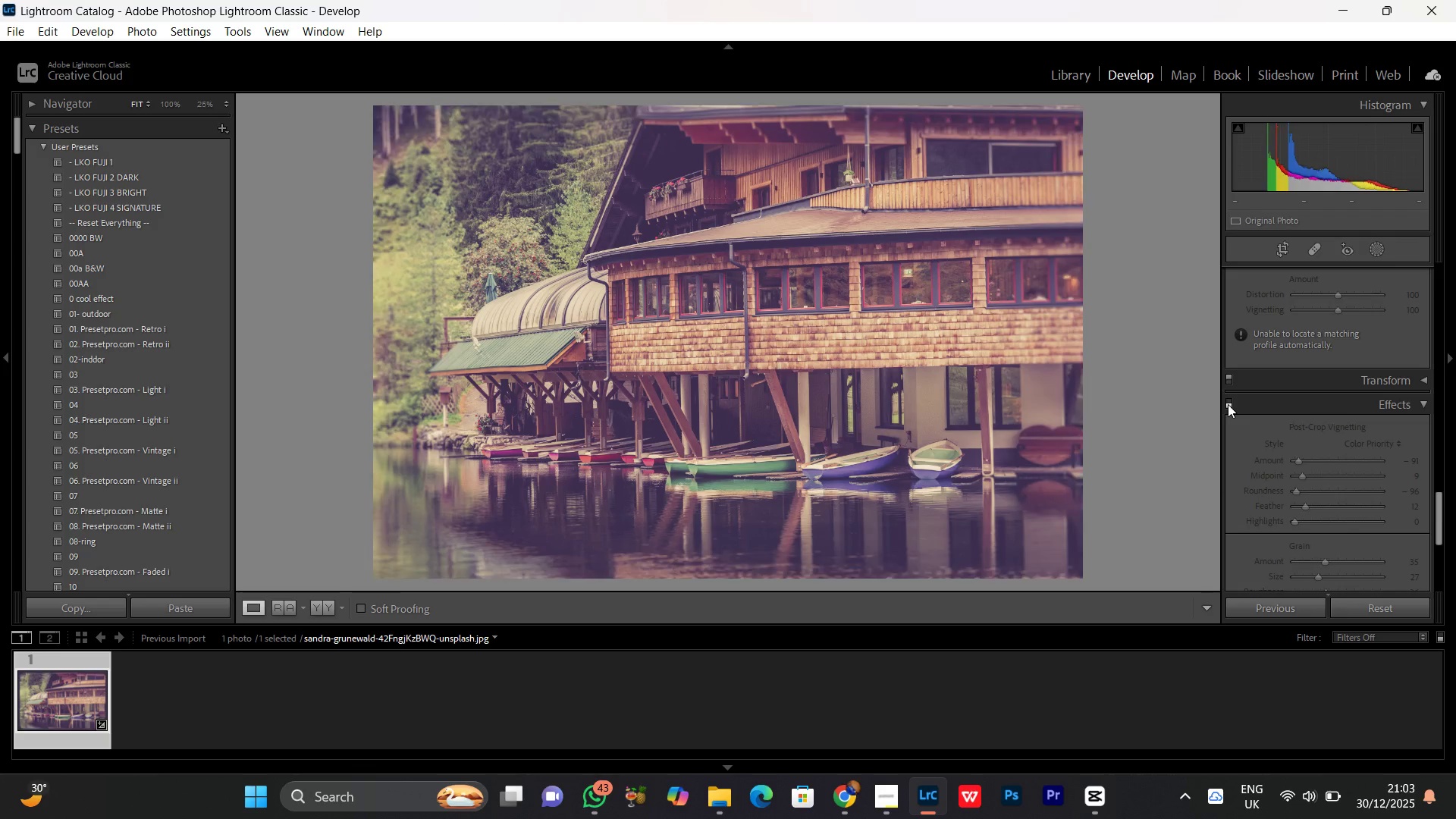 
left_click([1228, 404])
 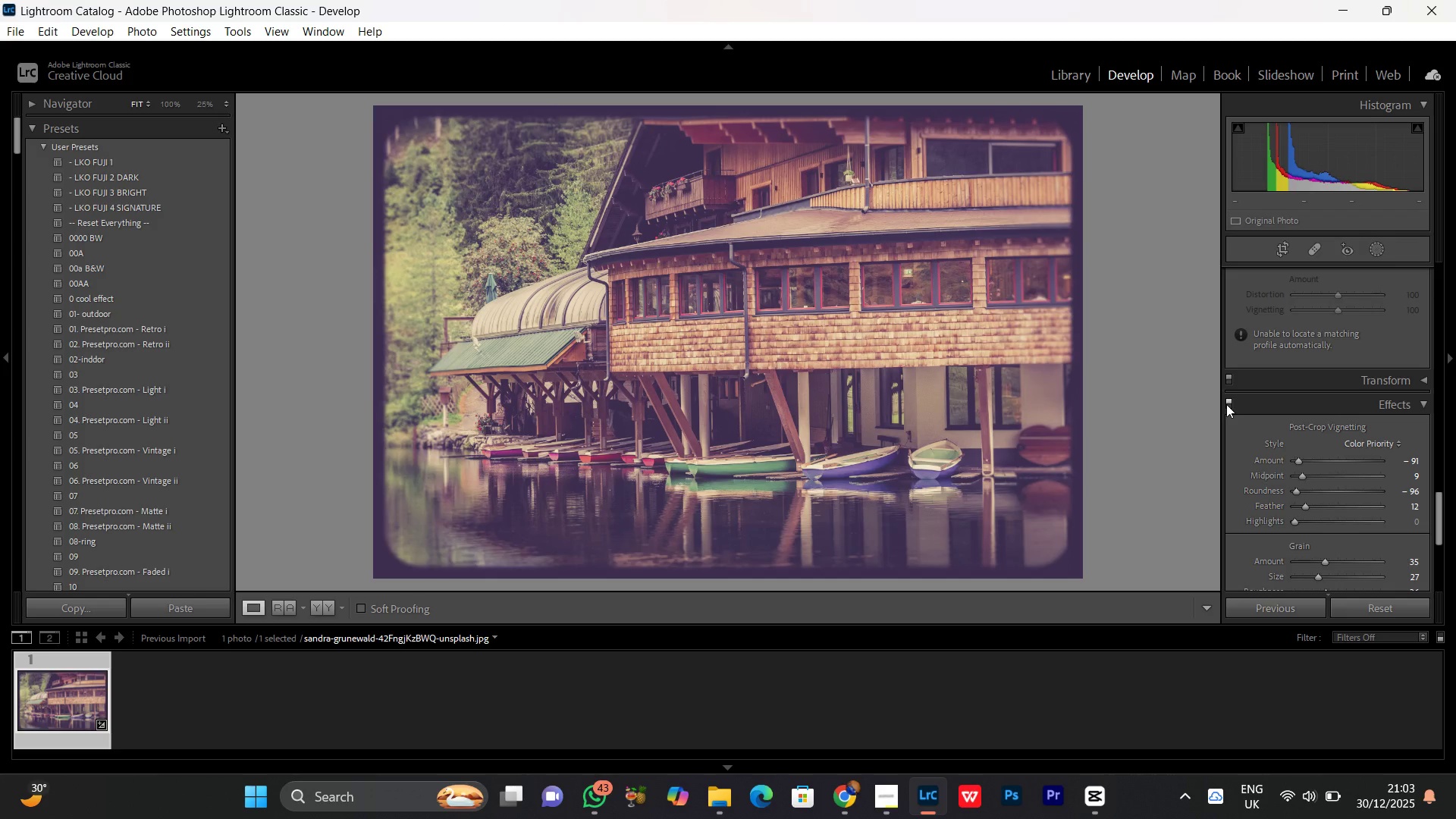 
left_click([1226, 404])
 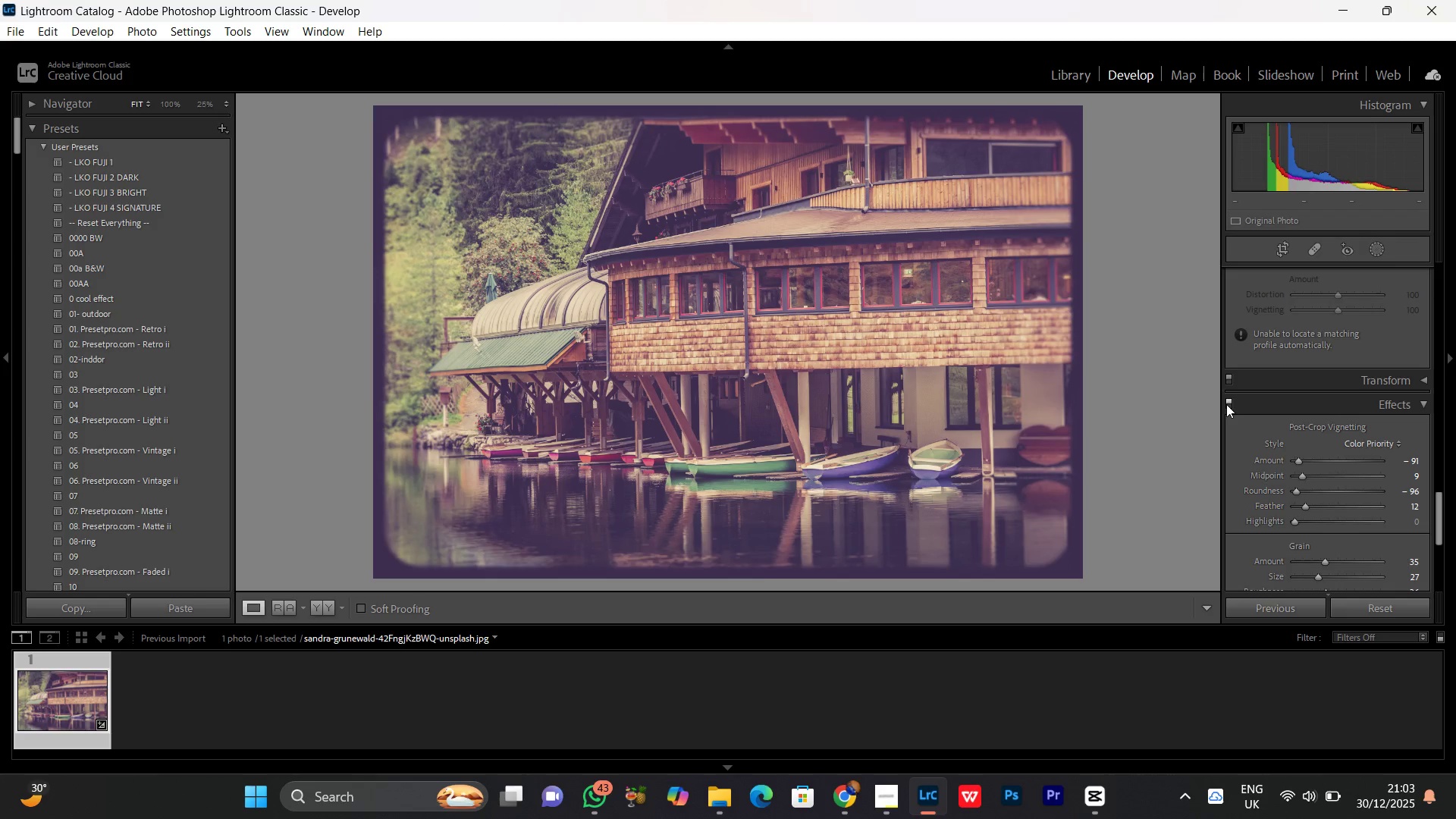 
double_click([1226, 404])
 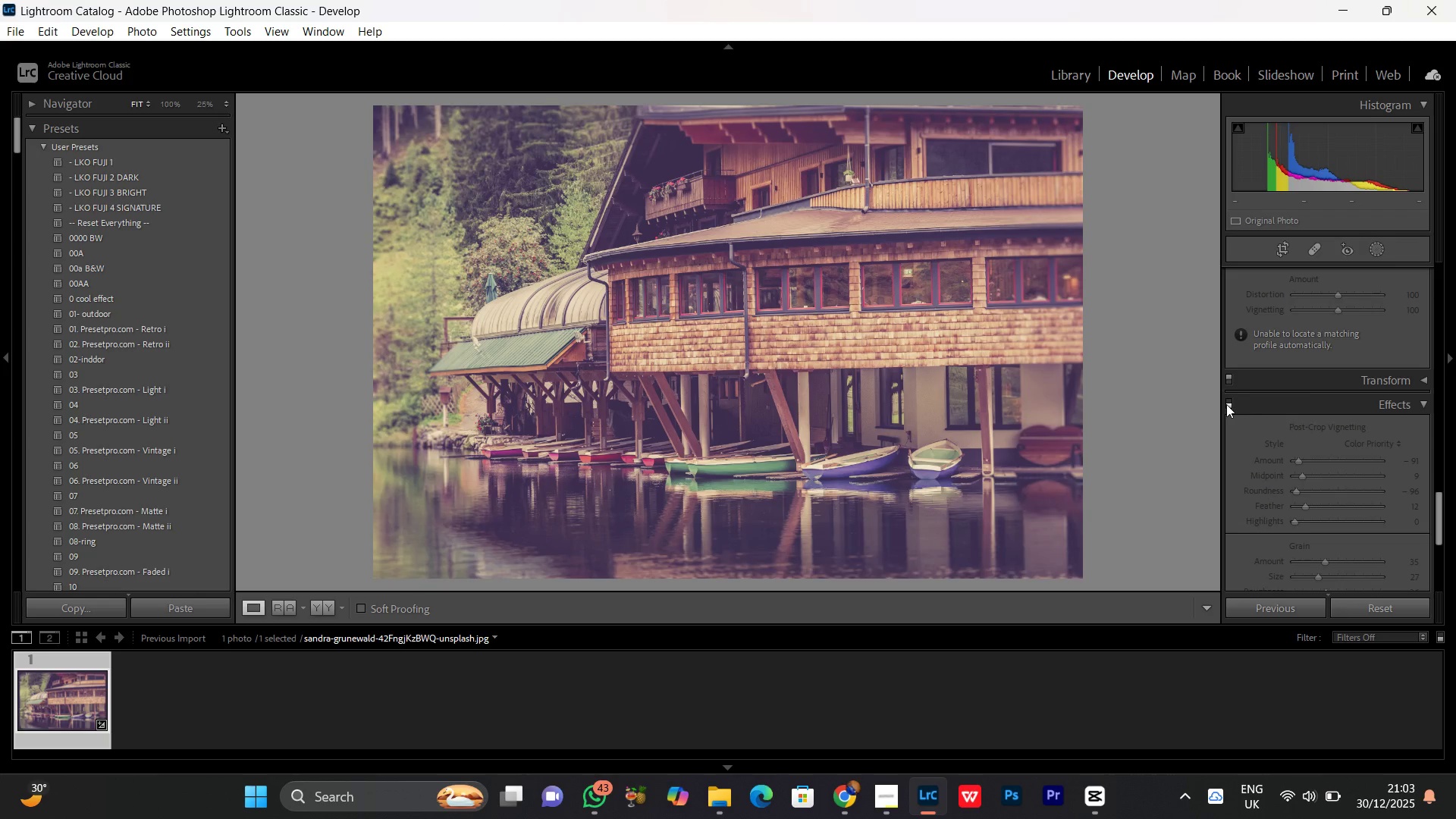 
left_click([1226, 404])
 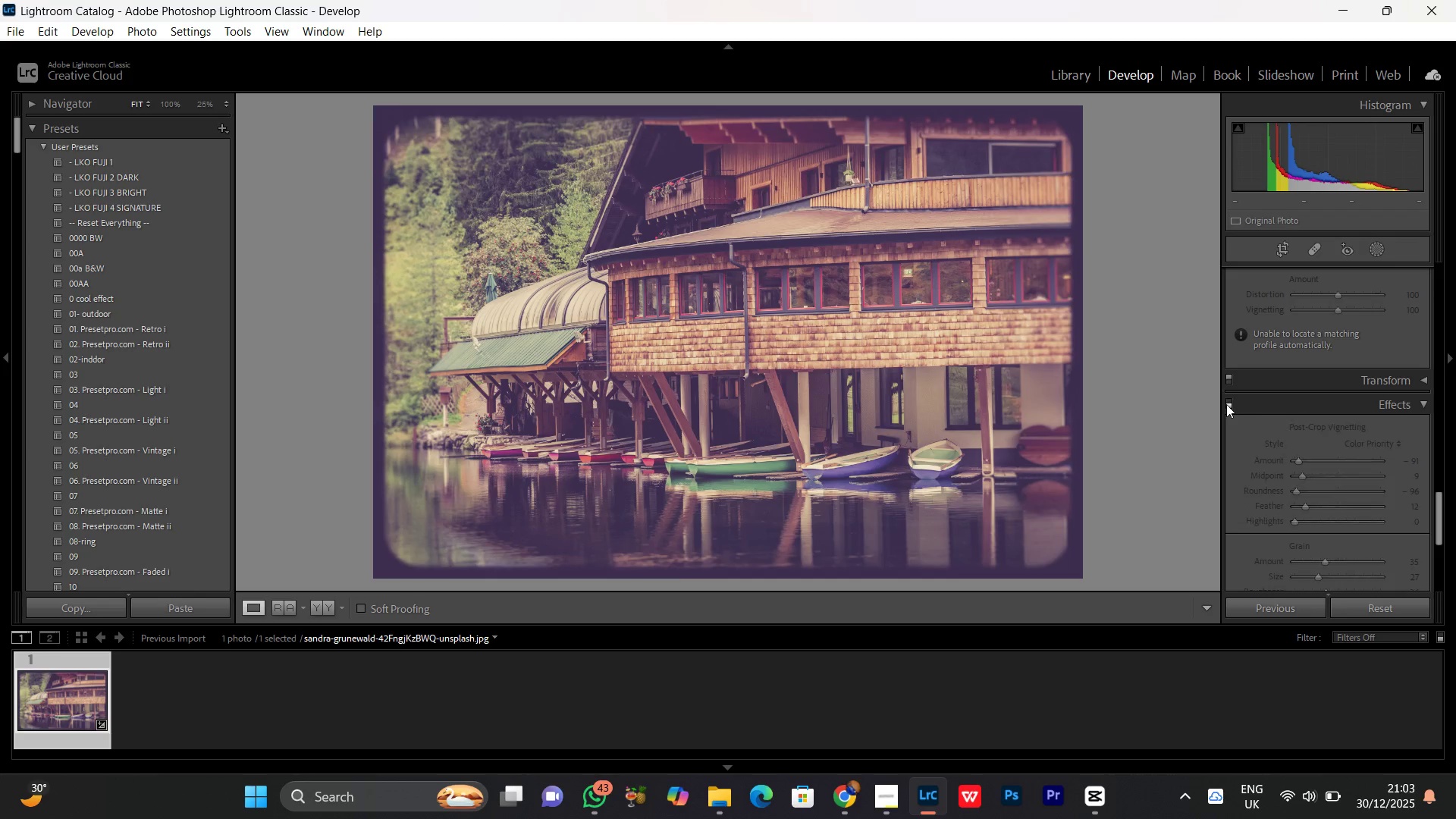 
double_click([1226, 404])
 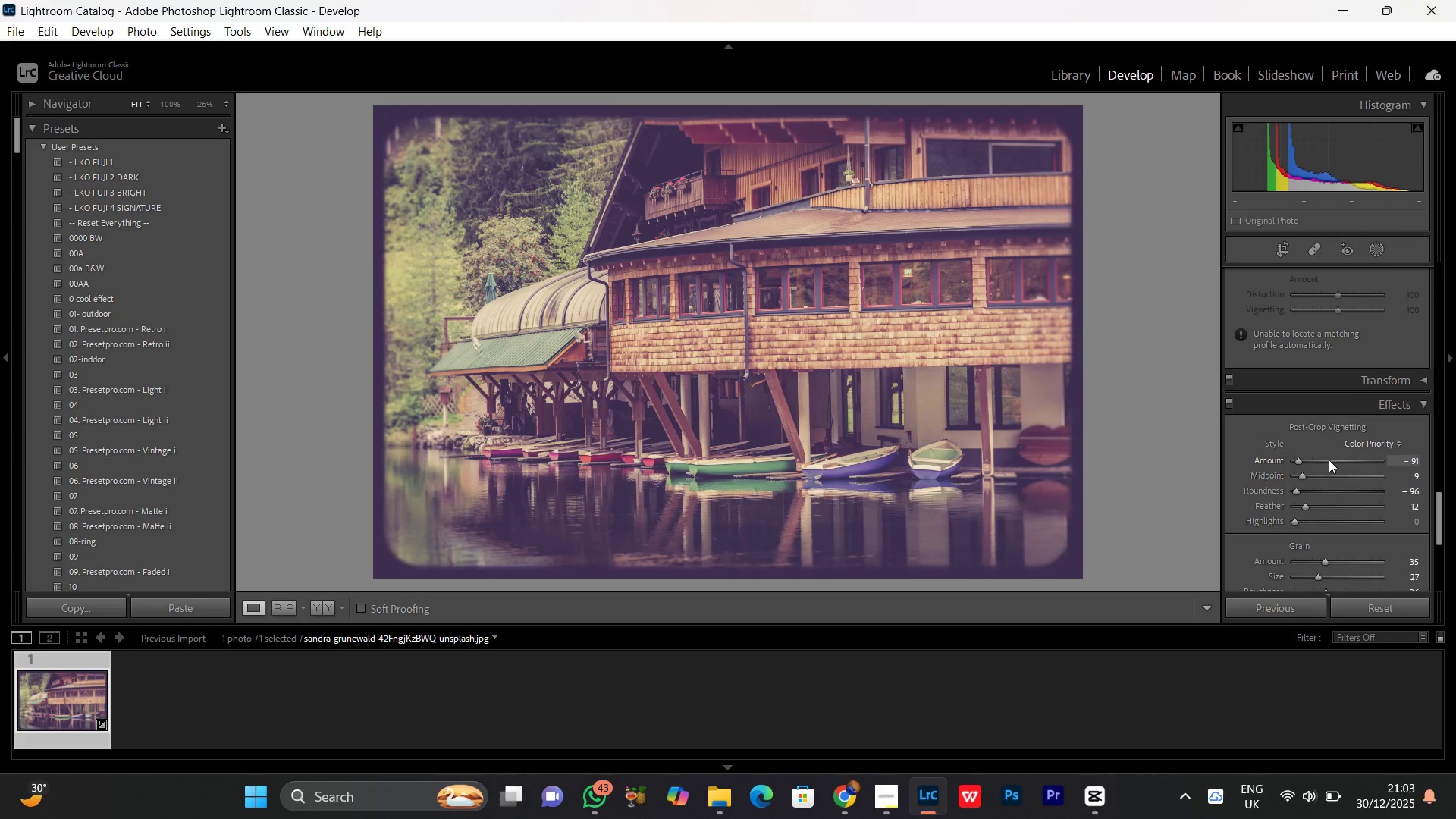 
left_click_drag(start_coordinate=[1329, 460], to_coordinate=[1341, 463])
 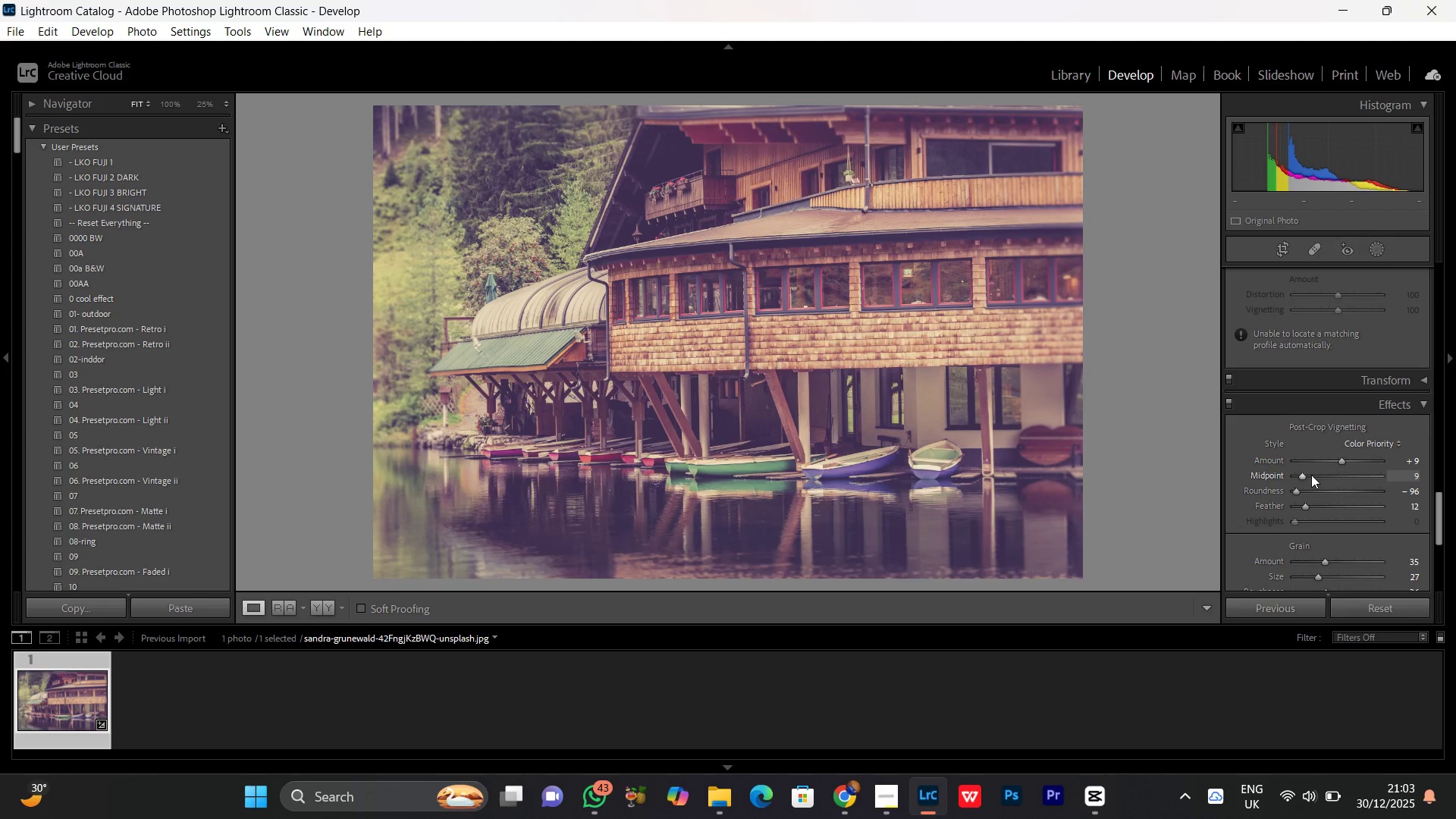 
left_click_drag(start_coordinate=[1311, 475], to_coordinate=[1331, 479])
 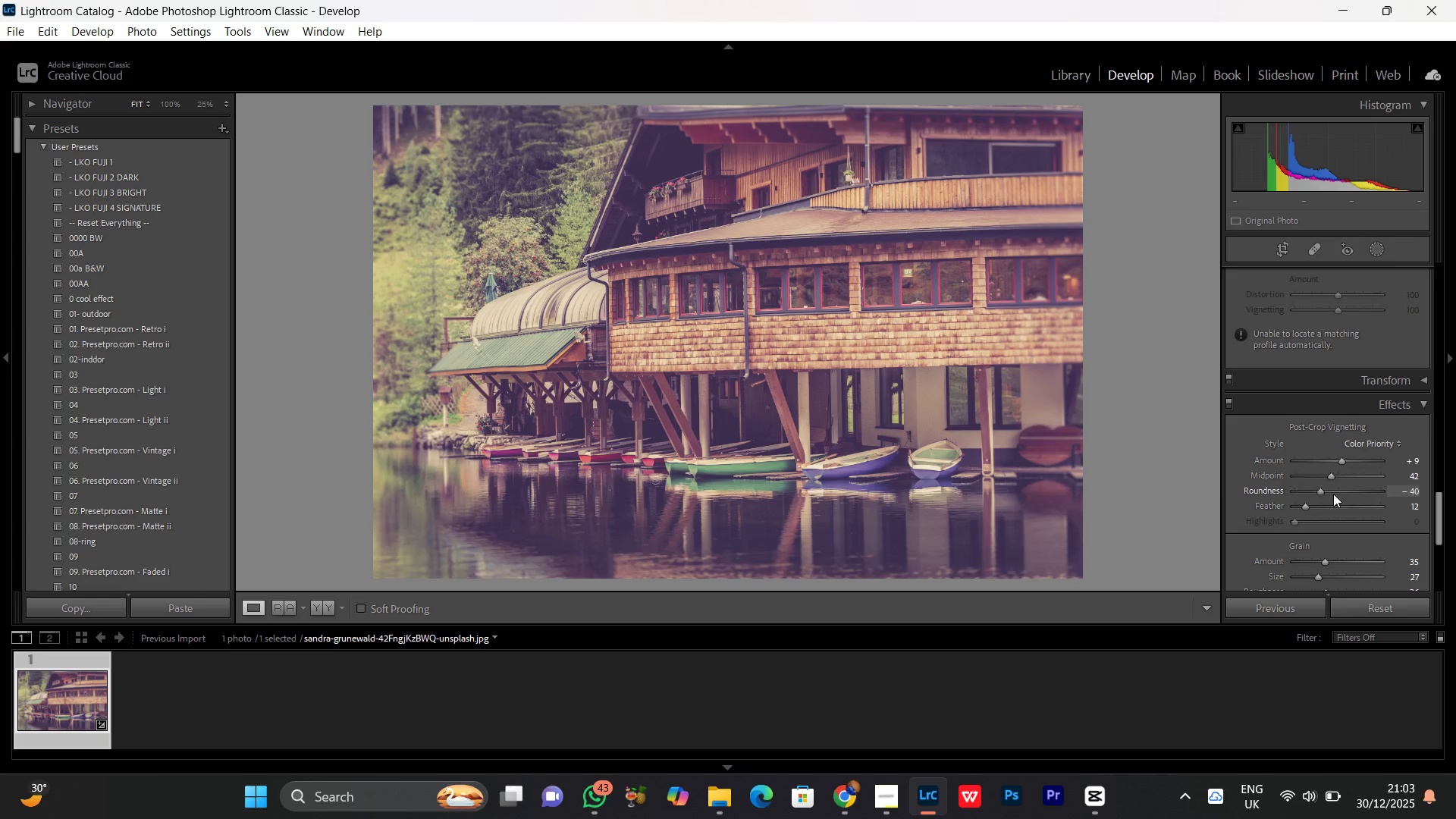 
left_click_drag(start_coordinate=[1320, 493], to_coordinate=[1340, 491])
 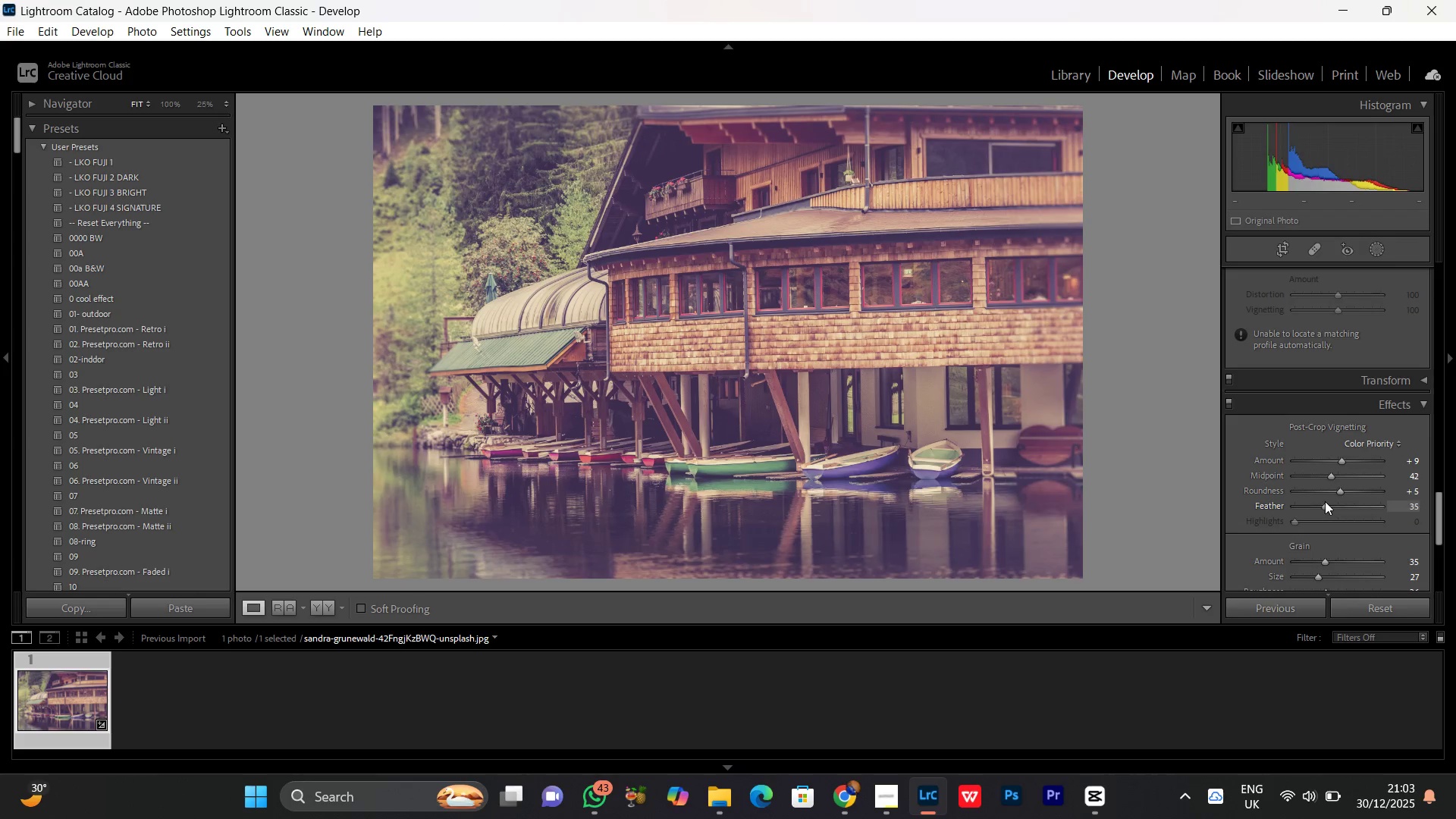 
left_click([1325, 501])
 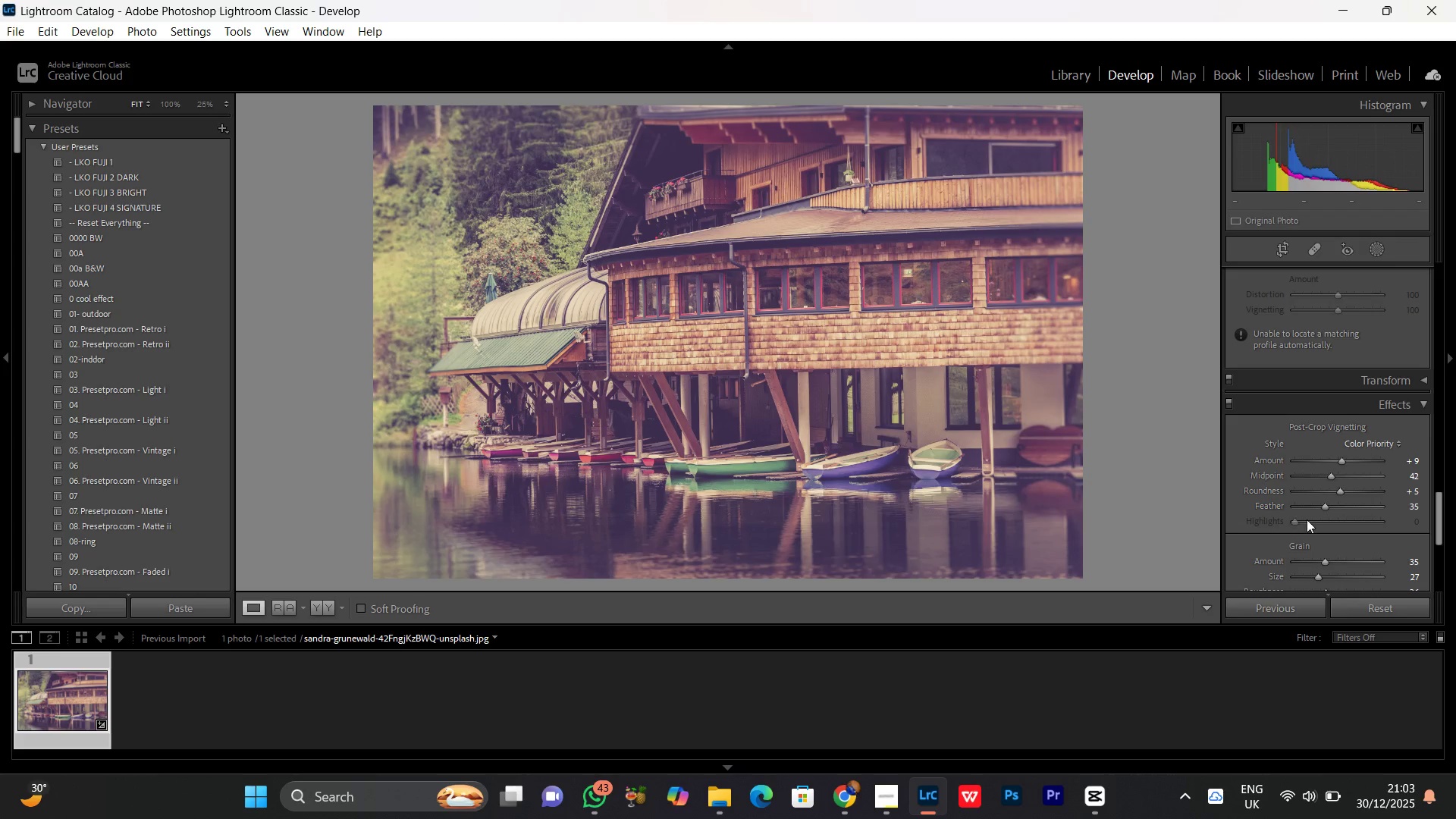 
left_click_drag(start_coordinate=[1298, 519], to_coordinate=[1309, 519])
 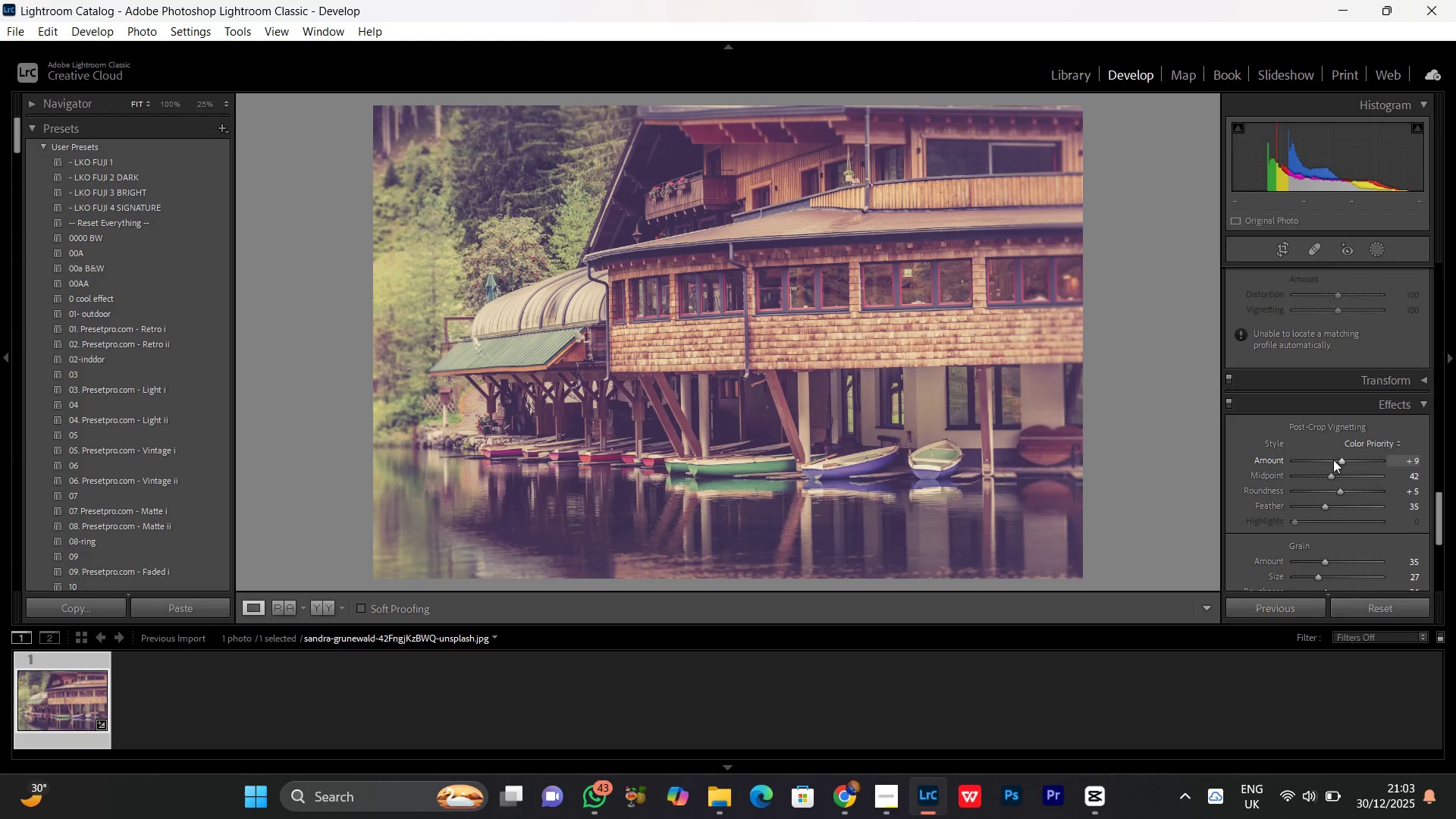 
left_click_drag(start_coordinate=[1333, 460], to_coordinate=[1305, 460])
 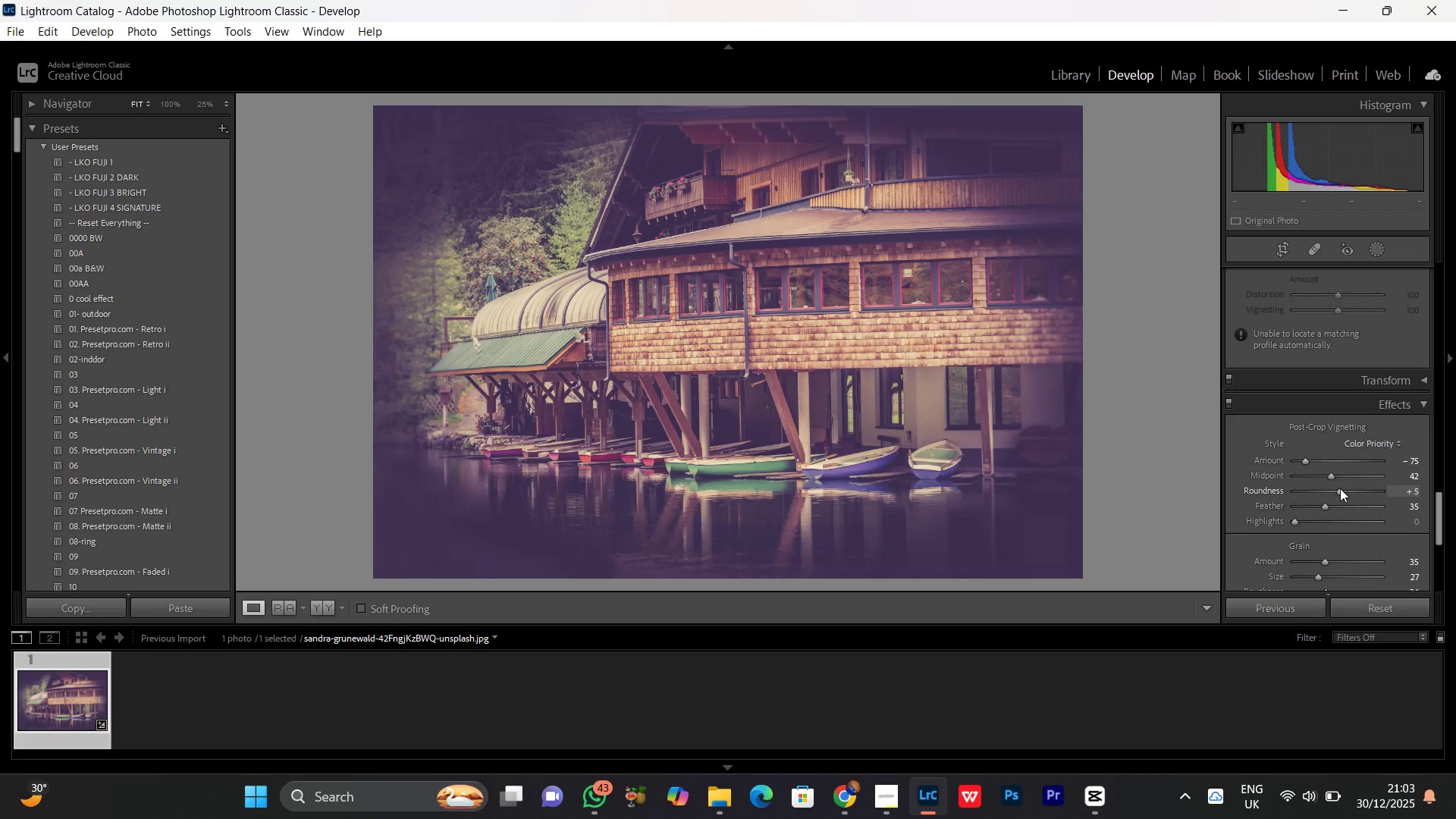 
left_click_drag(start_coordinate=[1341, 488], to_coordinate=[1356, 495])
 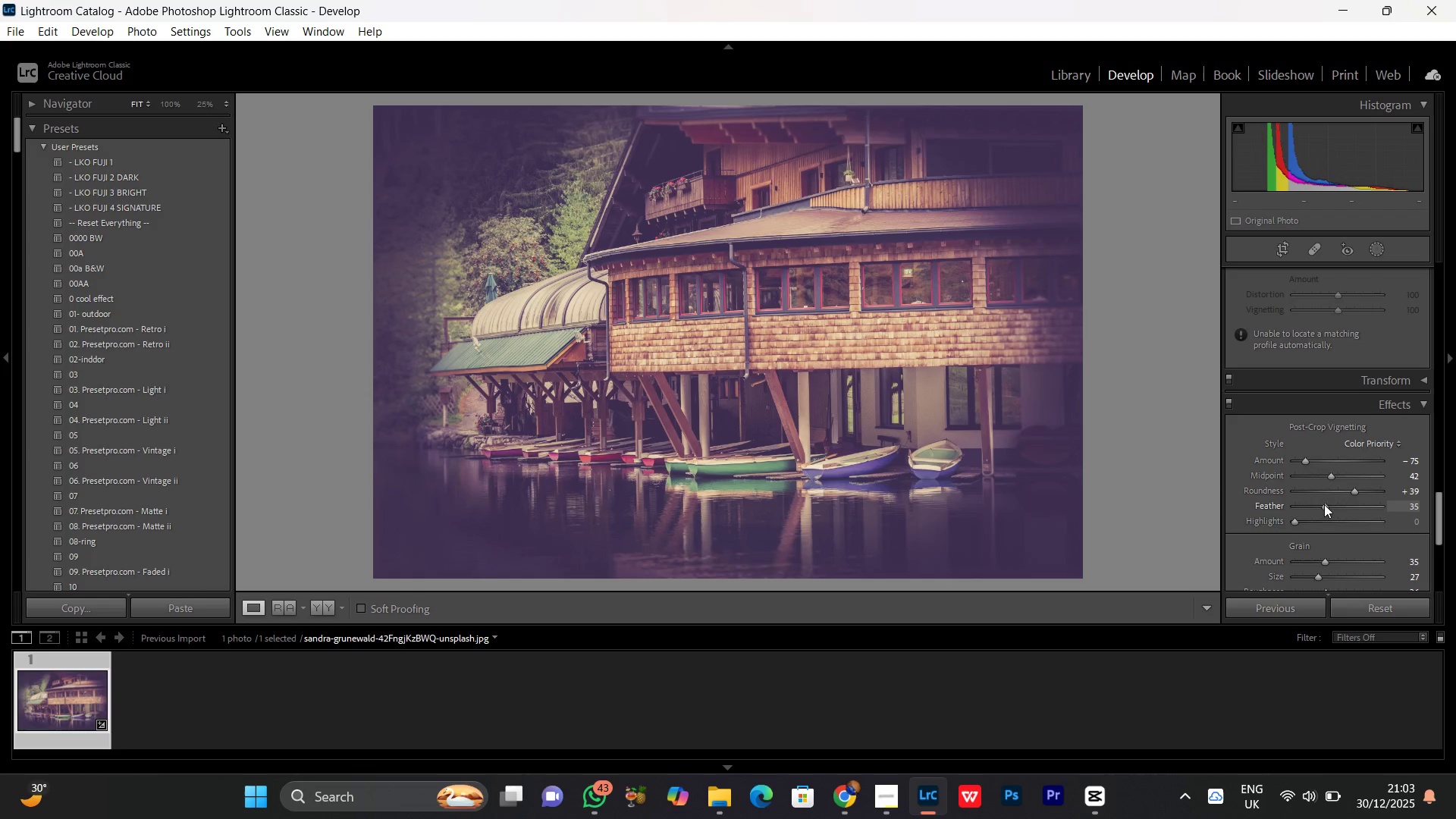 
left_click_drag(start_coordinate=[1324, 504], to_coordinate=[1350, 517])
 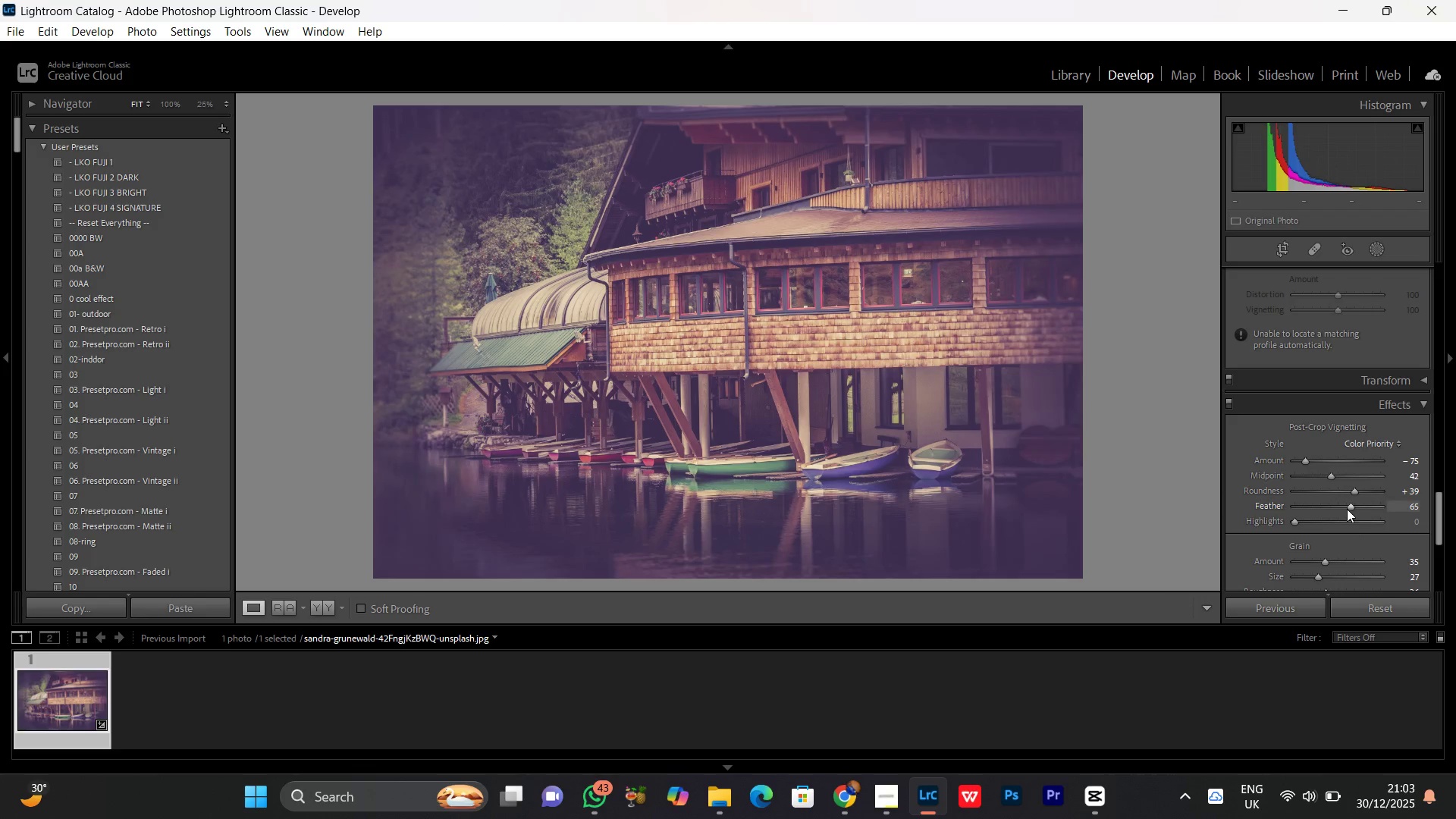 
left_click_drag(start_coordinate=[1347, 509], to_coordinate=[1356, 509])
 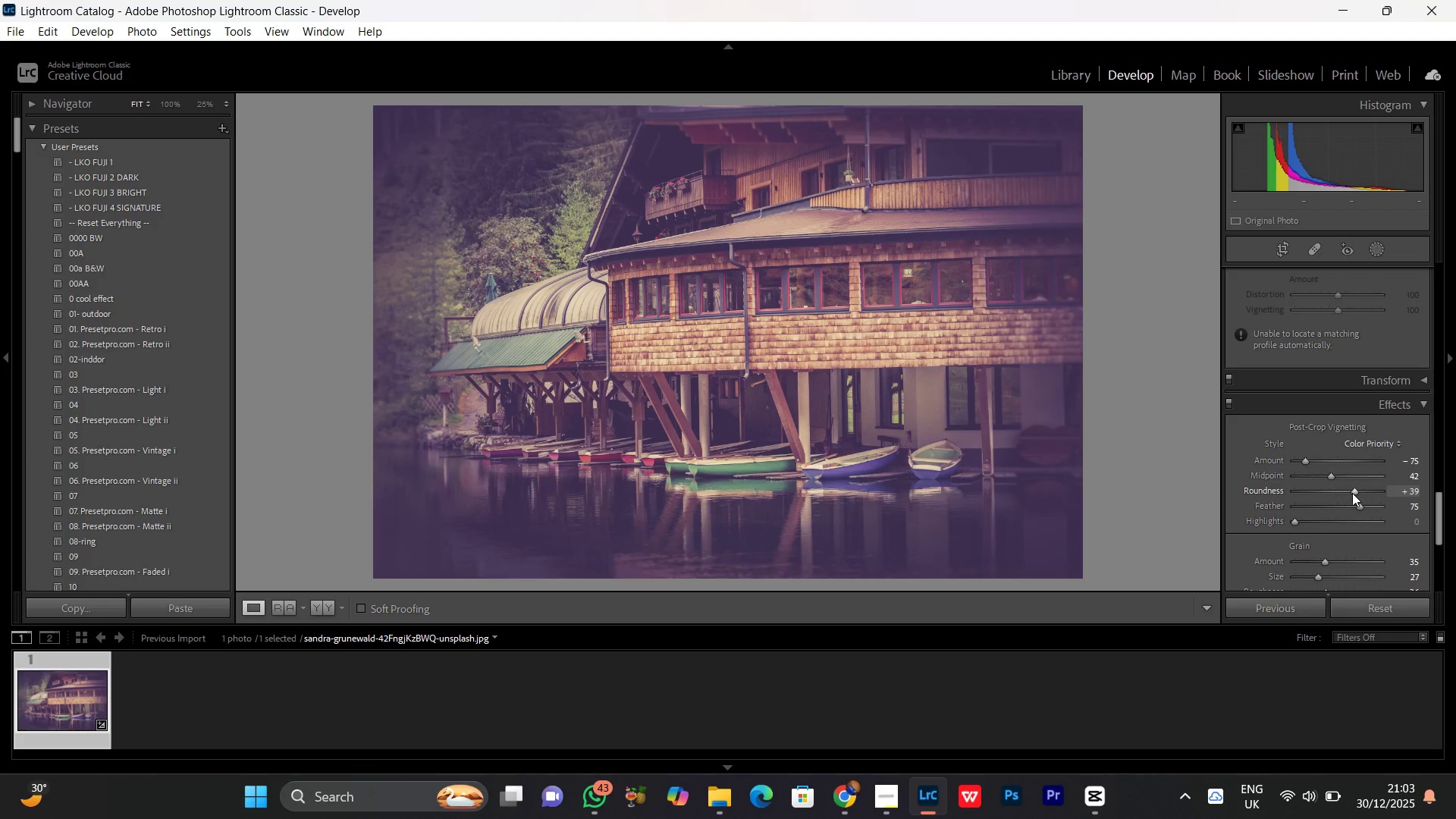 
left_click_drag(start_coordinate=[1352, 493], to_coordinate=[1344, 492])
 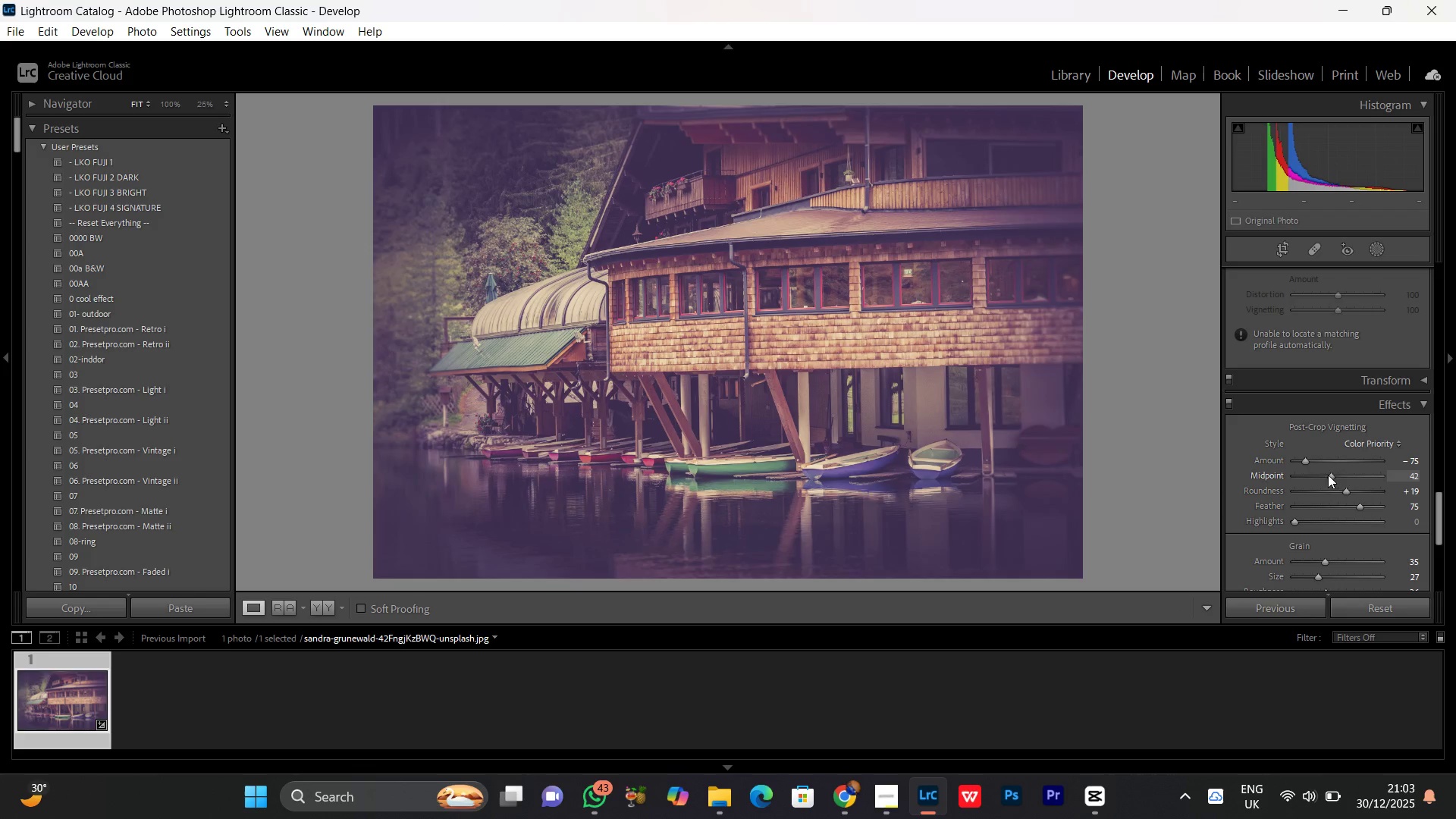 
left_click_drag(start_coordinate=[1328, 475], to_coordinate=[1332, 482])
 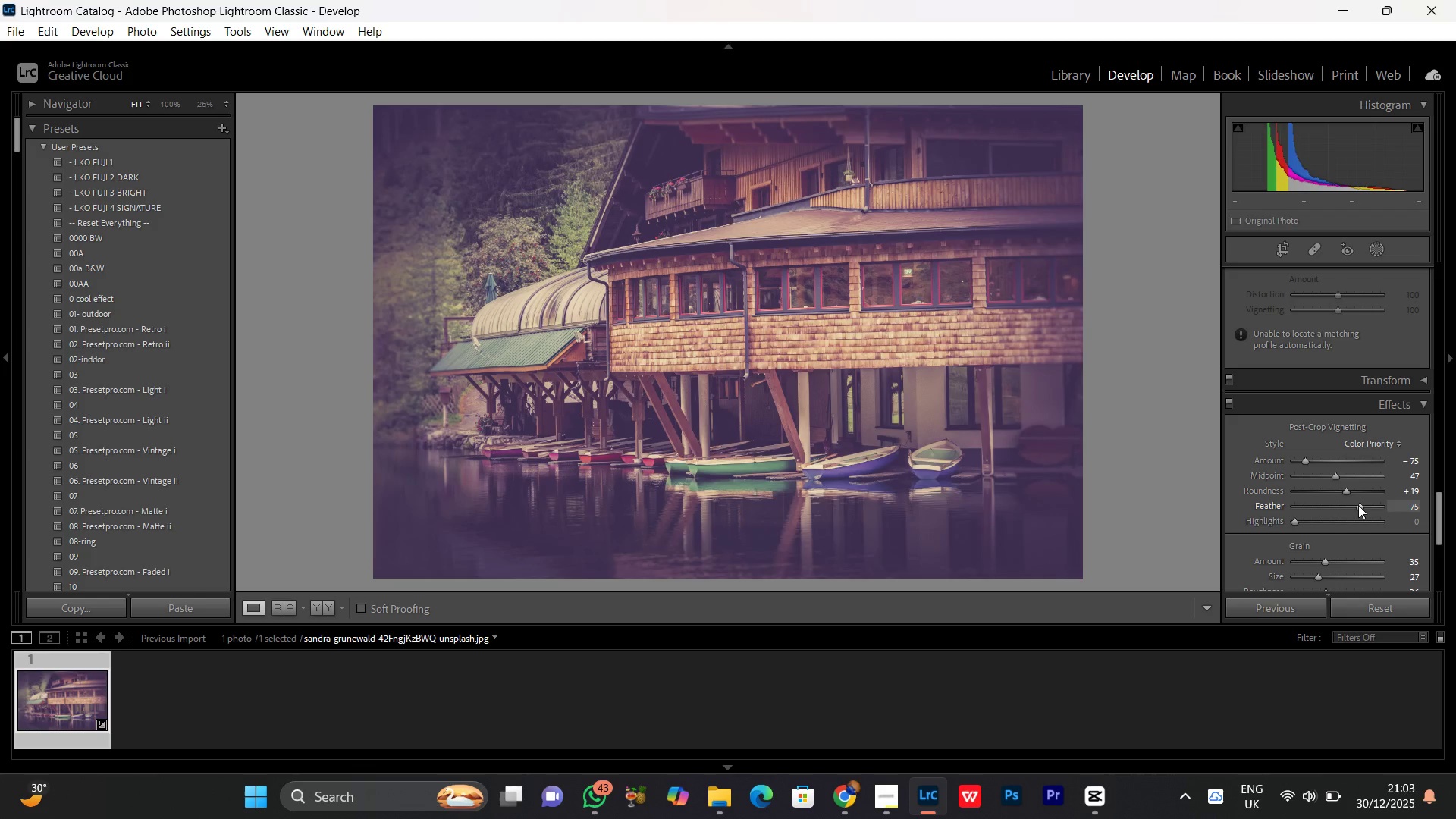 
left_click_drag(start_coordinate=[1358, 506], to_coordinate=[1353, 507])
 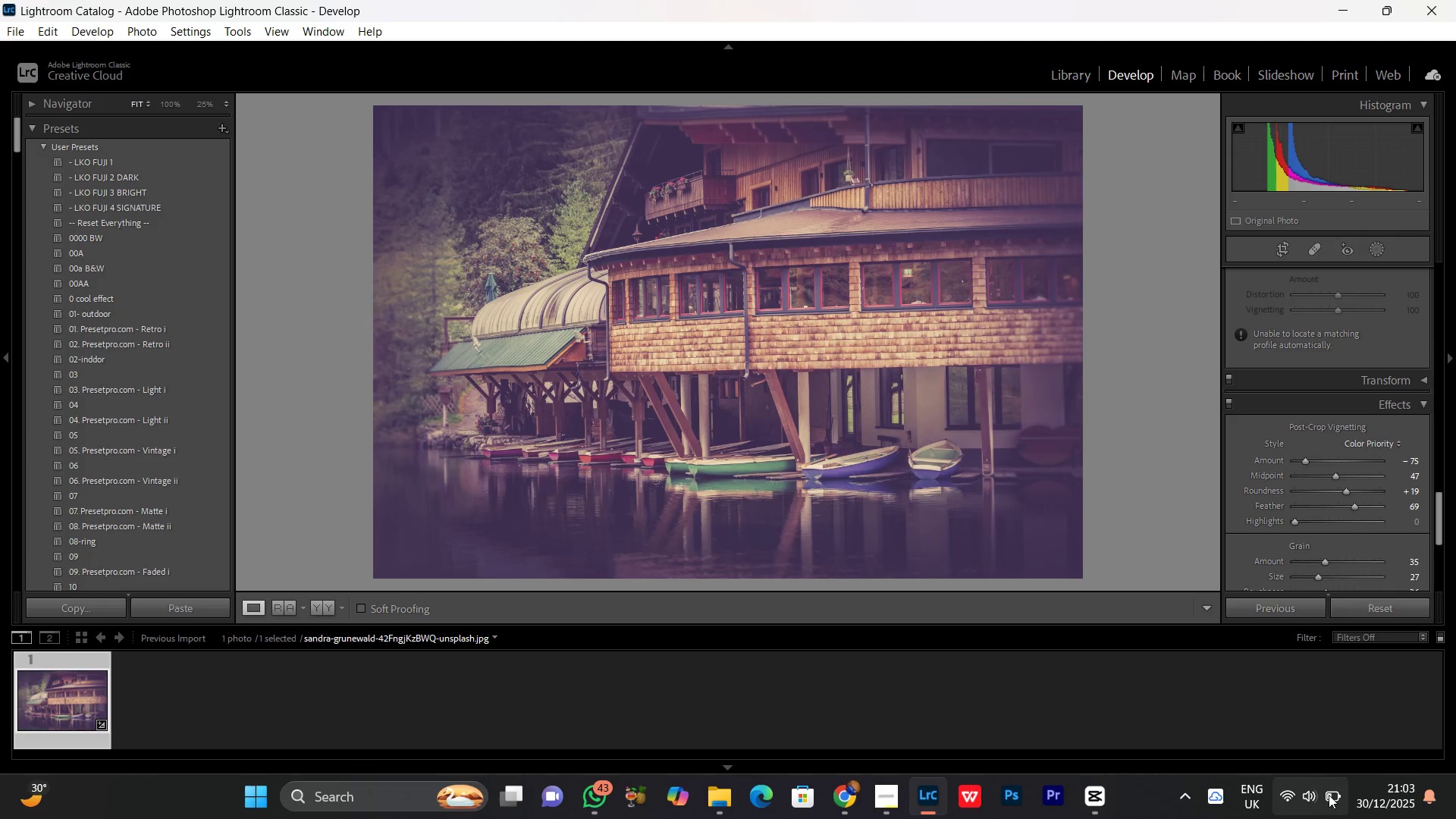 
mouse_move([1329, 764])
 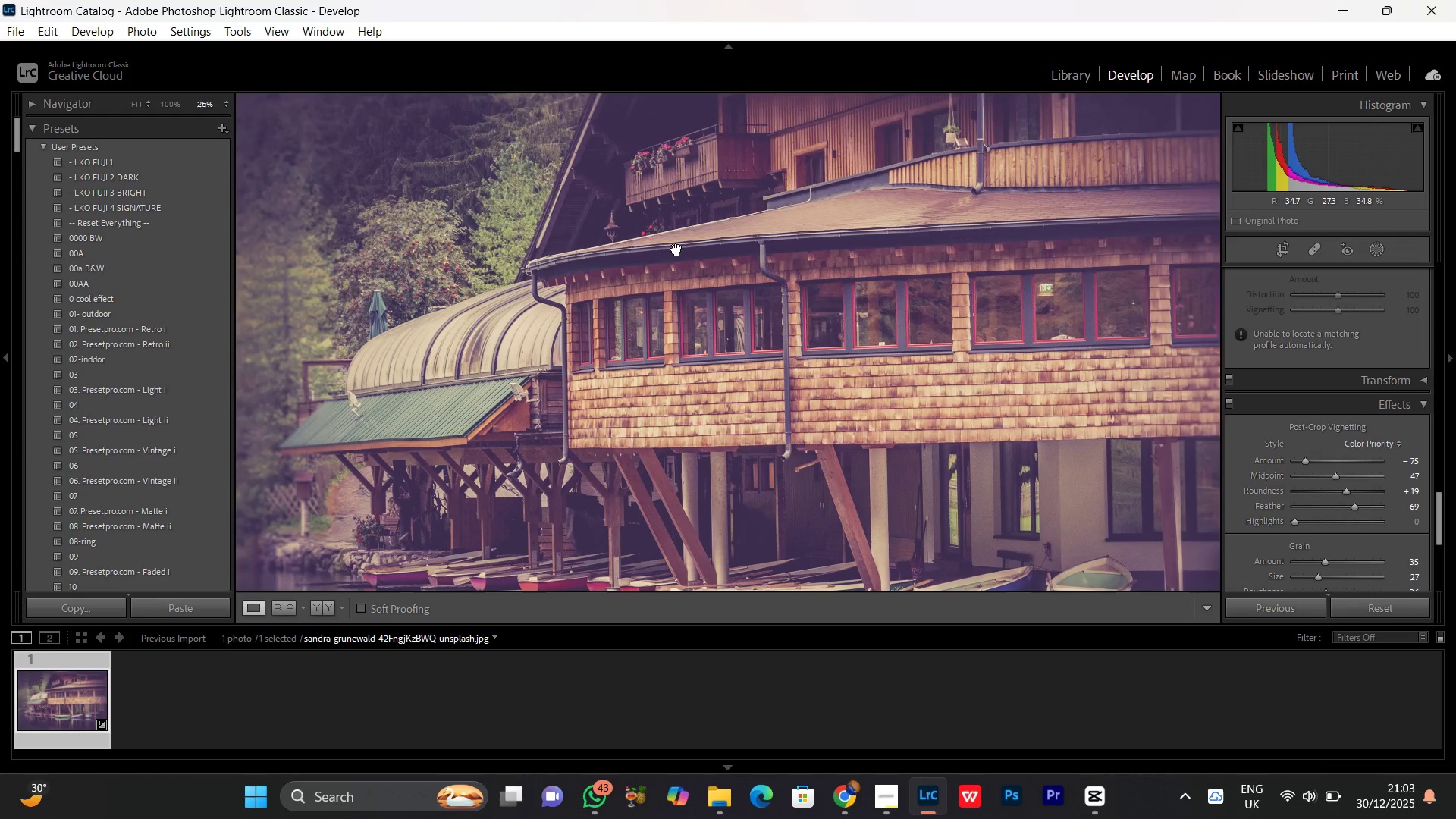 
double_click([676, 250])
 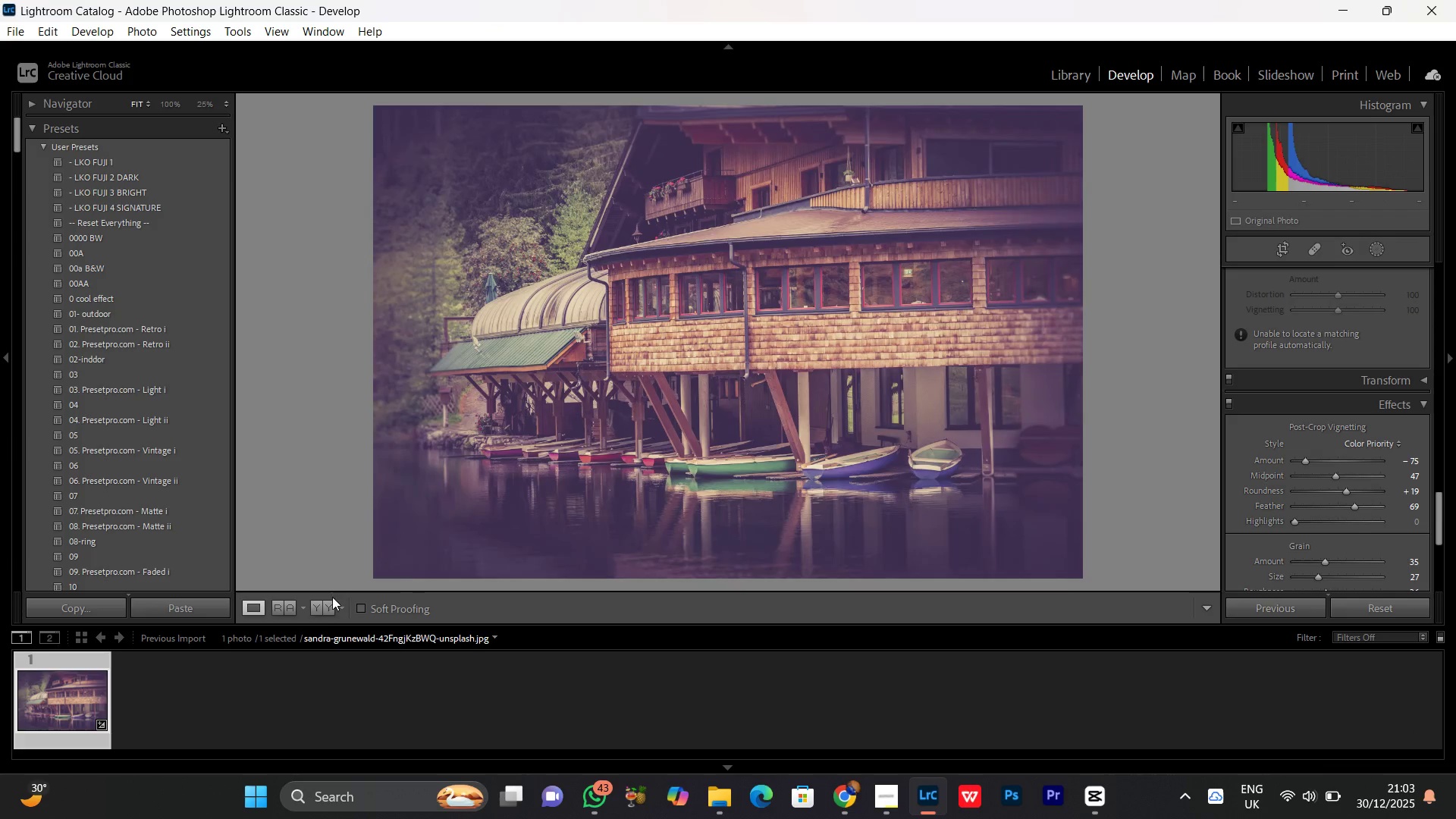 
mouse_move([326, 603])
 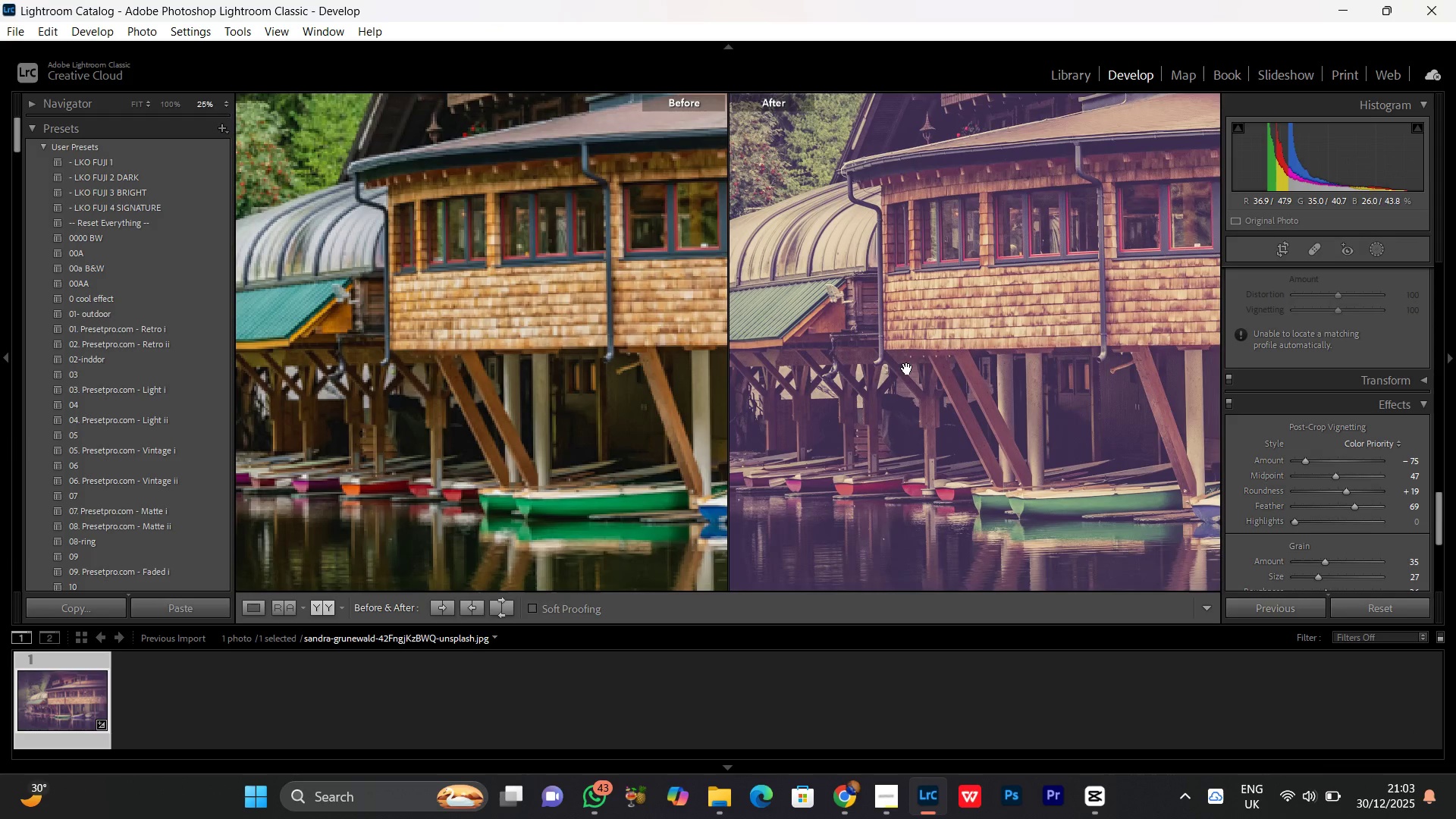 
double_click([907, 369])
 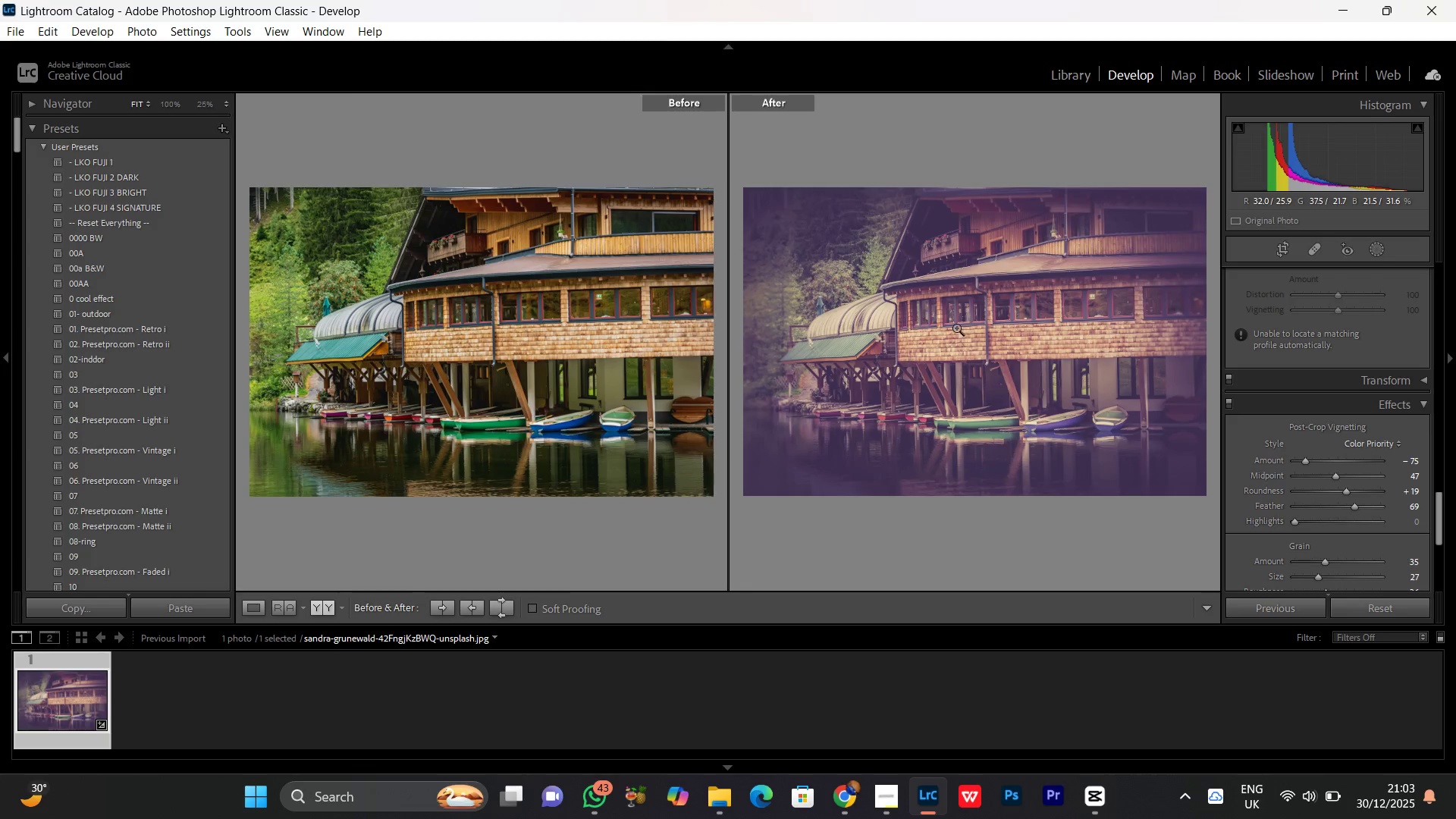 
double_click([977, 303])
 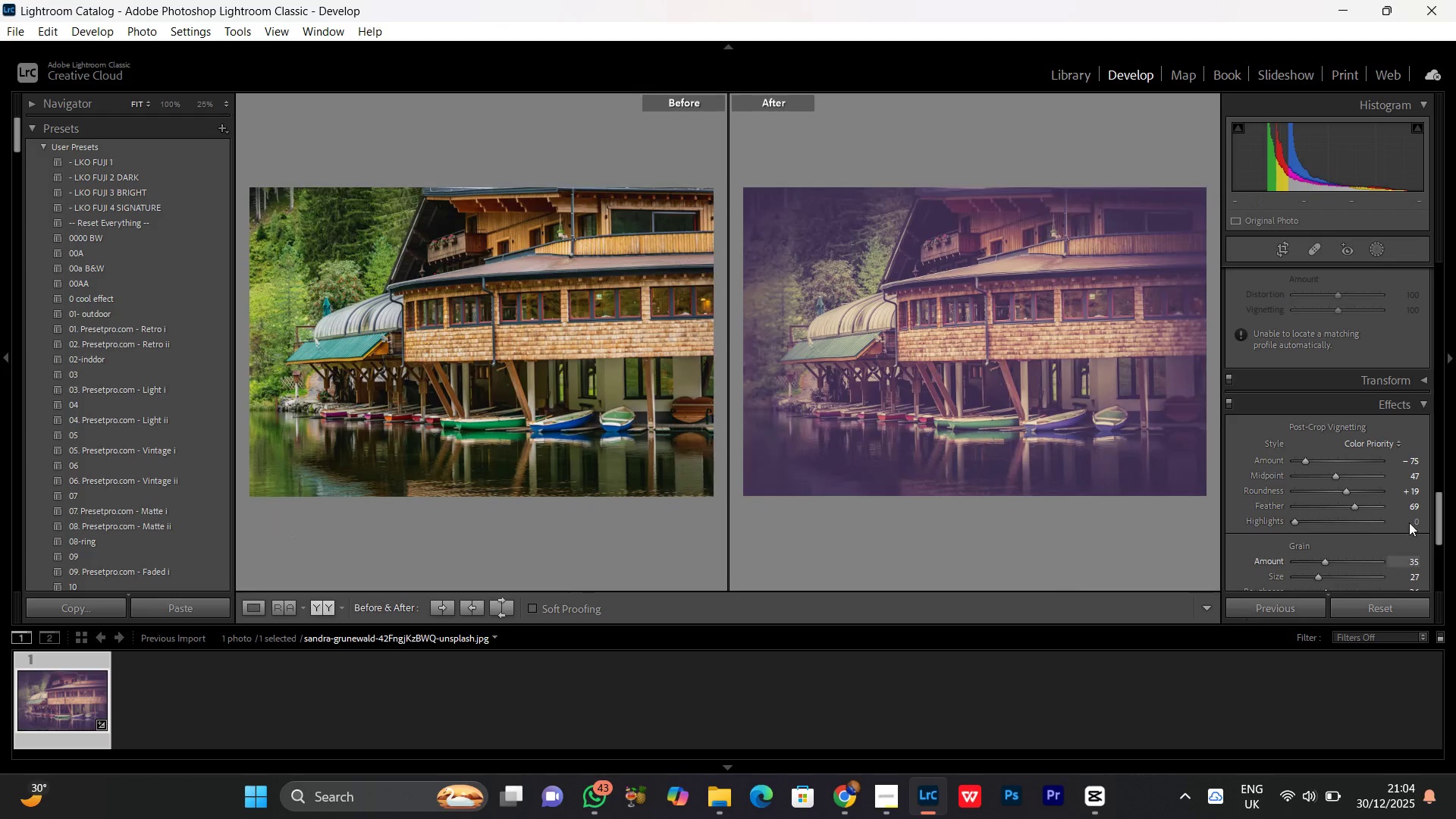 
scroll: coordinate [1341, 518], scroll_direction: up, amount: 15.0
 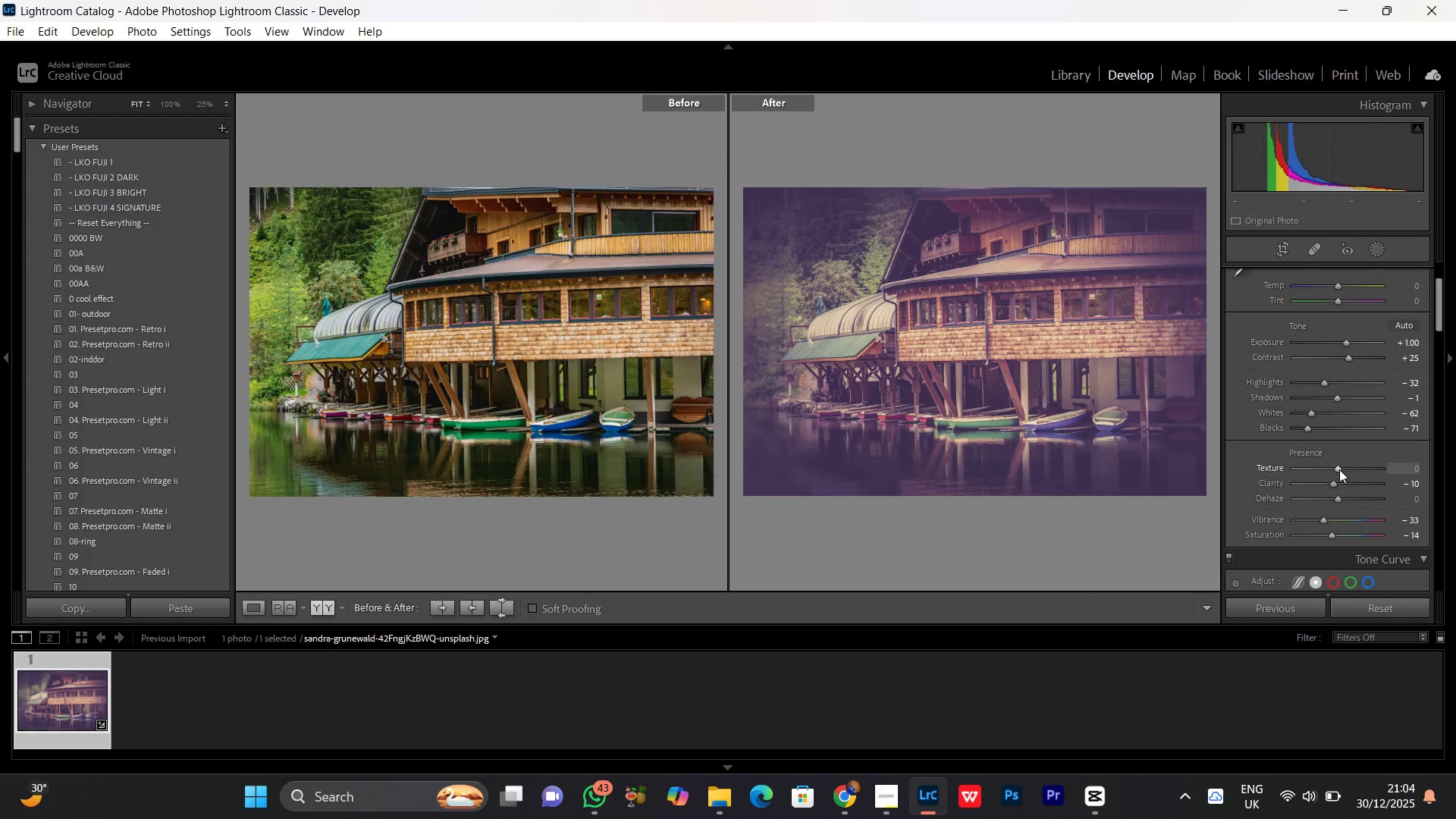 
left_click_drag(start_coordinate=[1339, 469], to_coordinate=[1352, 471])
 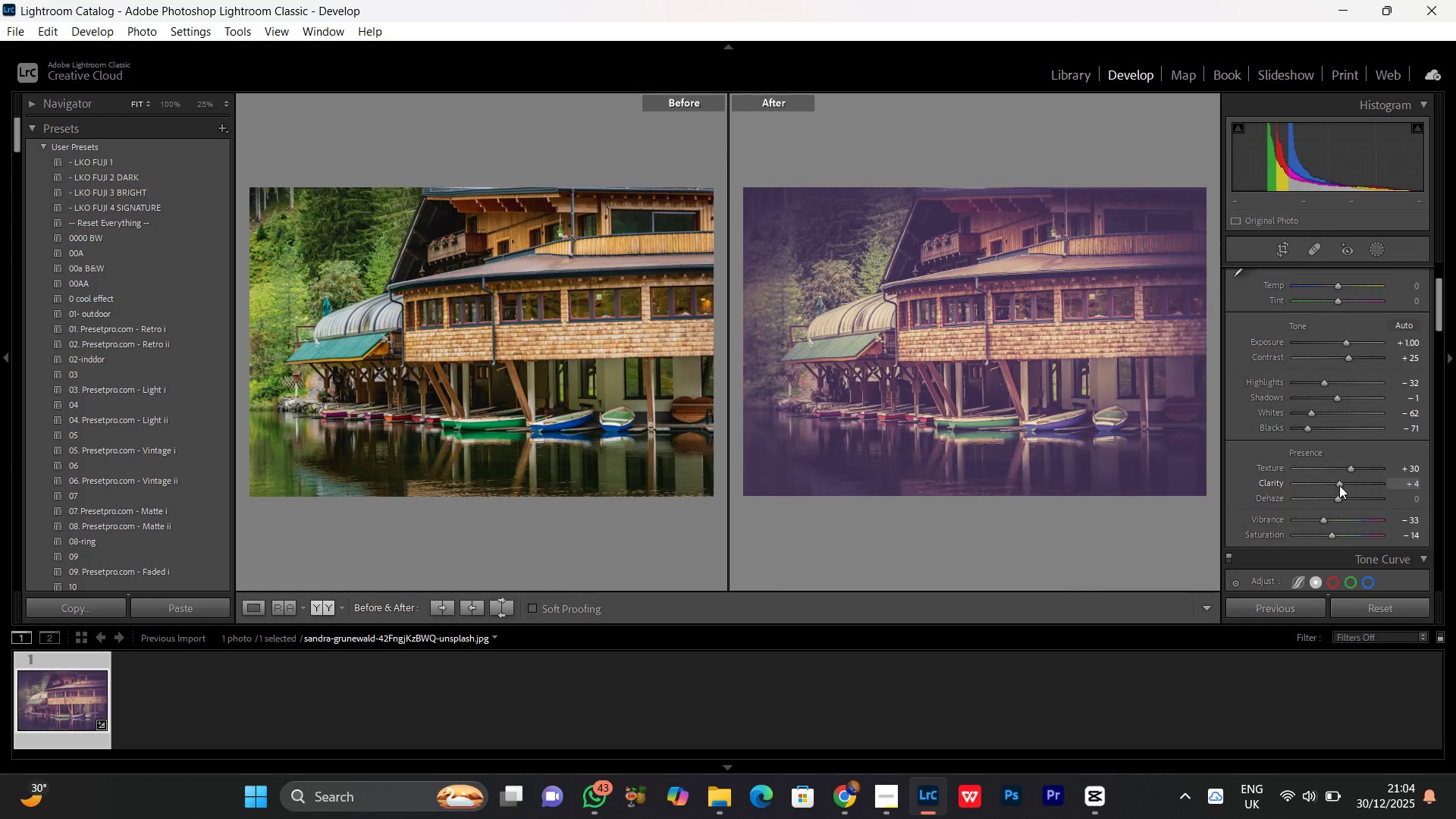 
left_click_drag(start_coordinate=[1330, 482], to_coordinate=[1342, 486])
 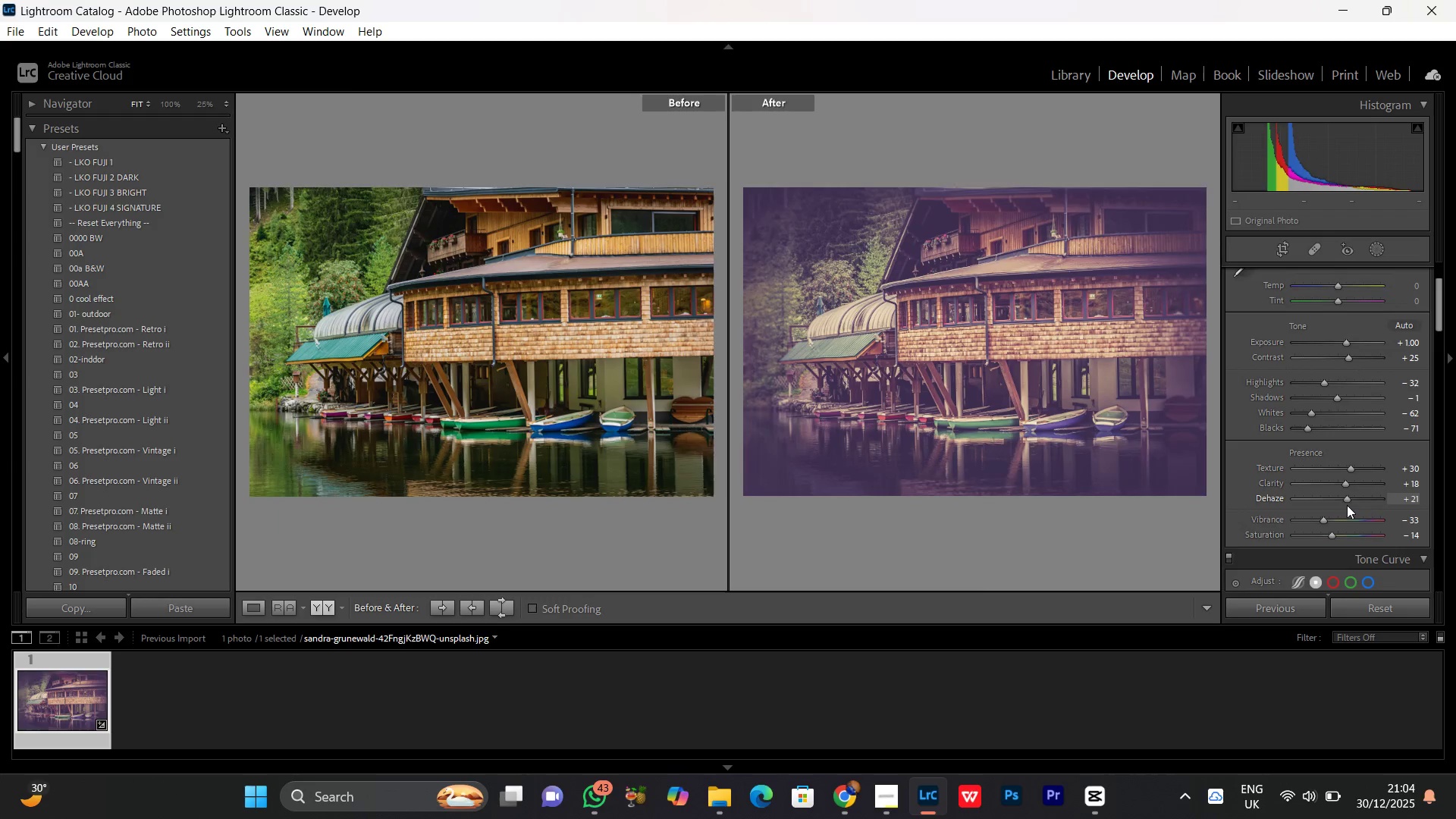 
left_click_drag(start_coordinate=[1337, 502], to_coordinate=[1342, 504])
 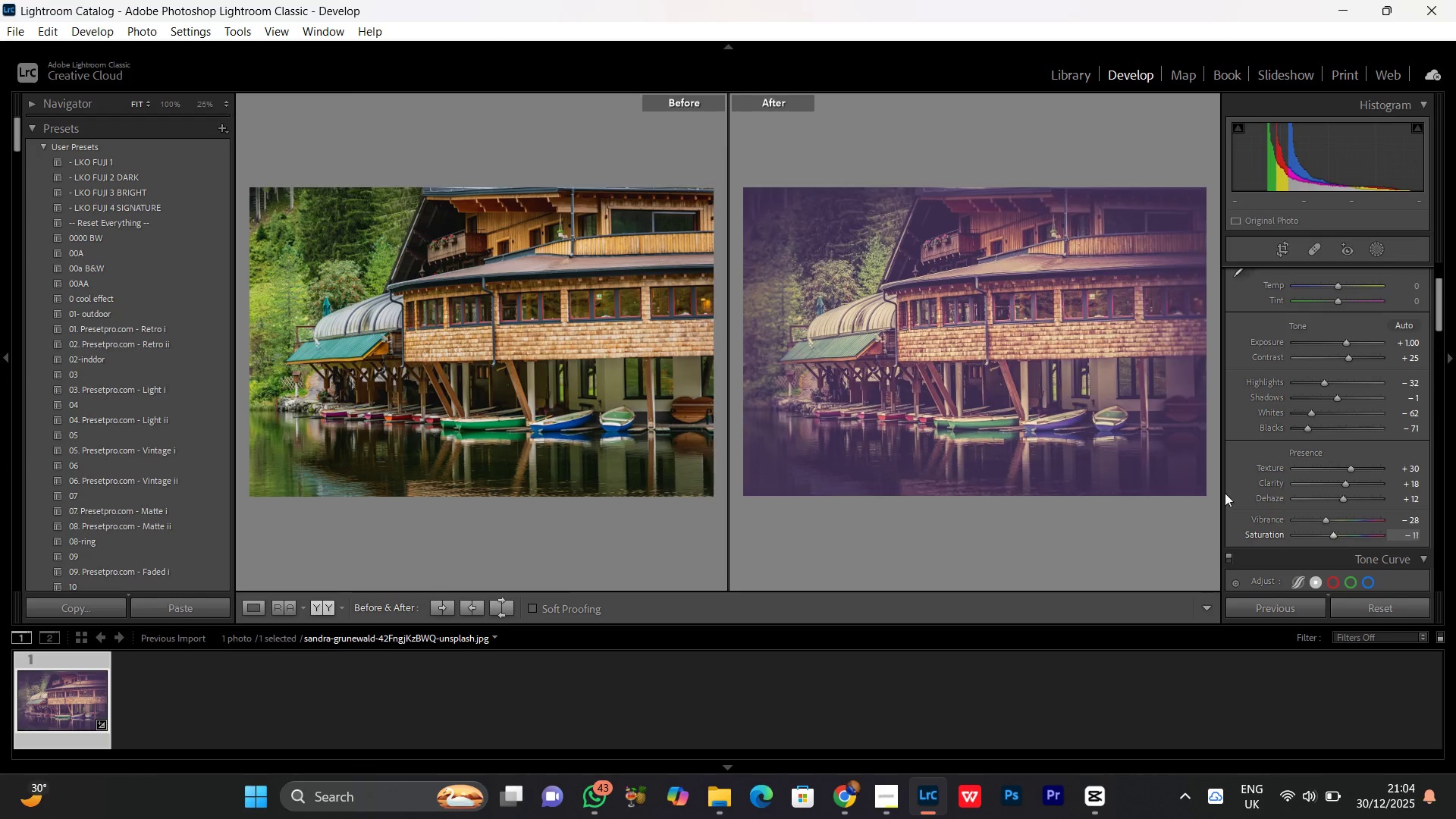 
double_click([918, 345])
 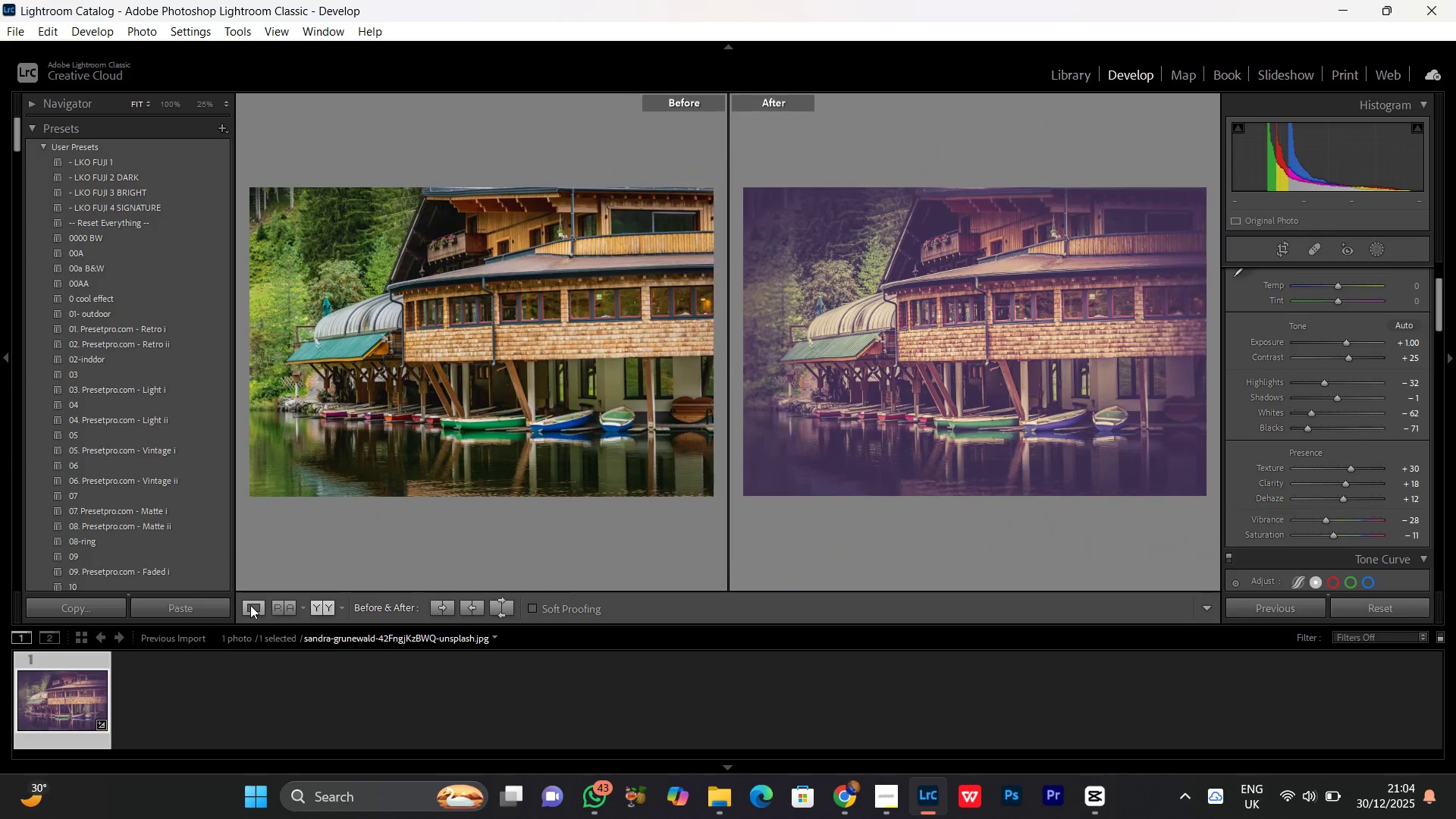 
left_click([250, 605])
 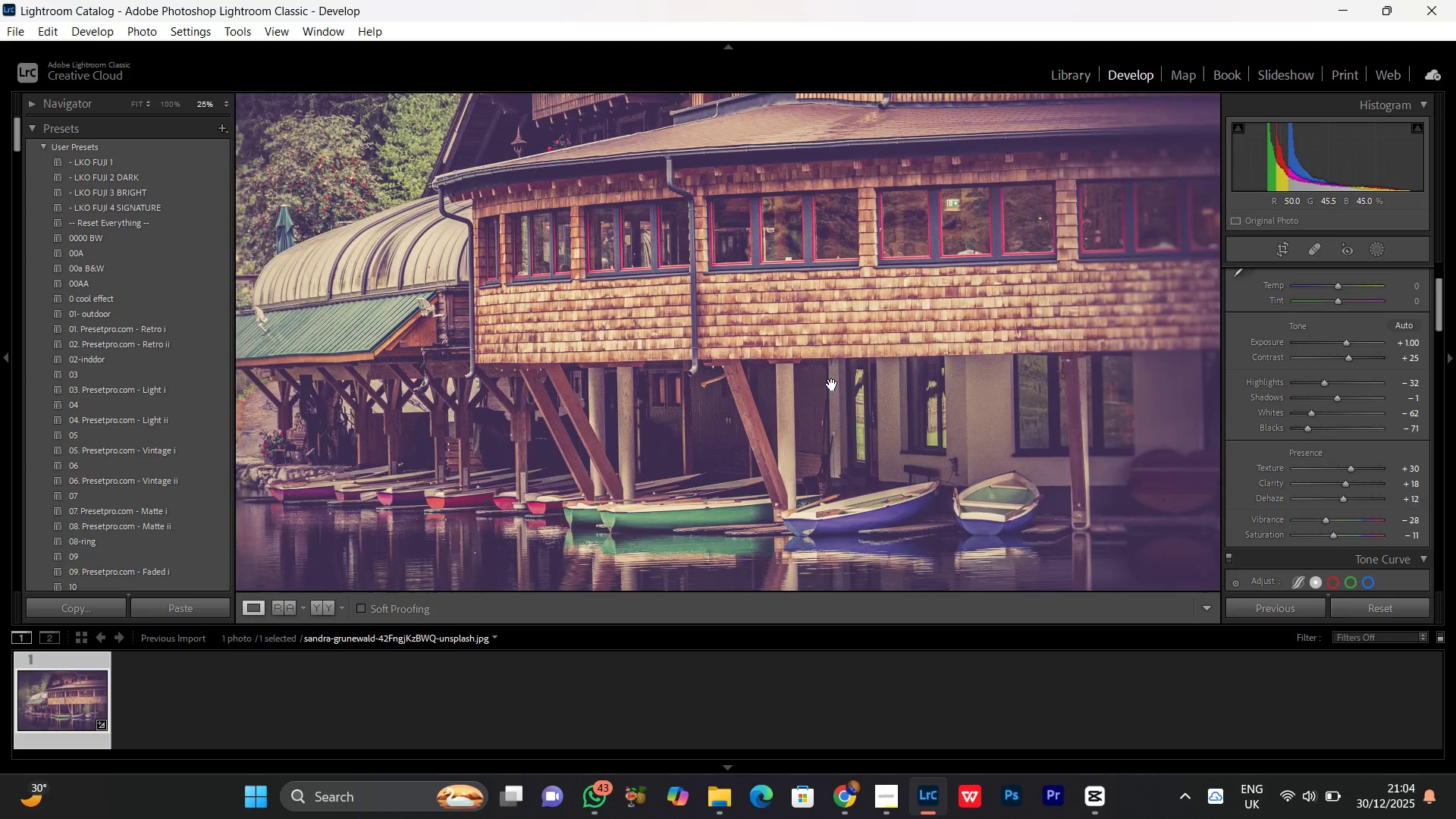 
double_click([832, 384])
 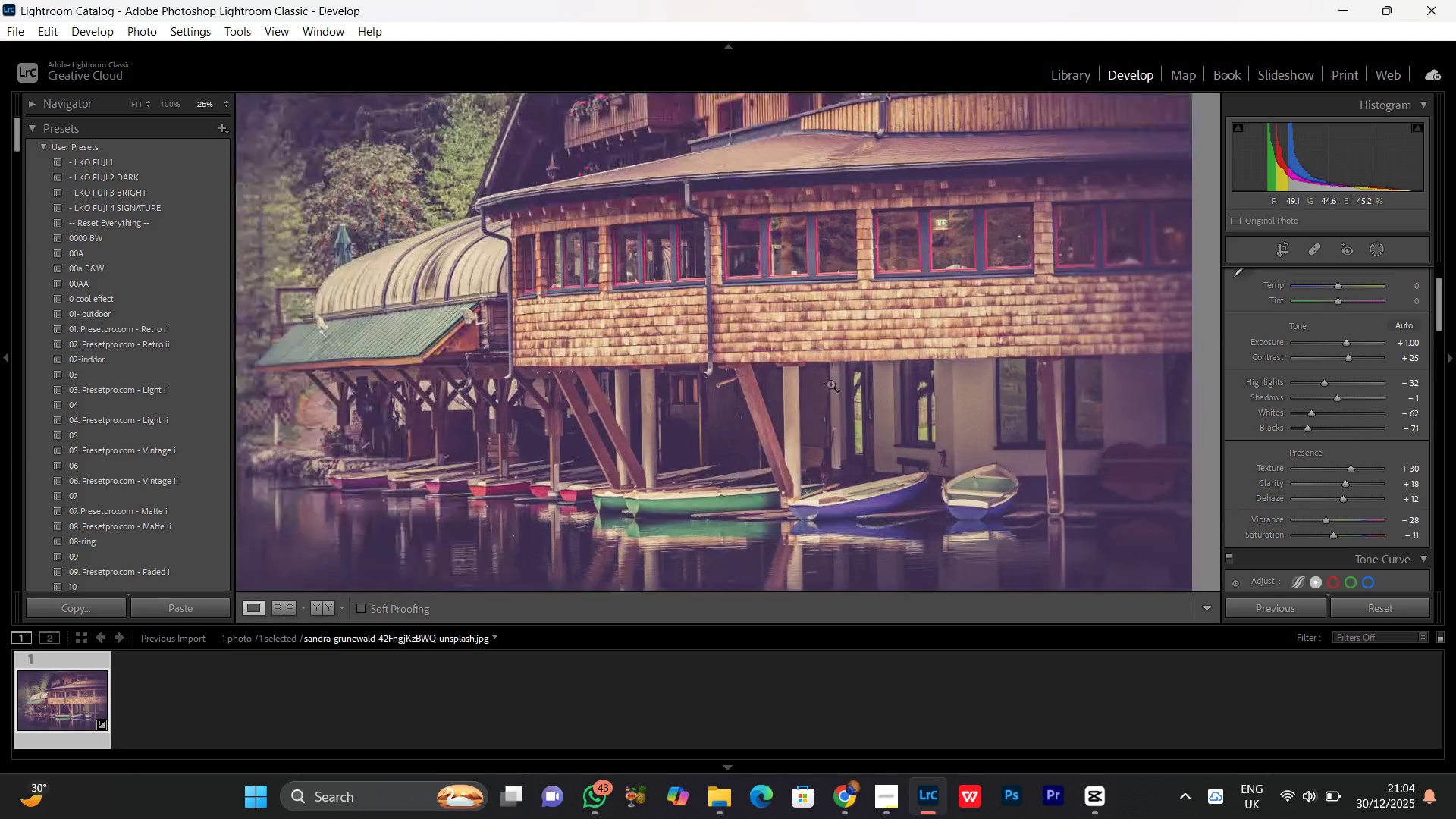 
triple_click([830, 384])
 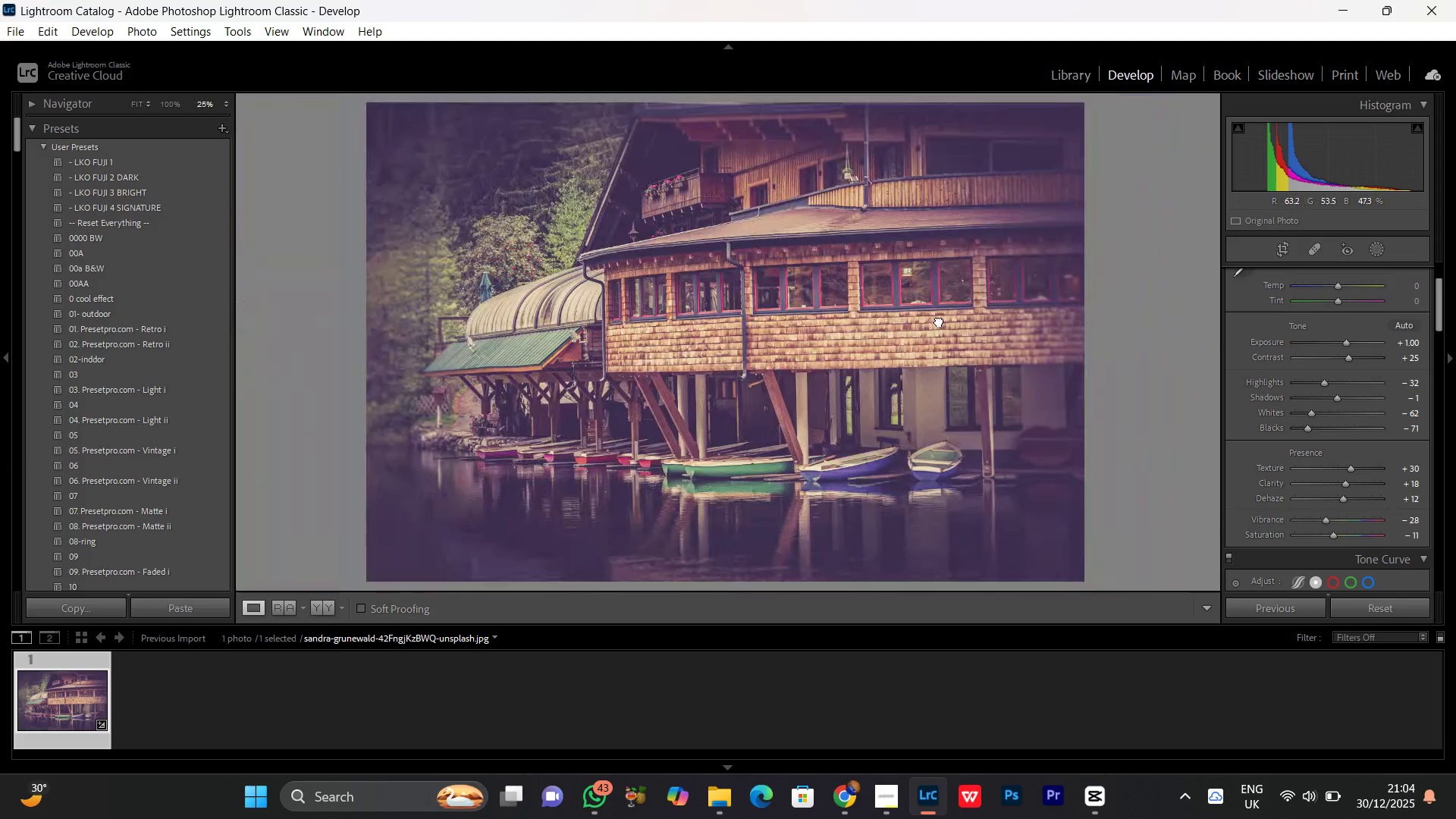 
double_click([940, 320])
 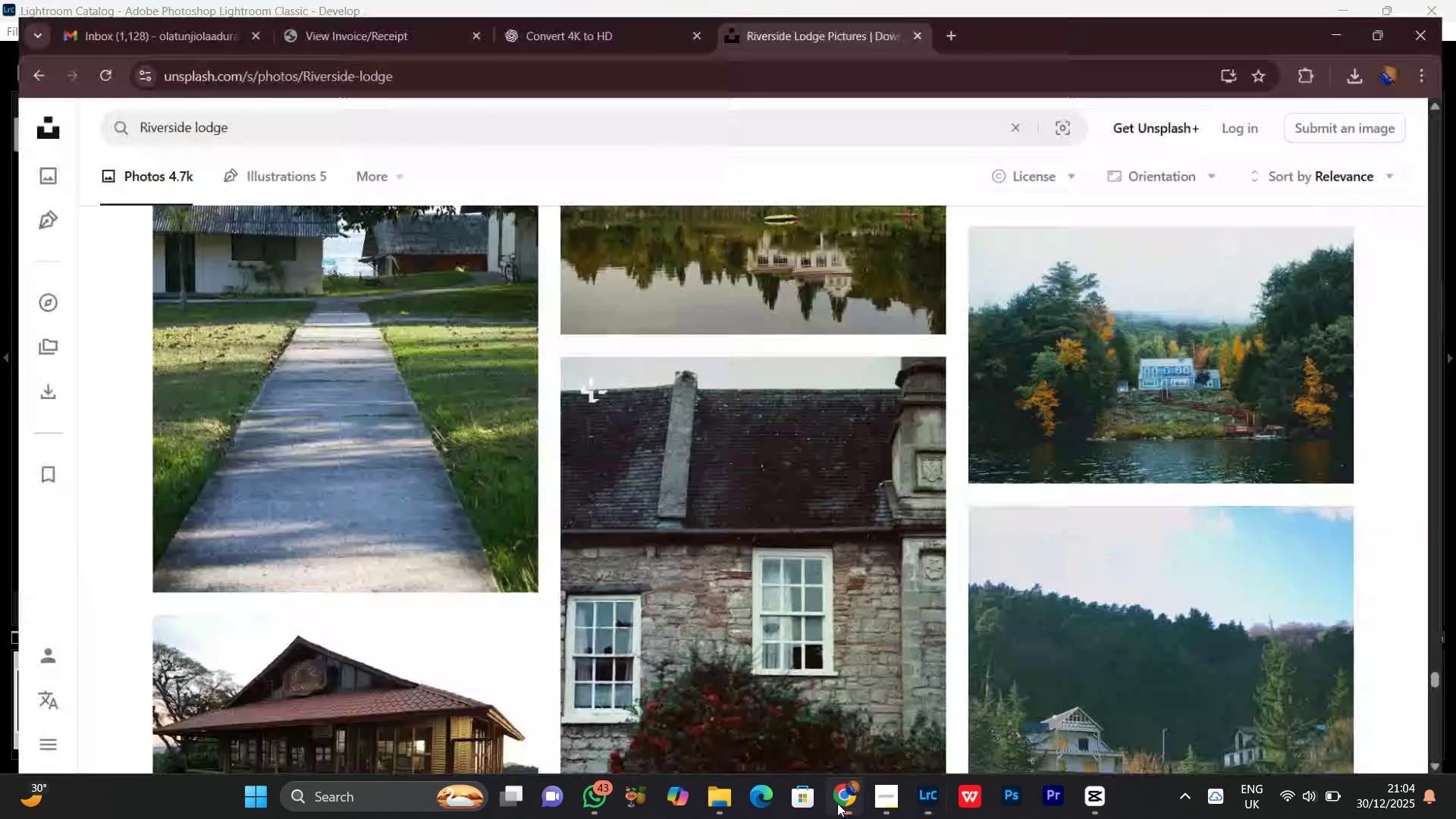 
scroll: coordinate [495, 281], scroll_direction: down, amount: 13.0
 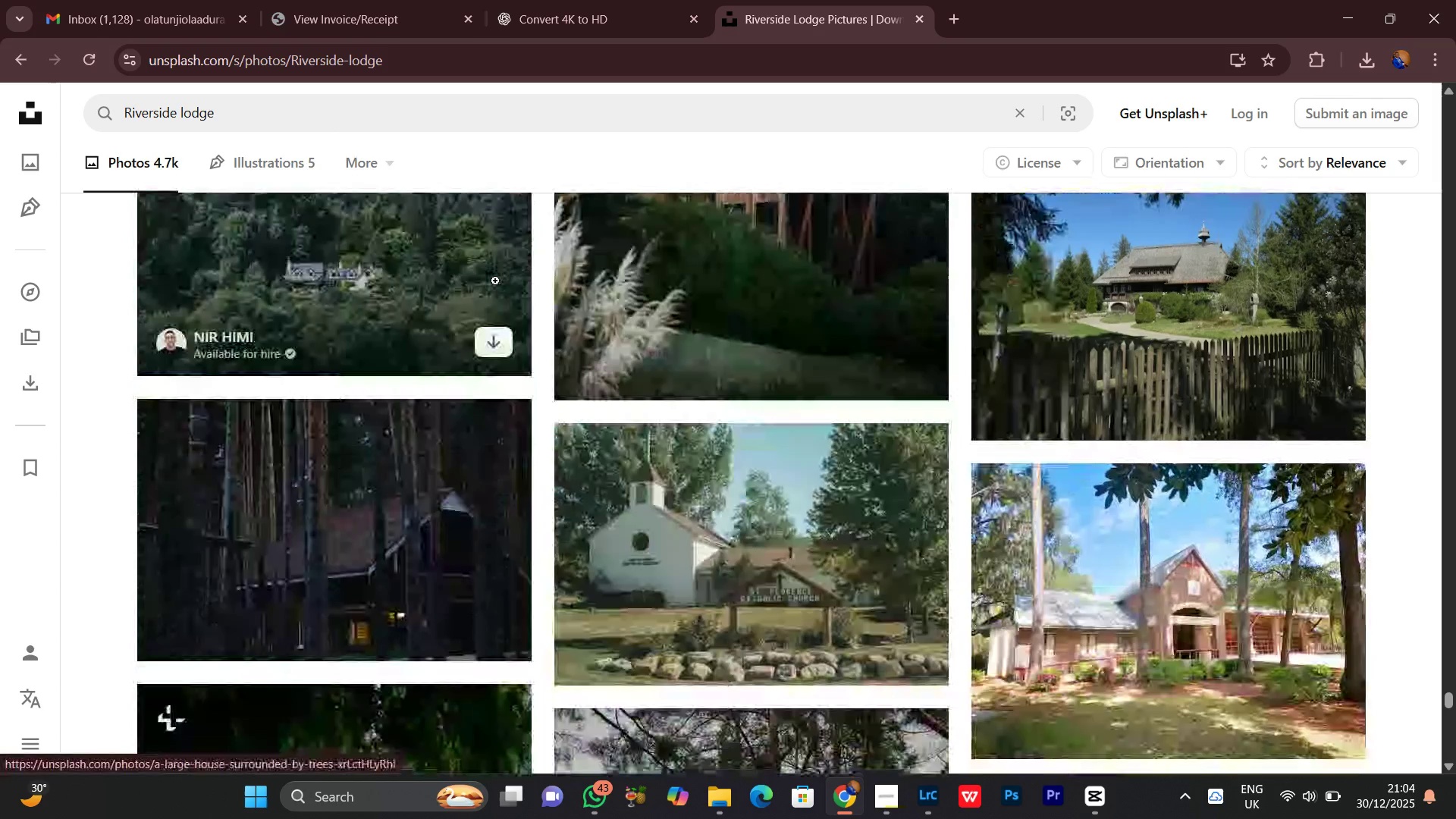 
scroll: coordinate [495, 281], scroll_direction: up, amount: 3.0
 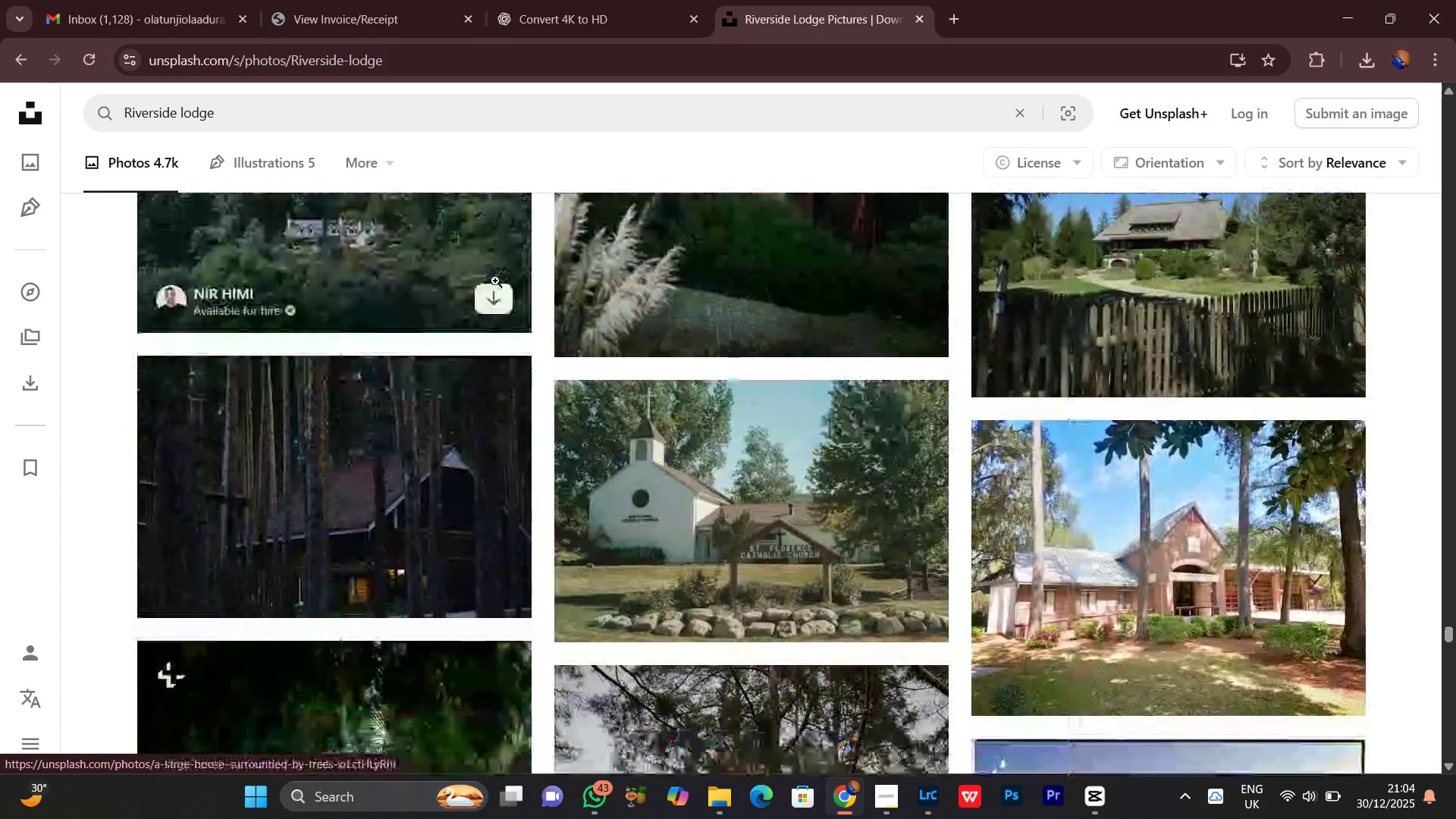 
scroll: coordinate [495, 281], scroll_direction: down, amount: 17.0
 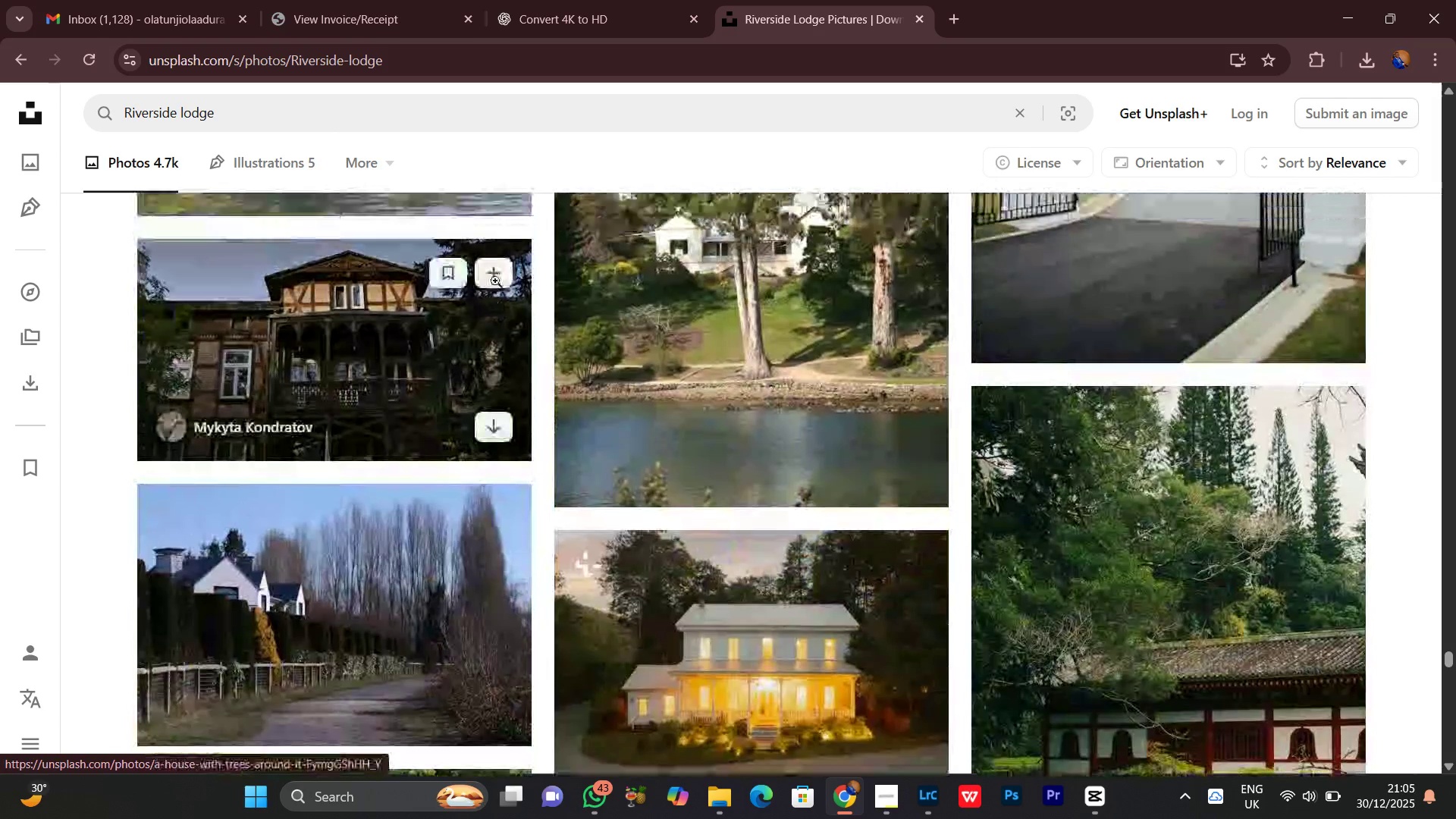 
scroll: coordinate [495, 281], scroll_direction: up, amount: 1.0
 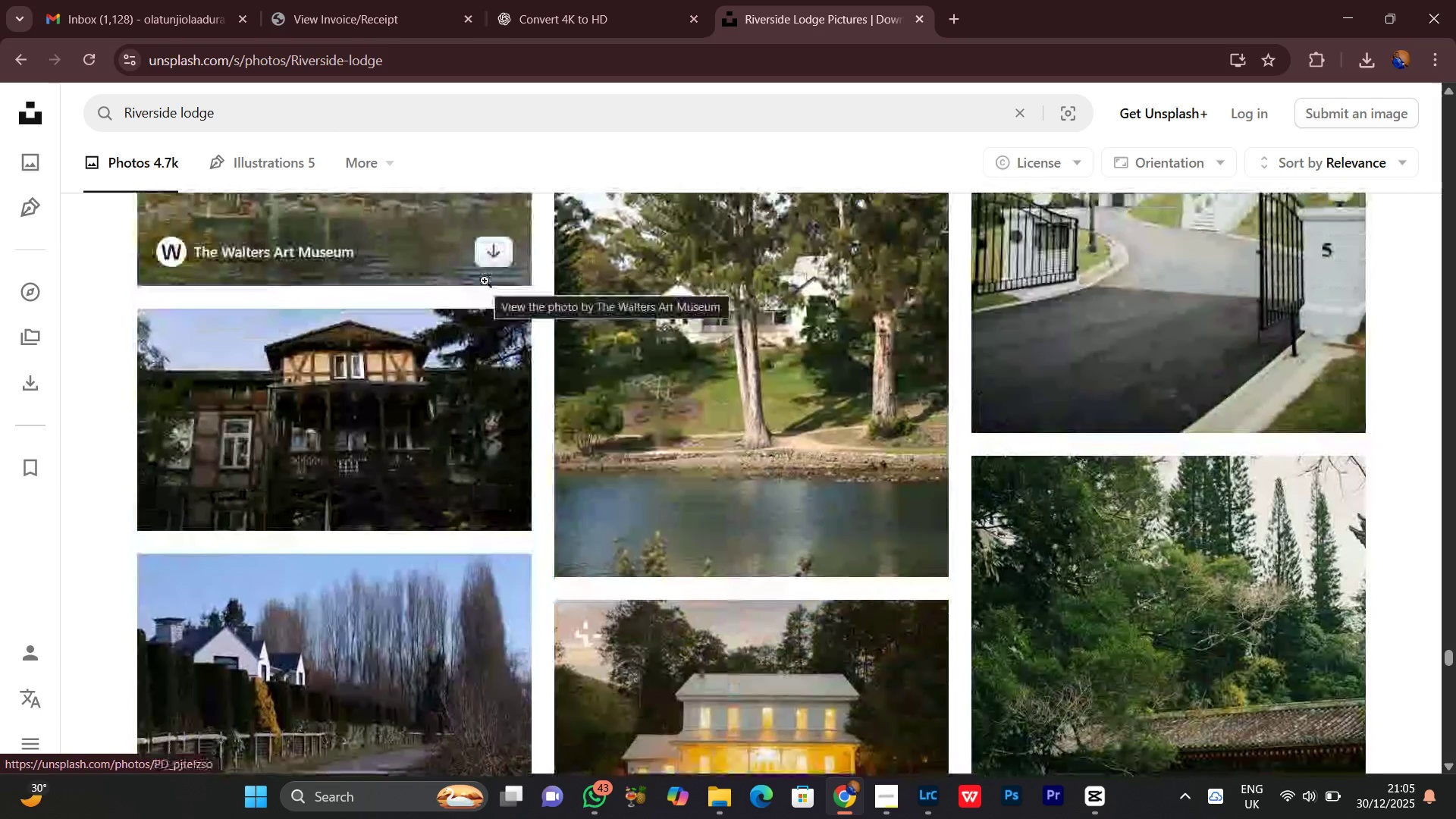 
scroll: coordinate [463, 274], scroll_direction: down, amount: 41.0
 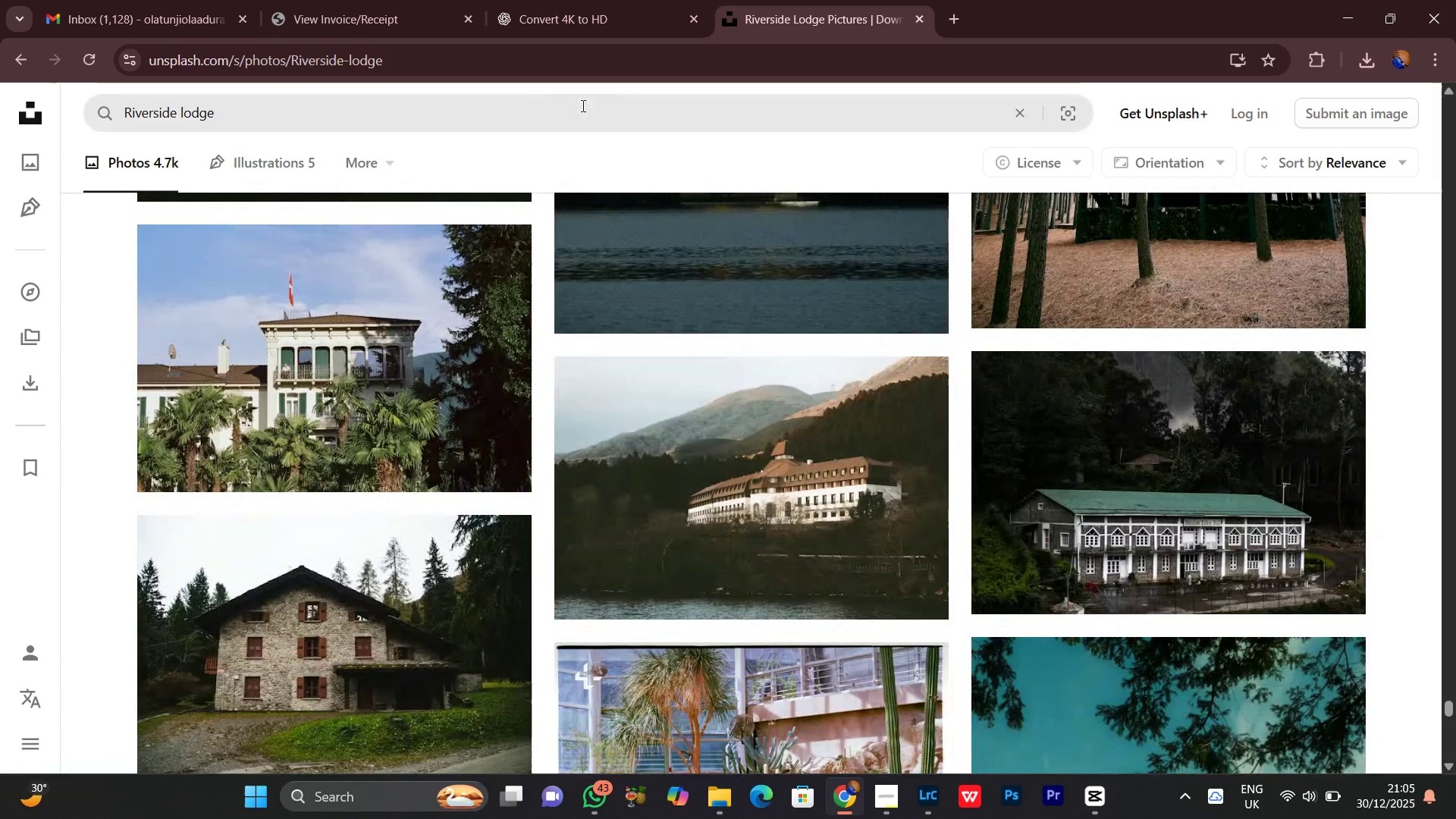 
scroll: coordinate [629, 164], scroll_direction: down, amount: 19.0
 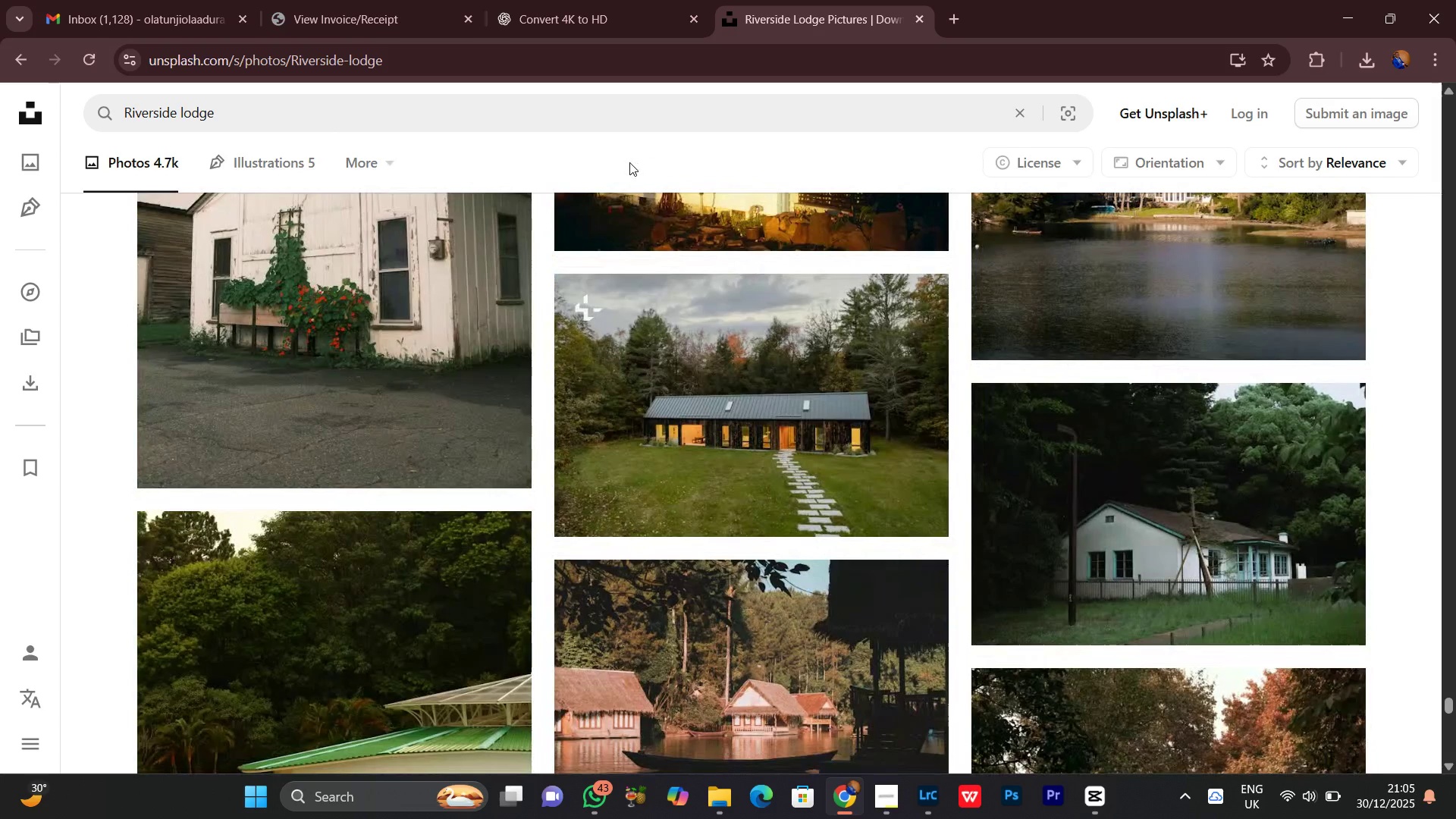 
wait(6.64)
 